 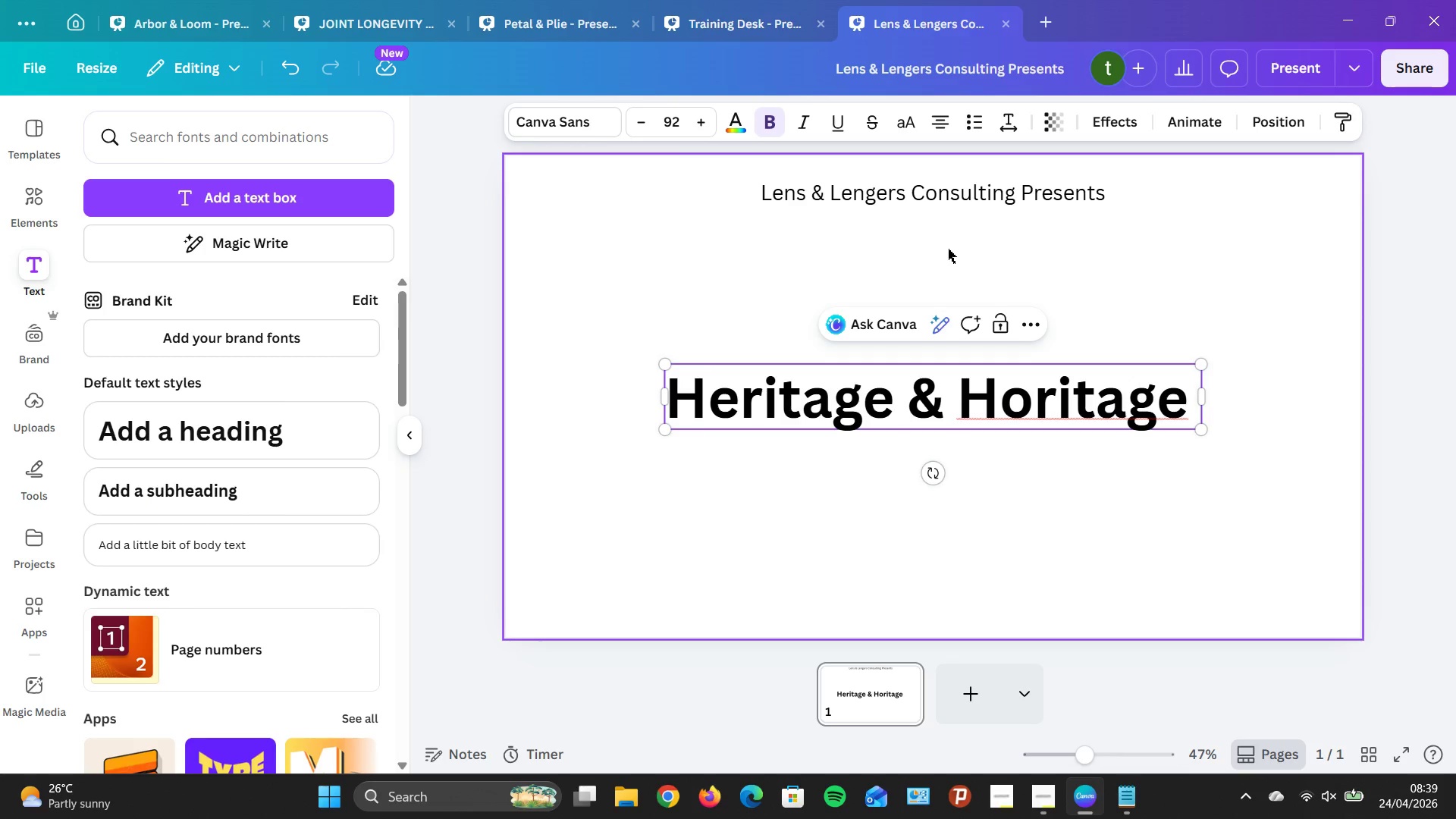 
key(Backspace)
key(Backspace)
key(Backspace)
key(Backspace)
key(Backspace)
key(Backspace)
key(Backspace)
key(Backspace)
type(orizon)
 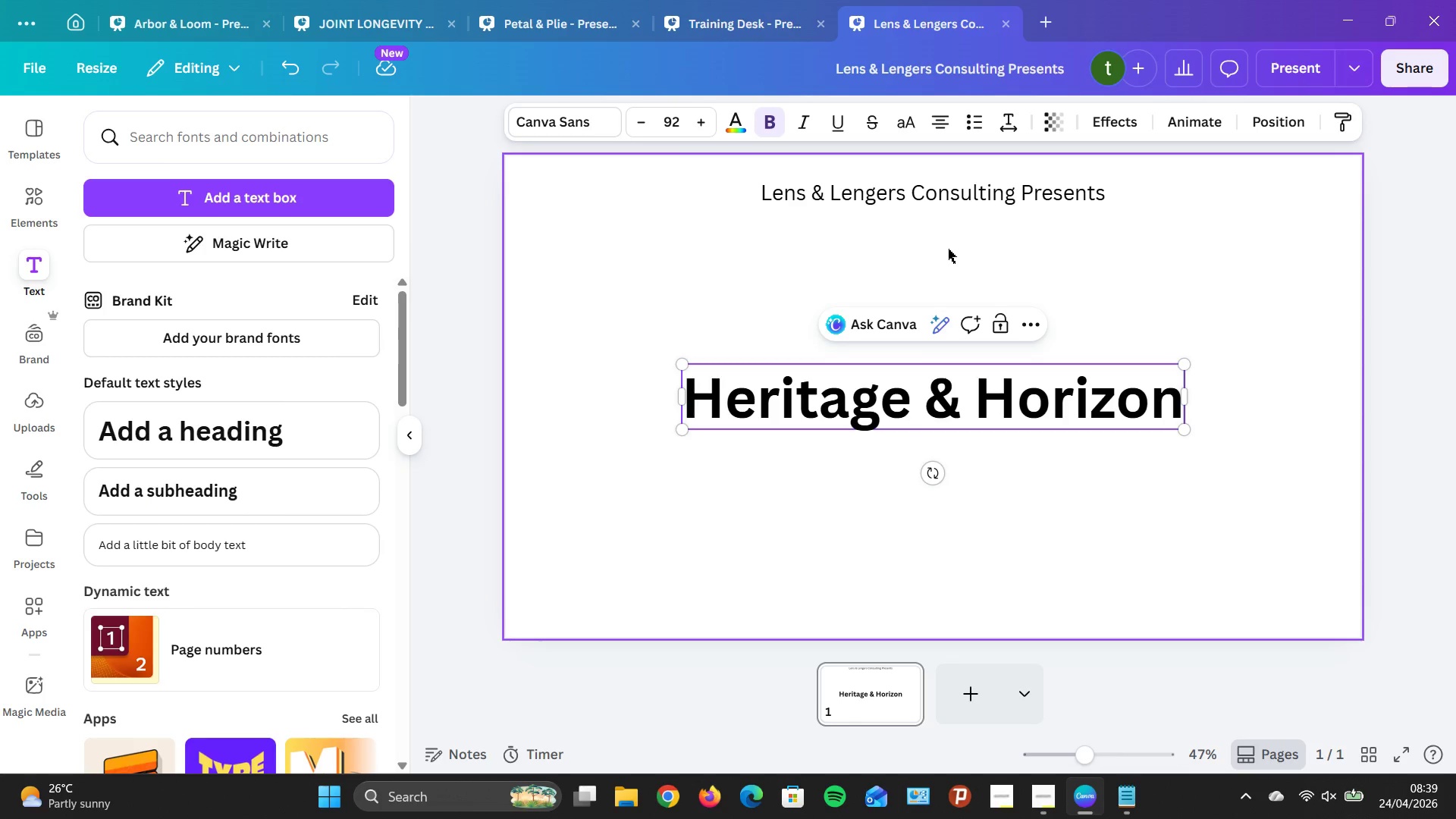 
wait(7.52)
 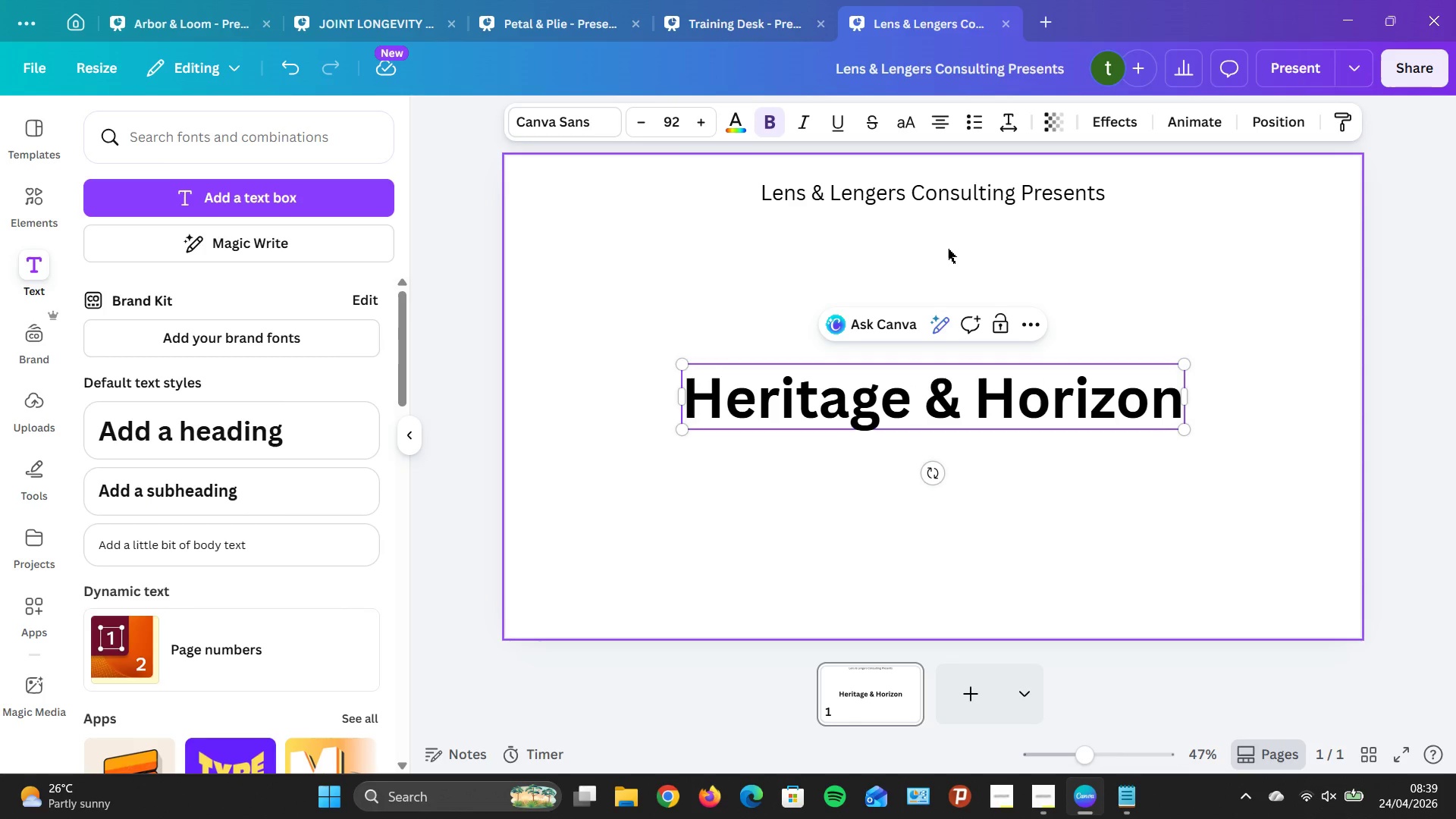 
left_click_drag(start_coordinate=[959, 482], to_coordinate=[962, 478])
 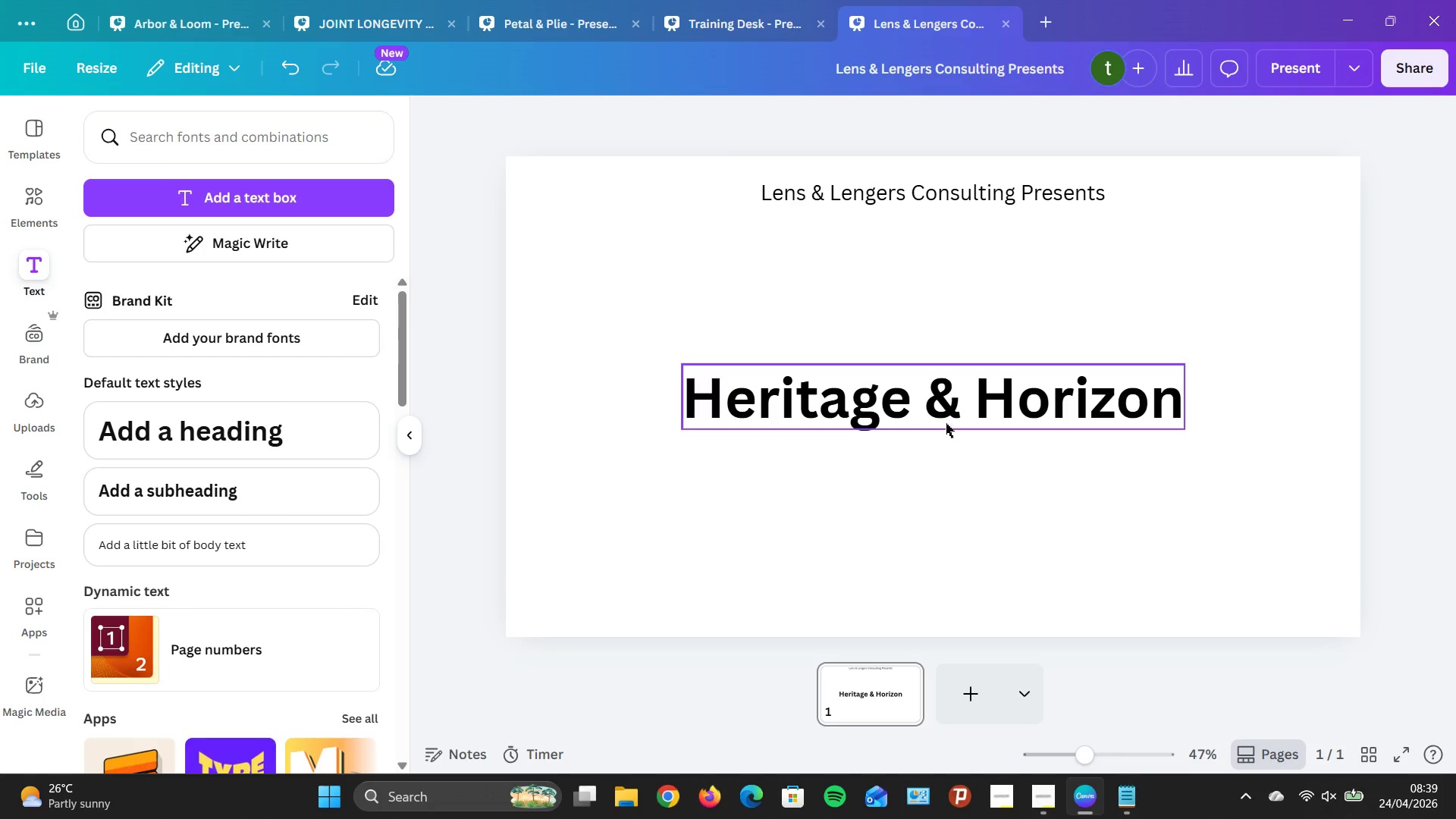 
left_click_drag(start_coordinate=[943, 417], to_coordinate=[929, 261])
 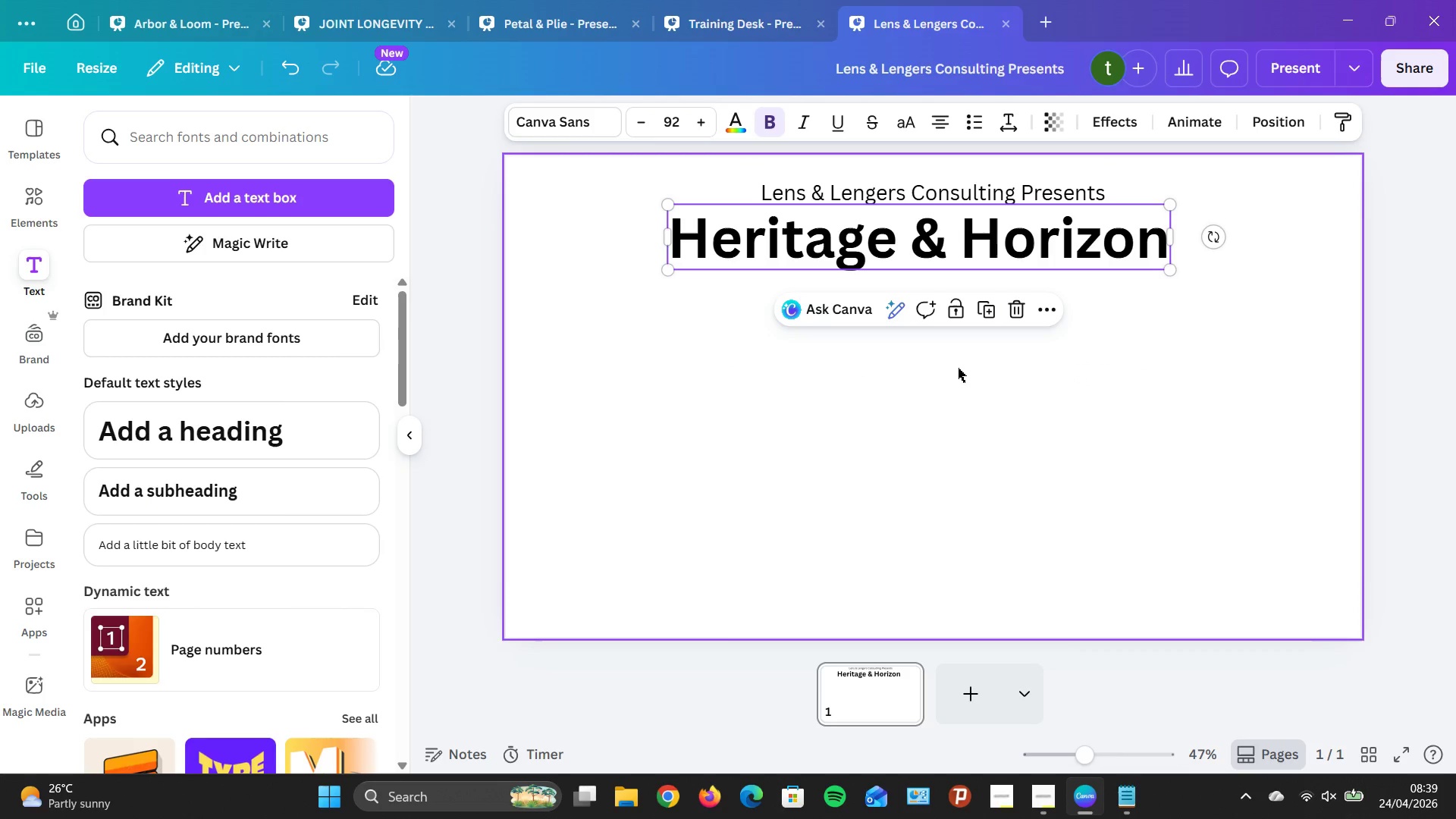 
left_click([960, 410])
 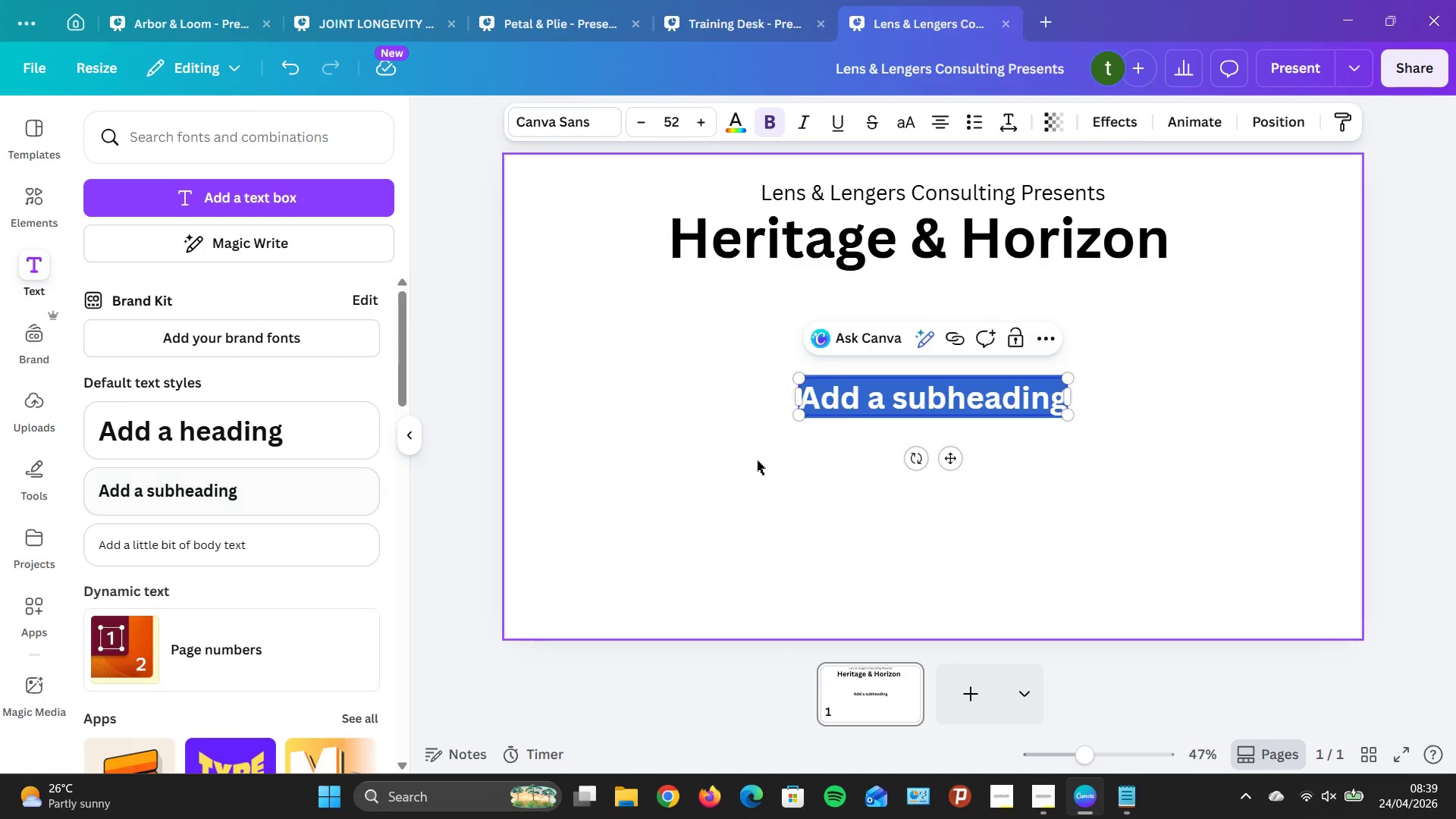 
wait(8.23)
 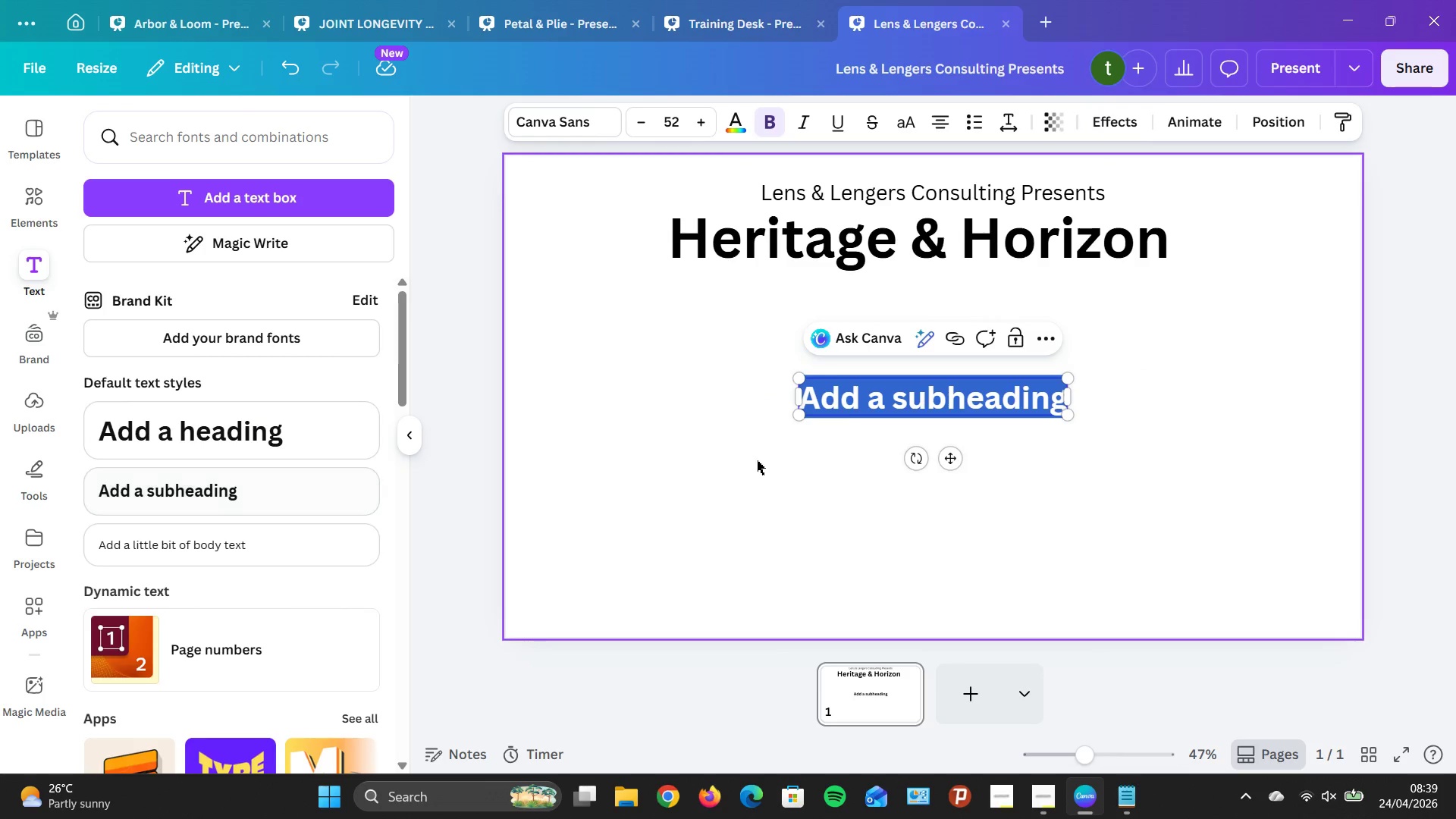 
type(Refining Destination Wedding Cinematograph)
 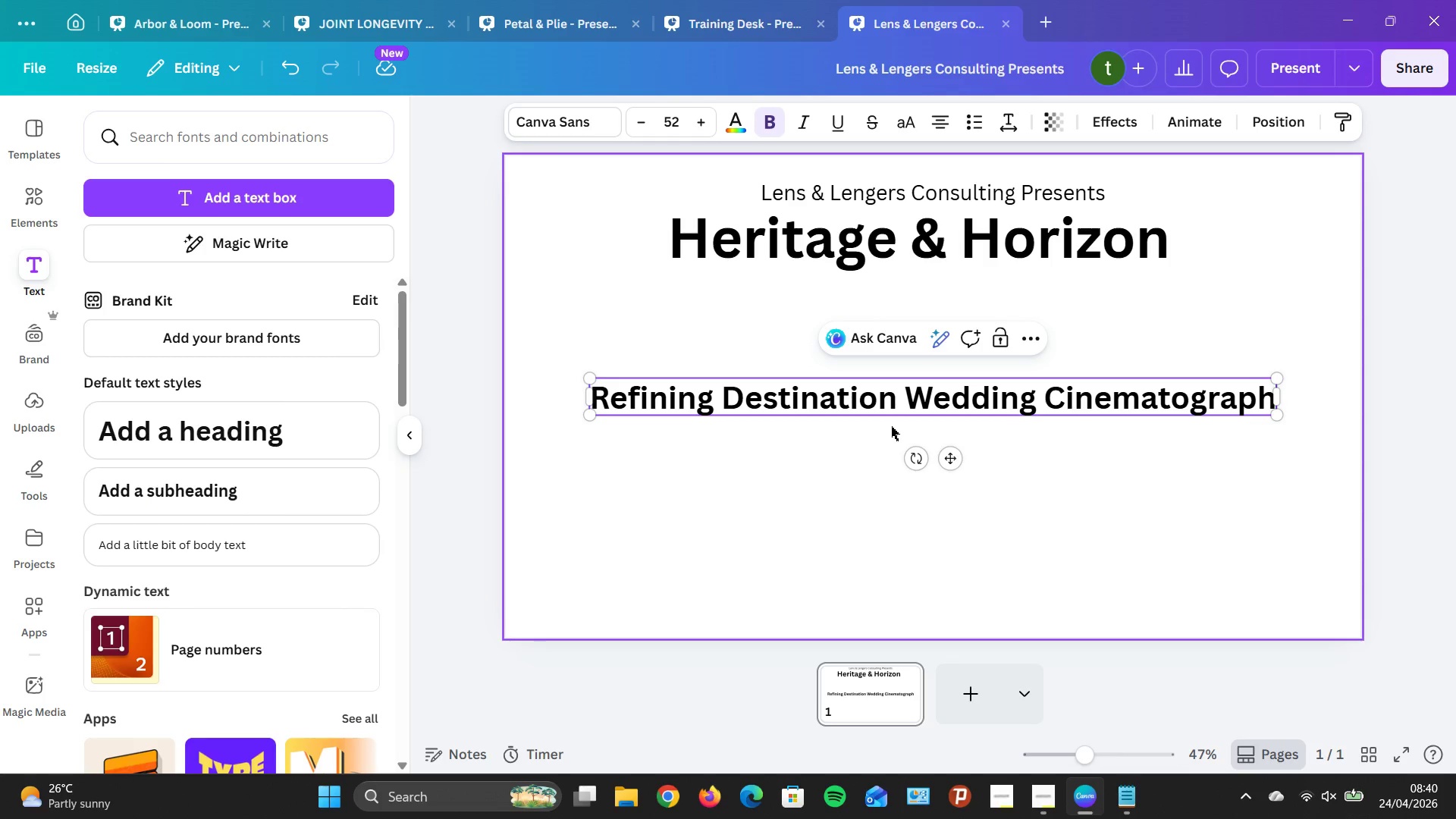 
key(Y)
 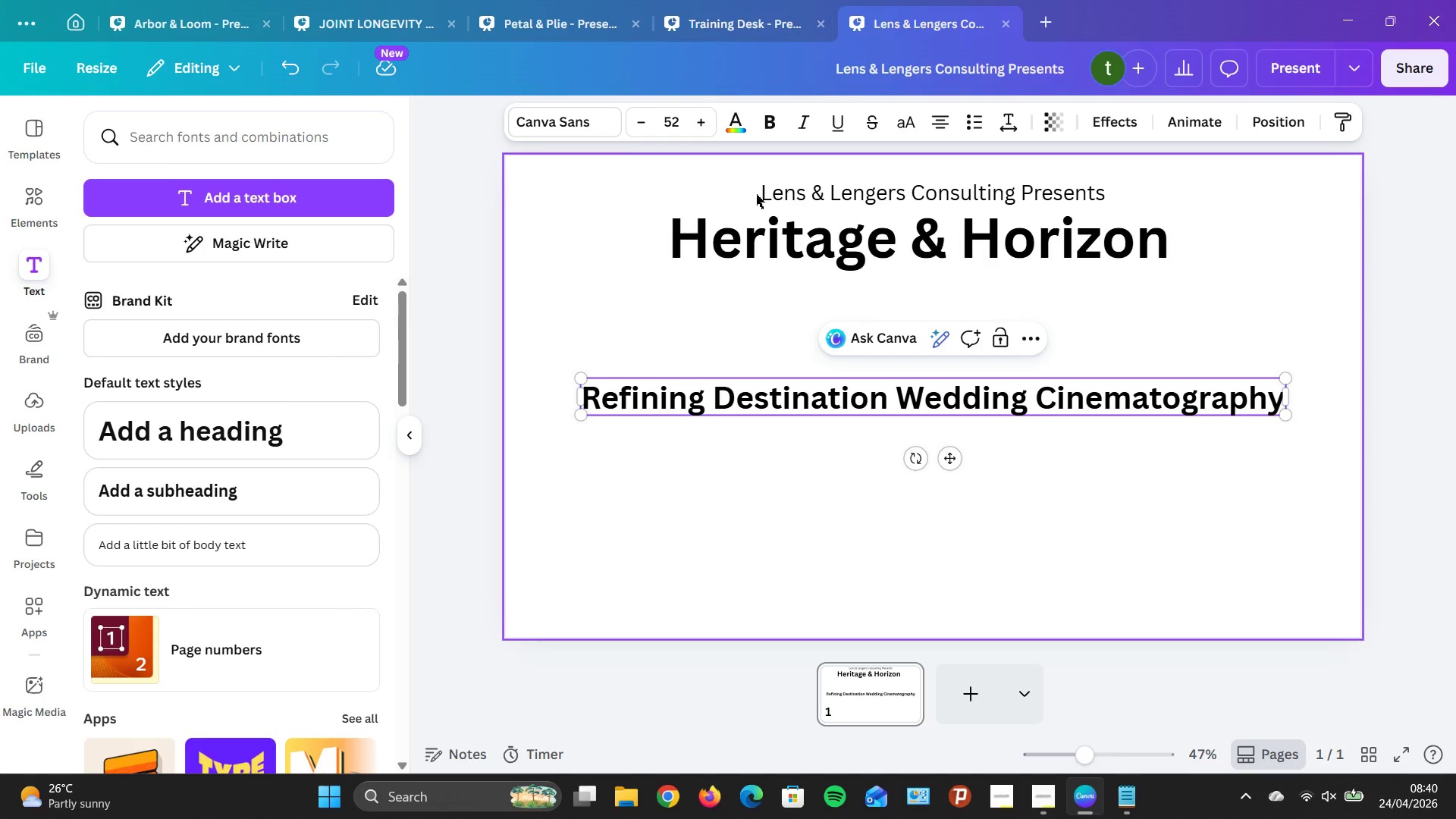 
wait(7.19)
 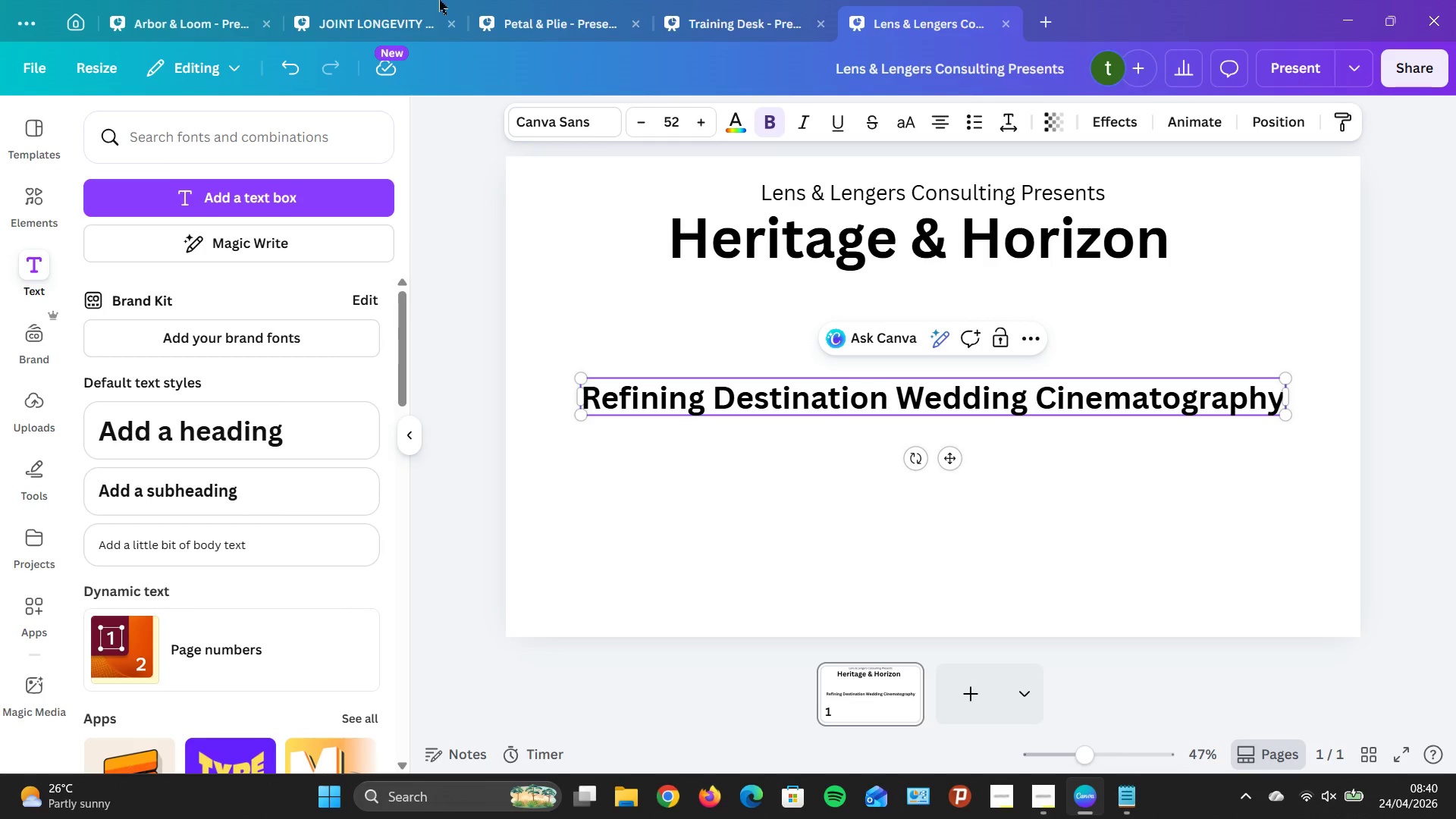 
key(Control+A)
 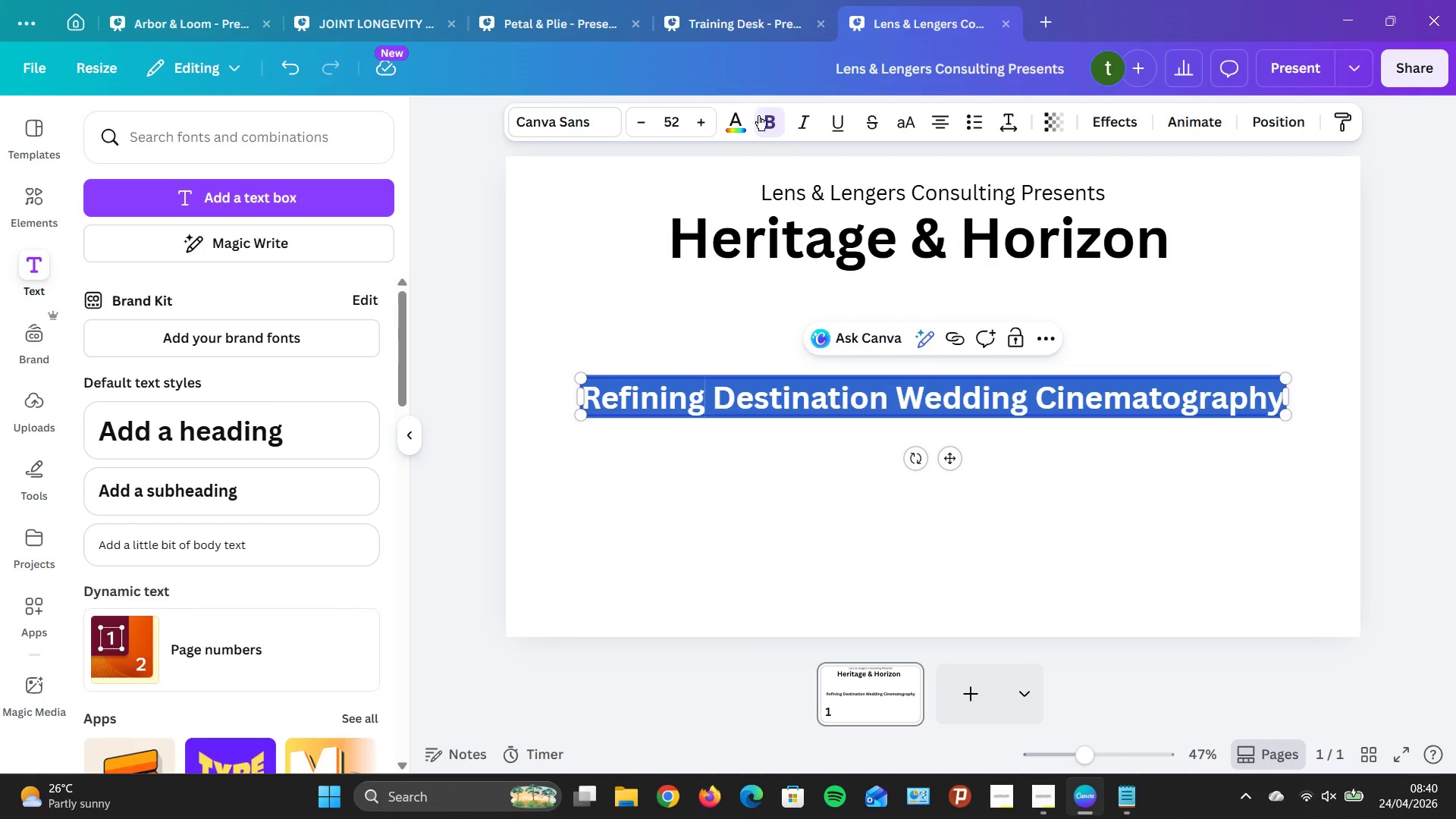 
left_click([766, 119])
 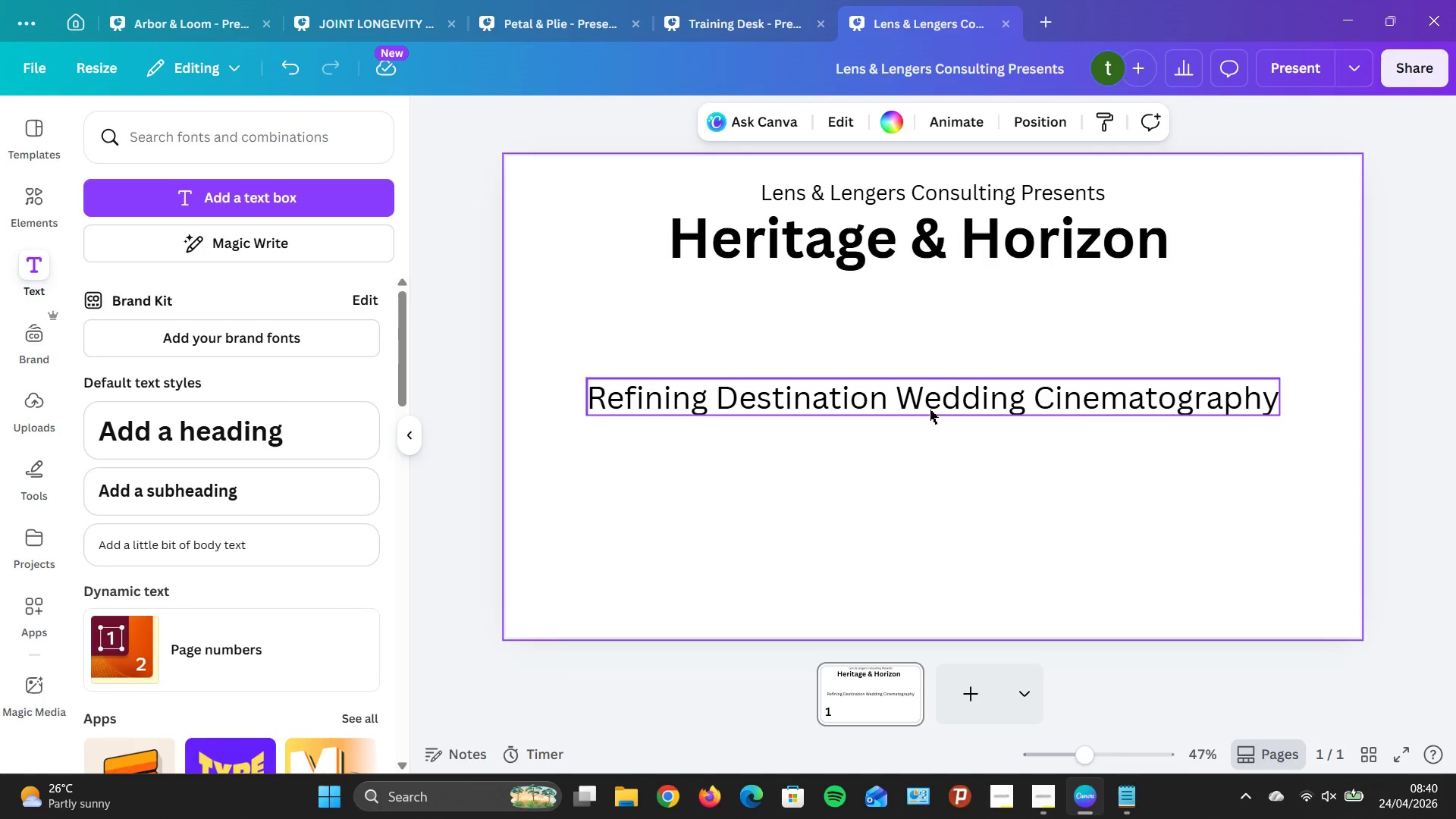 
wait(25.47)
 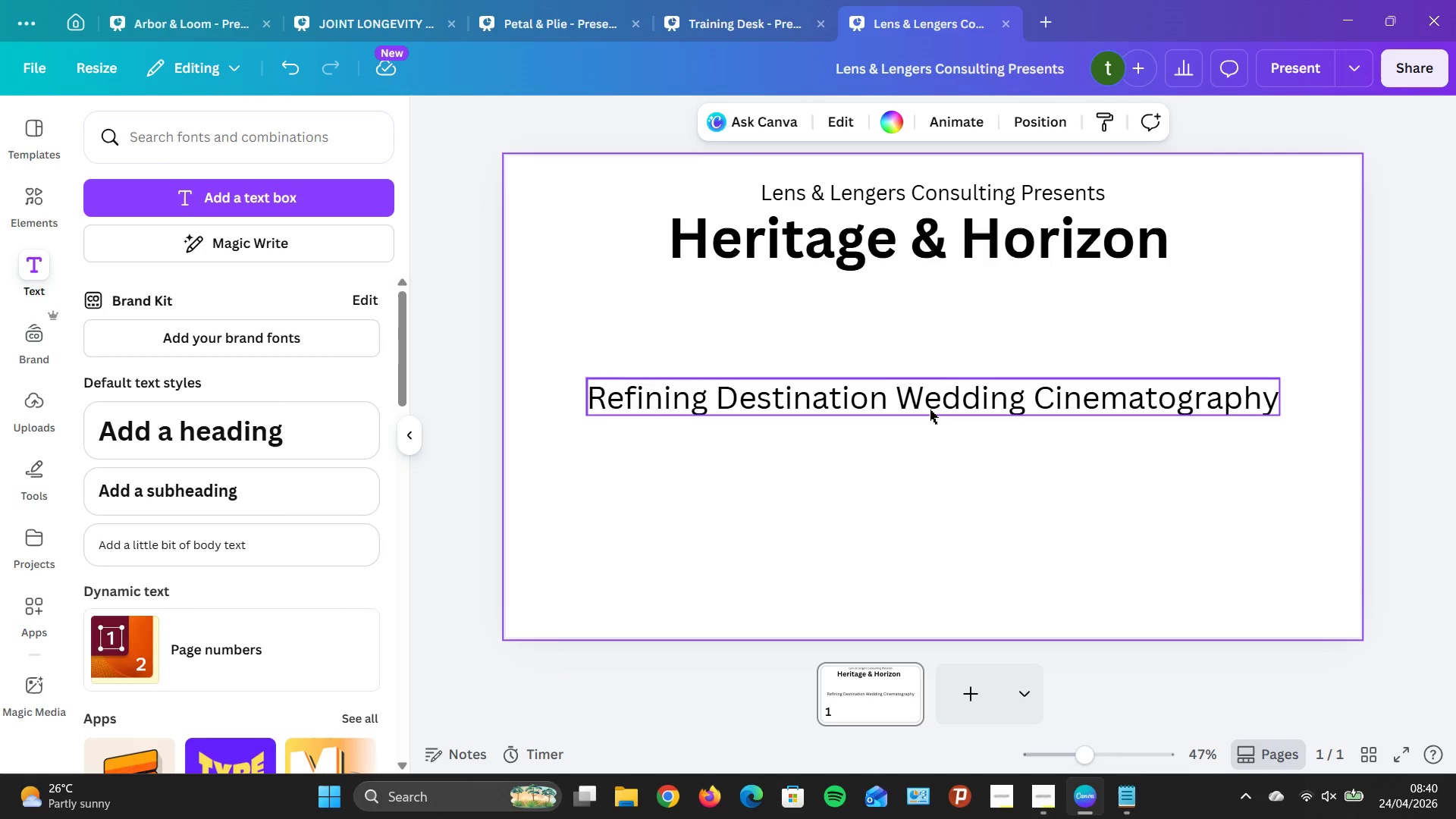 
left_click_drag(start_coordinate=[806, 393], to_coordinate=[810, 350])
 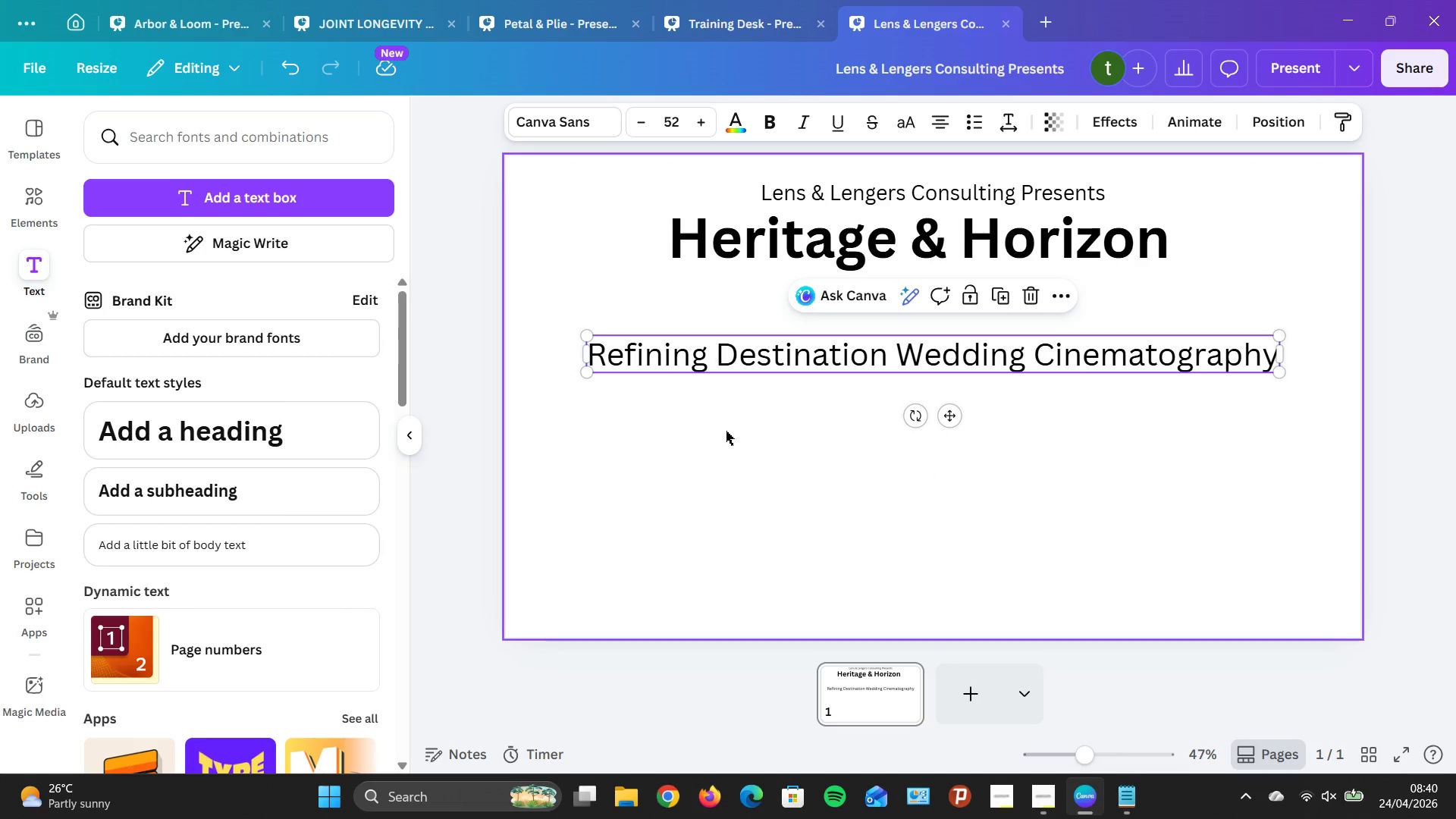 
left_click([730, 409])
 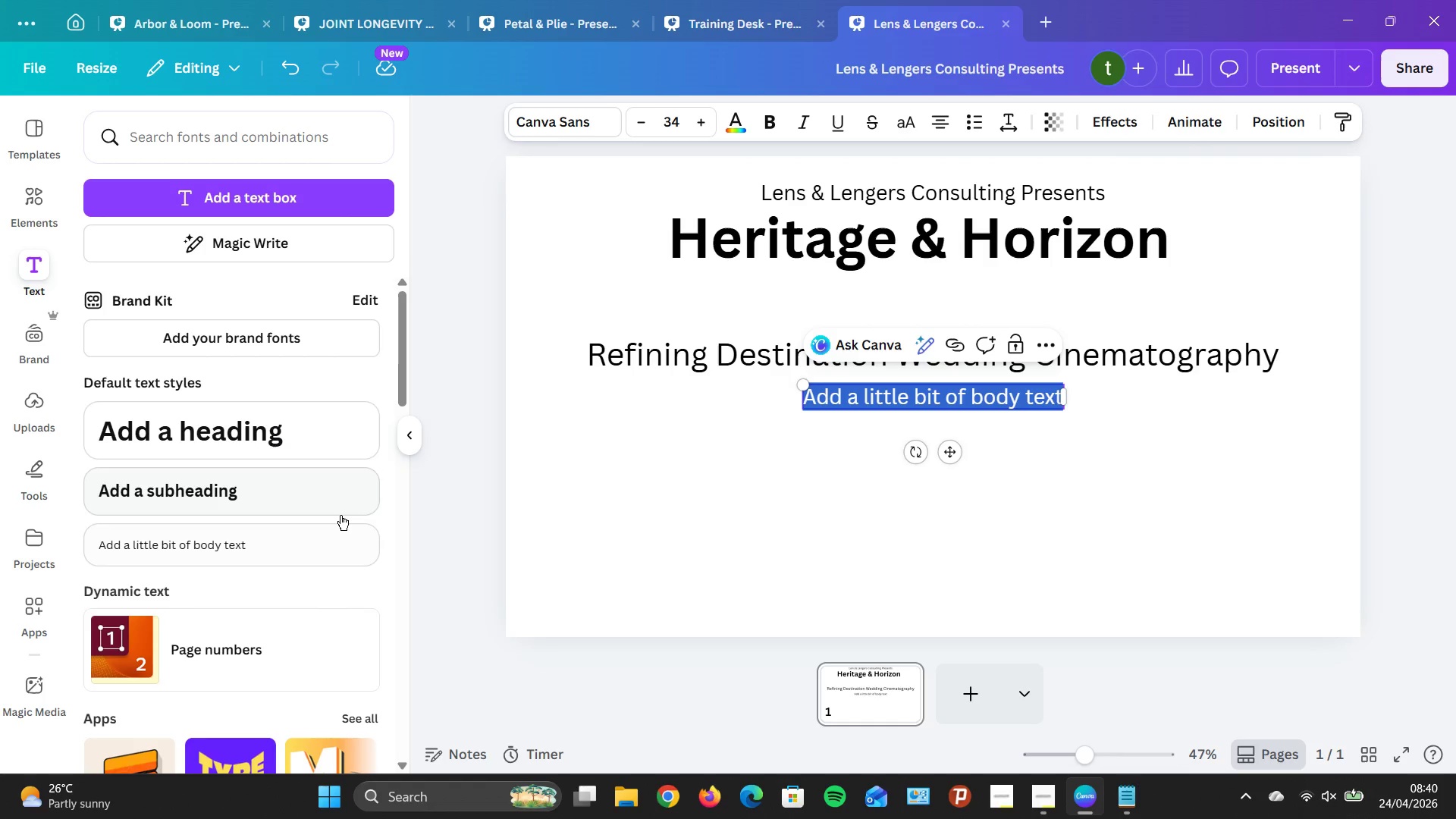 
type(SOL)
key(Backspace)
key(Backspace)
type(oa)
key(Backspace)
type(lar-Po)
 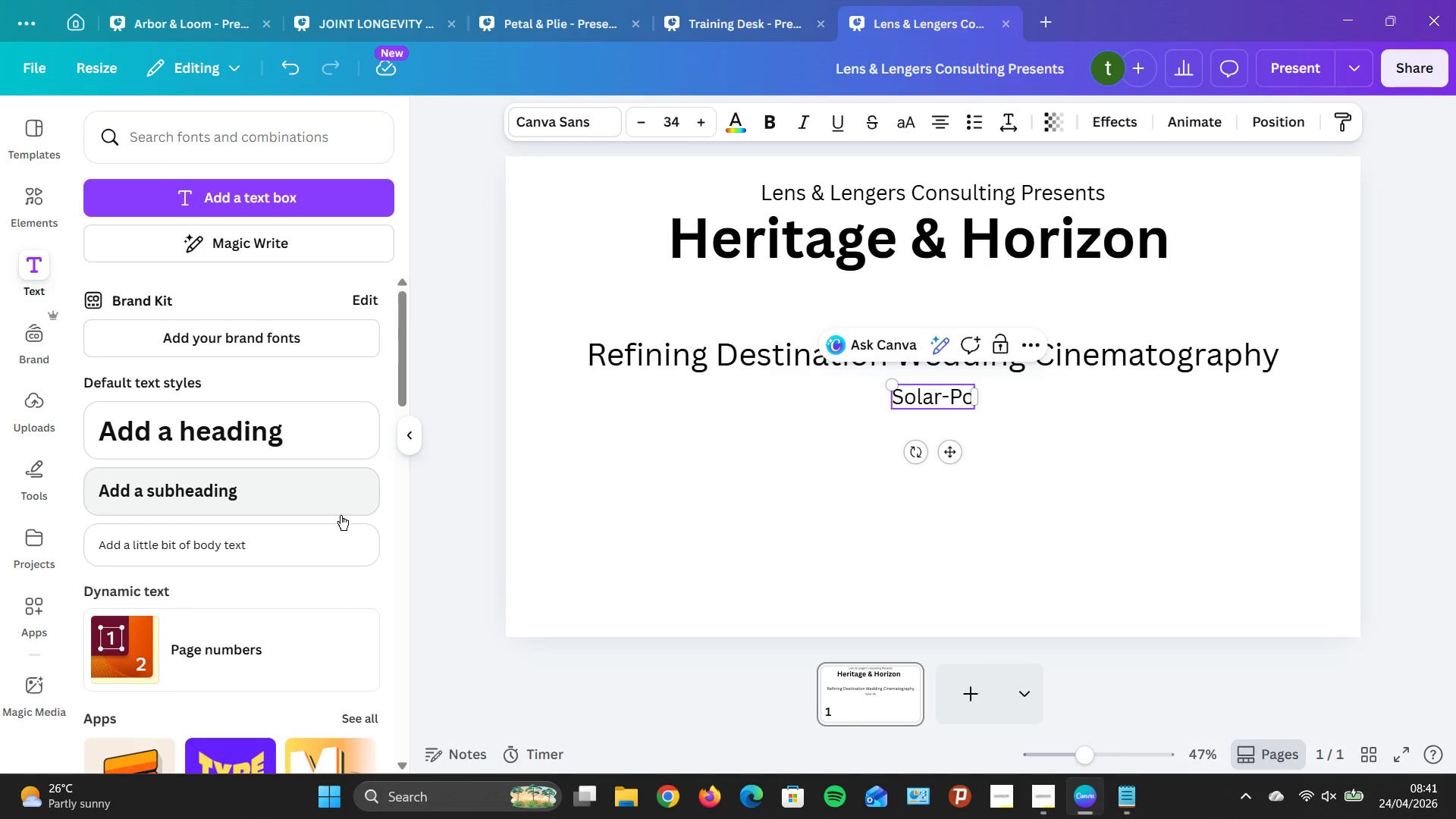 
type(wered)
 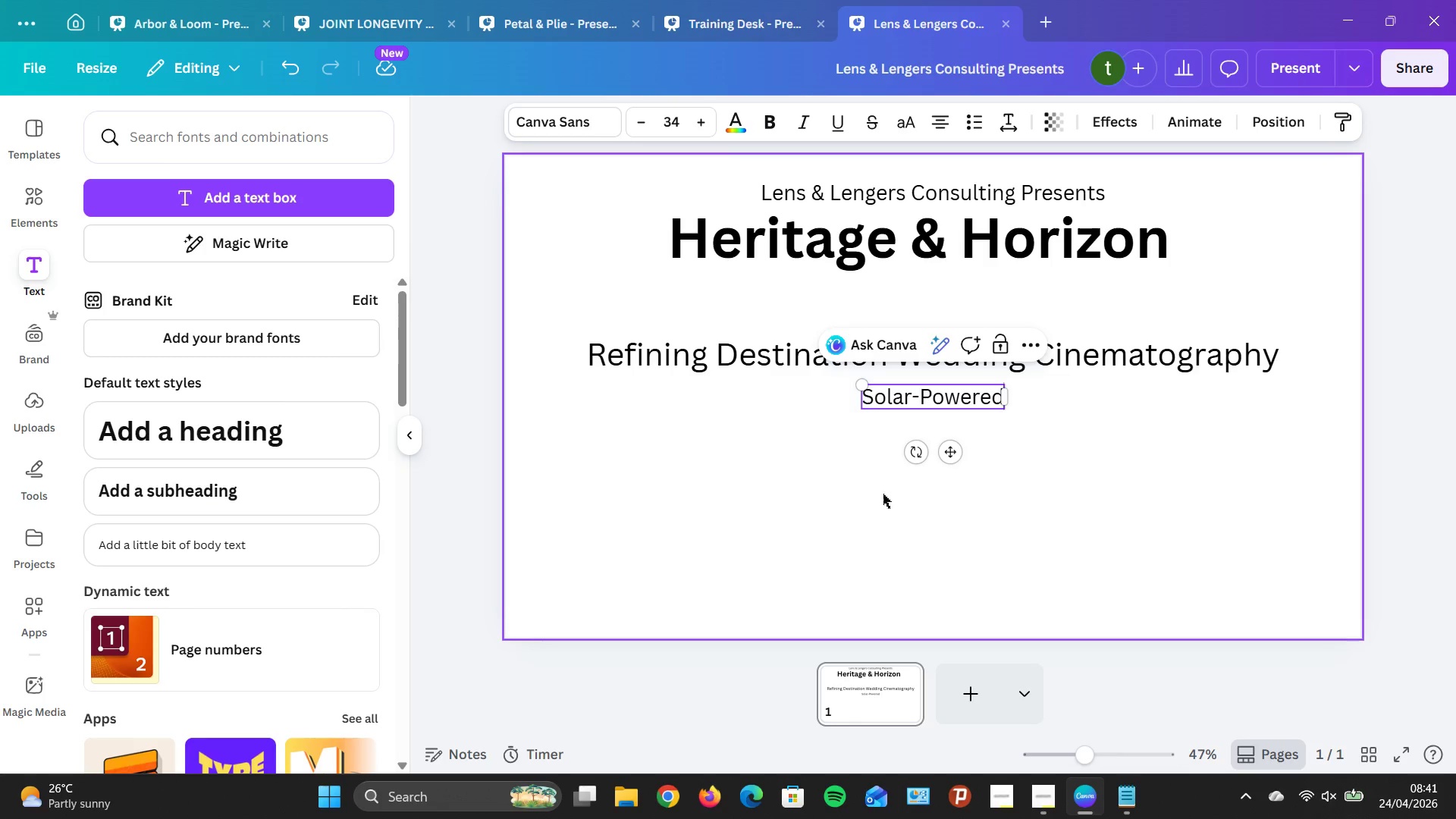 
left_click_drag(start_coordinate=[962, 397], to_coordinate=[724, 429])
 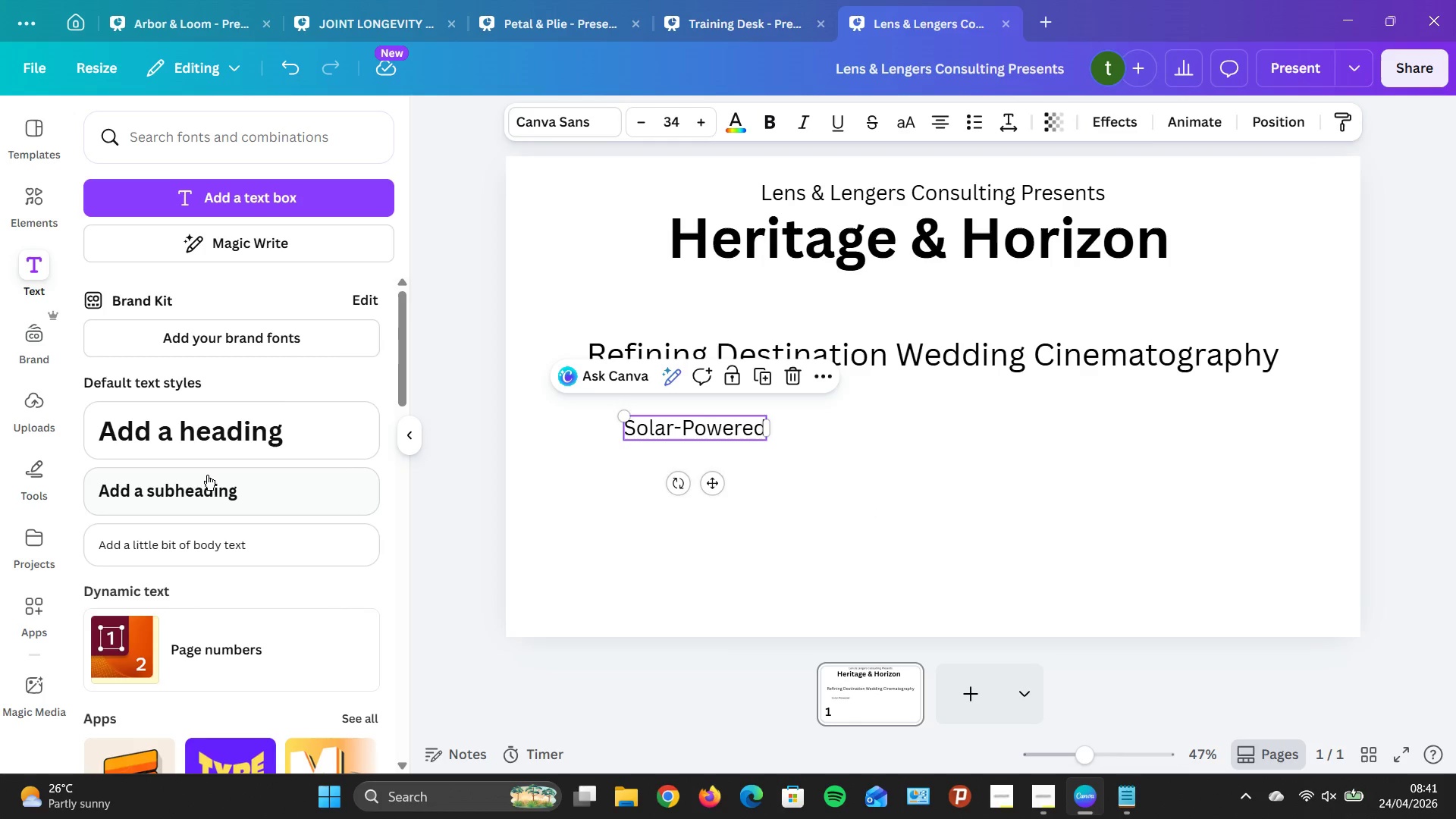 
left_click([253, 539])
 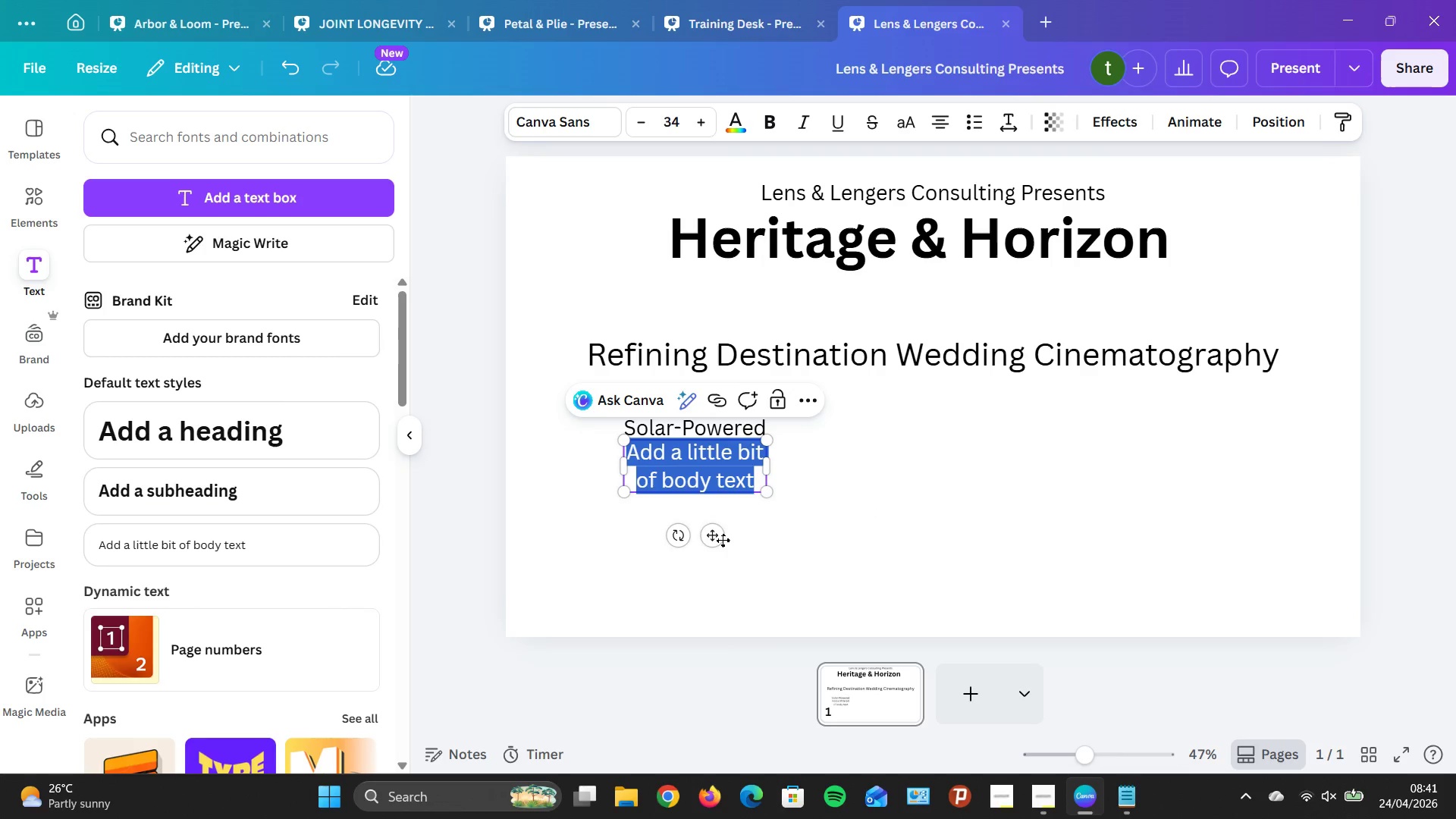 
left_click_drag(start_coordinate=[718, 538], to_coordinate=[962, 529])
 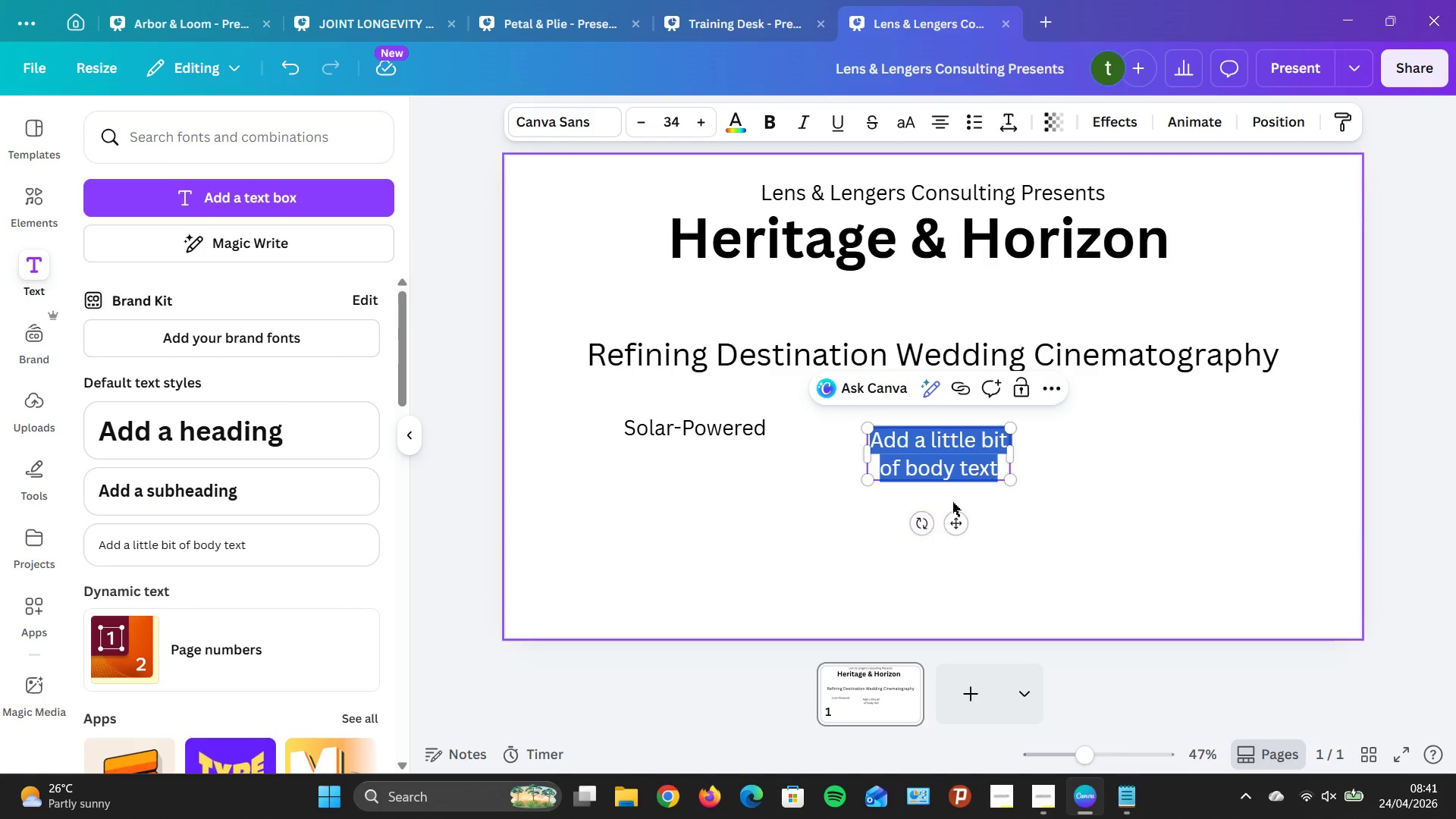 
key(Backspace)
 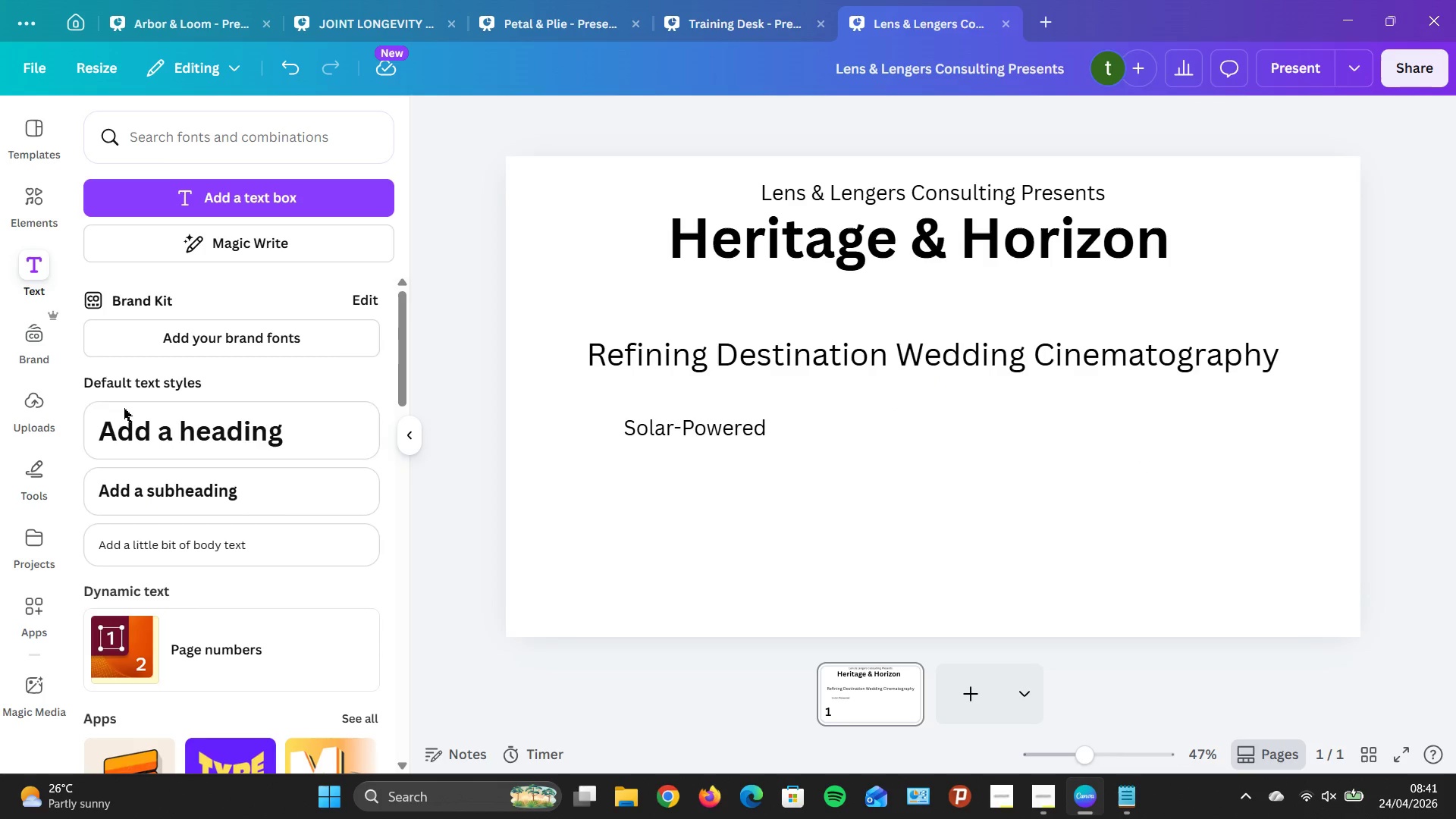 
left_click_drag(start_coordinate=[329, 545], to_coordinate=[975, 469])
 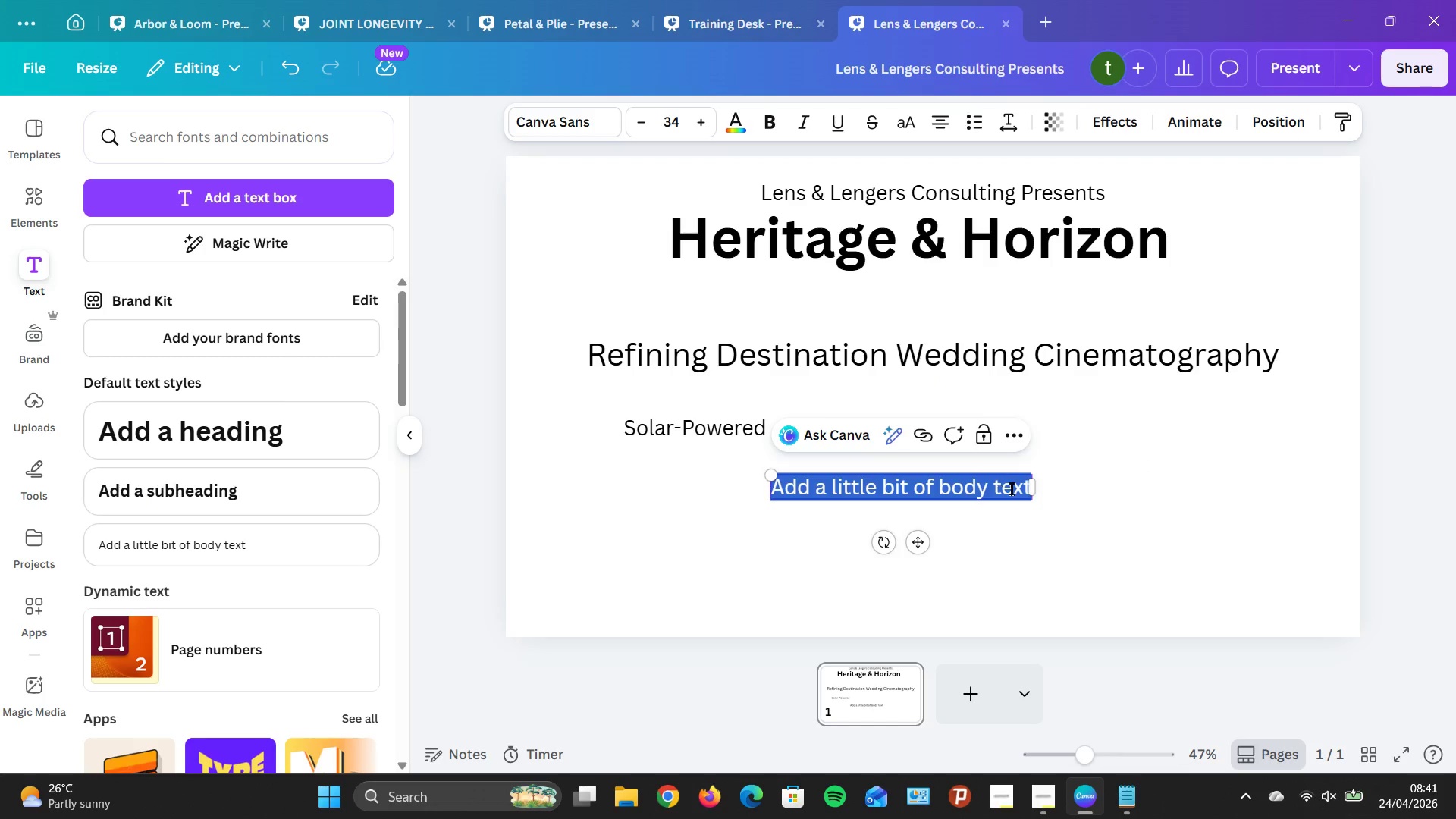 
left_click([1013, 490])
 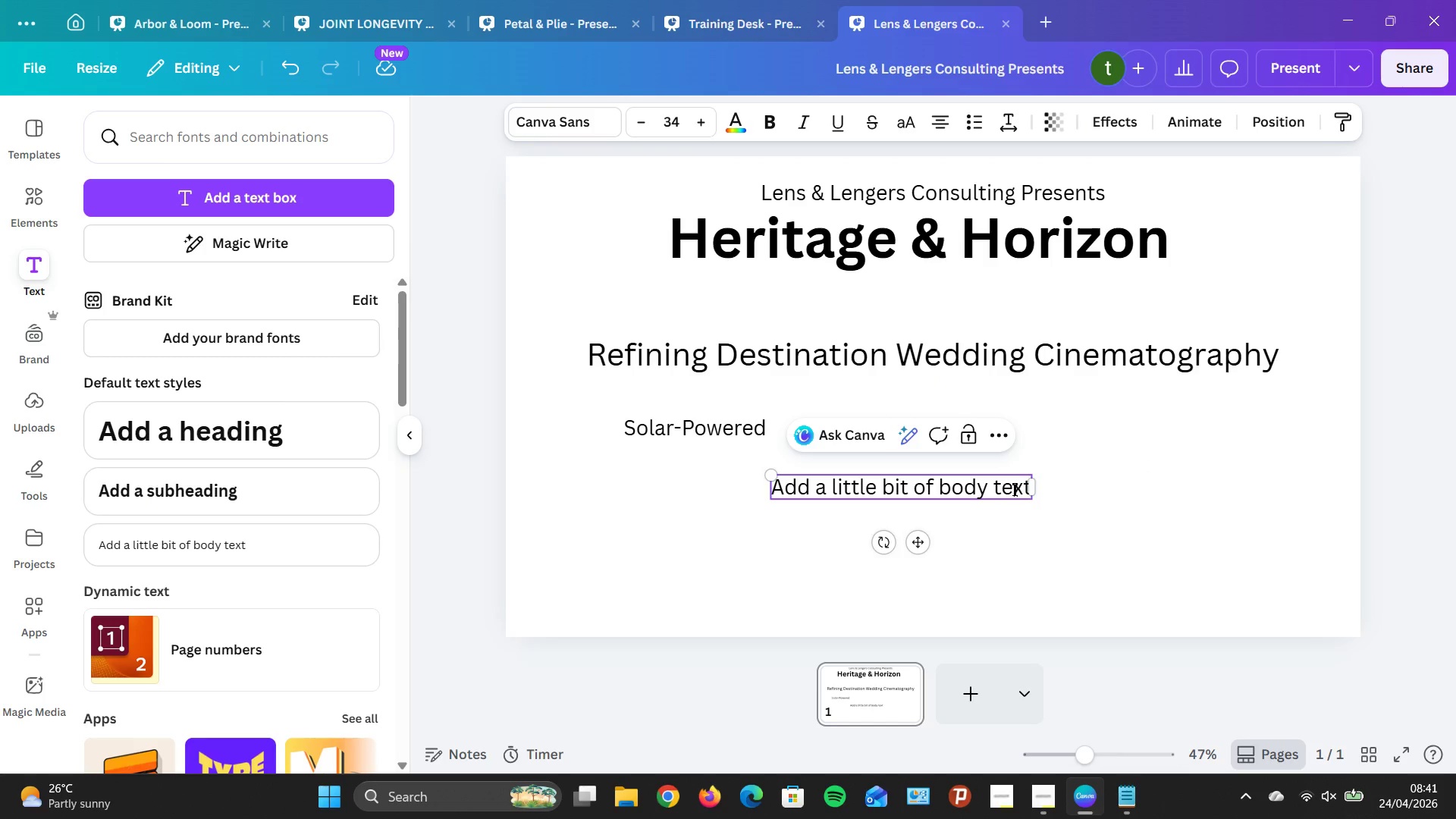 
key(ArrowRight)
 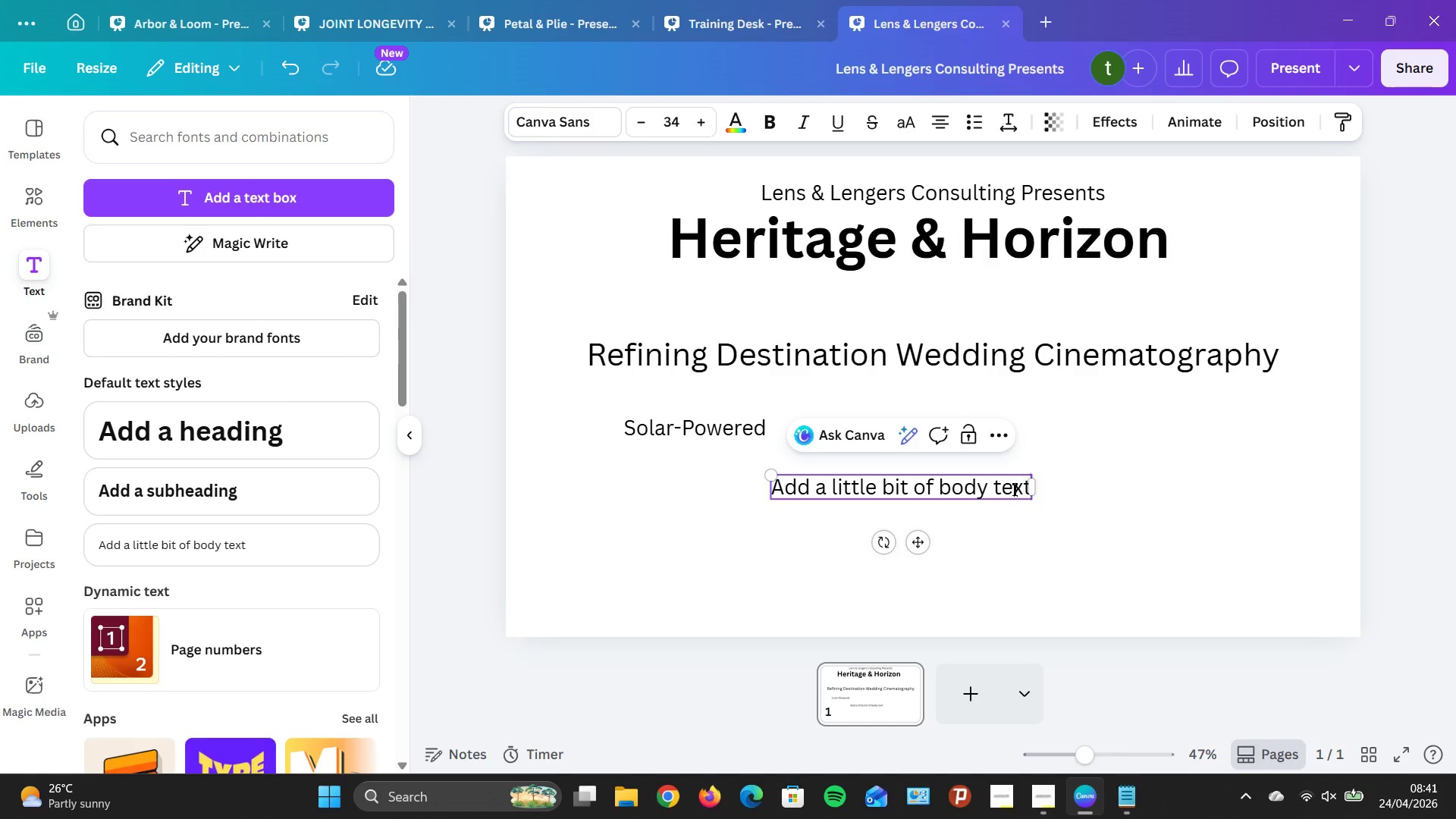 
key(ArrowRight)
 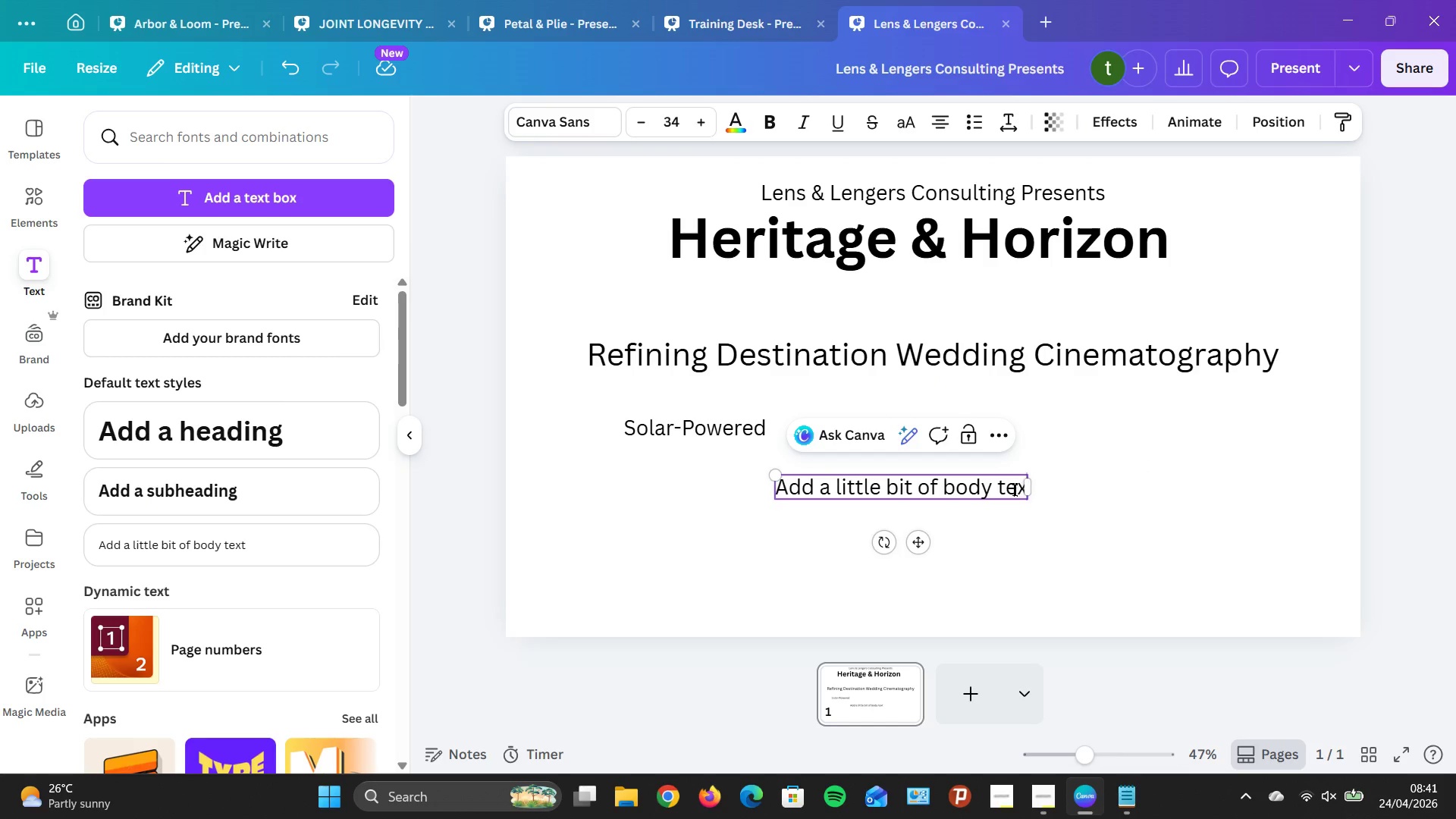 
key(Backspace)
key(Backspace)
key(Backspace)
key(Backspace)
key(Backspace)
key(Backspace)
key(Backspace)
key(Backspace)
key(Backspace)
key(Backspace)
key(Backspace)
key(Backspace)
key(Backspace)
key(Backspace)
key(Backspace)
key(Backspace)
key(Backspace)
key(Backspace)
key(Backspace)
key(Backspace)
key(Backspace)
key(Backspace)
key(Backspace)
key(Backspace)
key(Backspace)
key(Backspace)
key(Backspace)
key(Backspace)
key(Backspace)
type(Cenematic )
 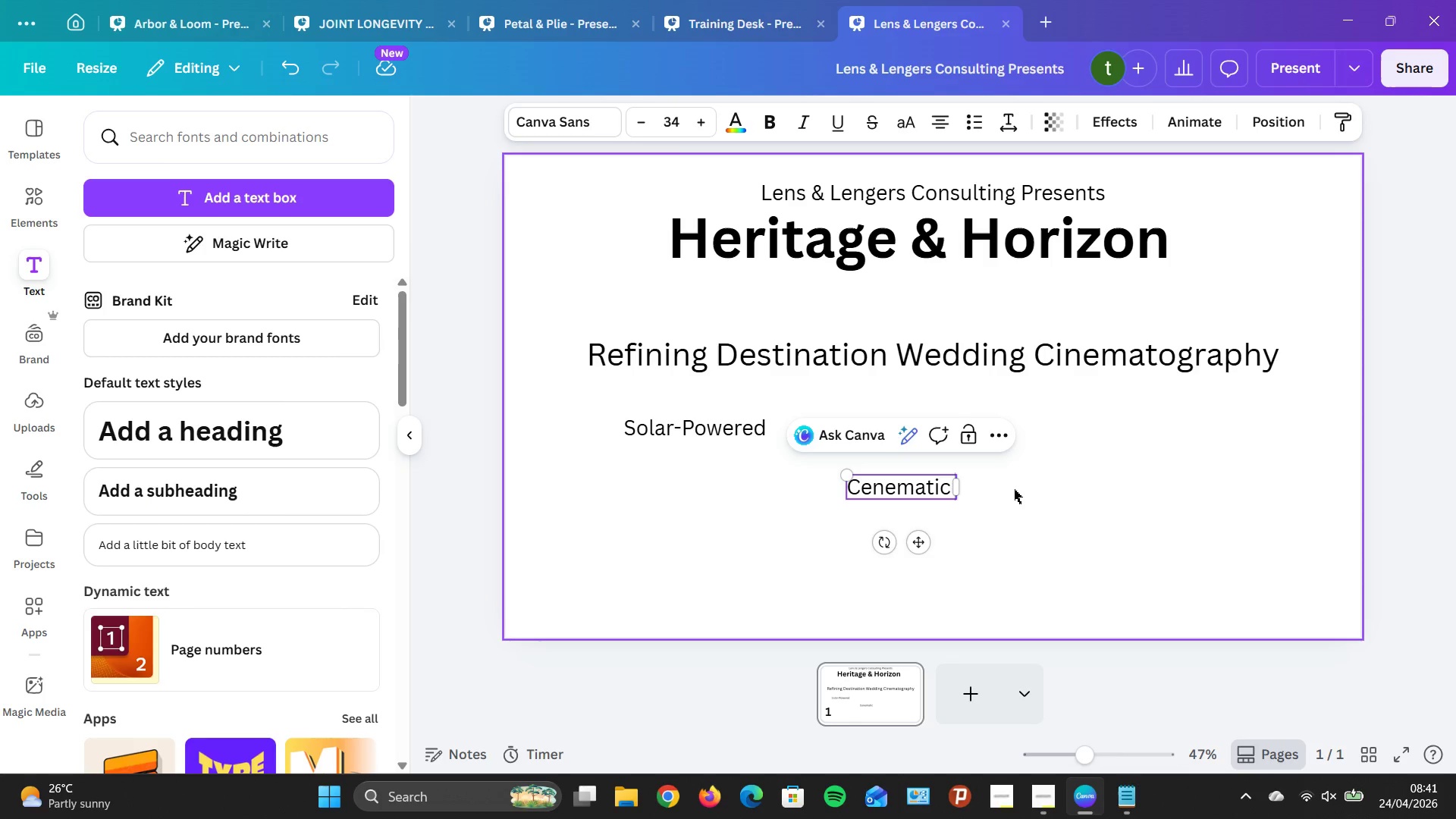 
left_click([1034, 490])
 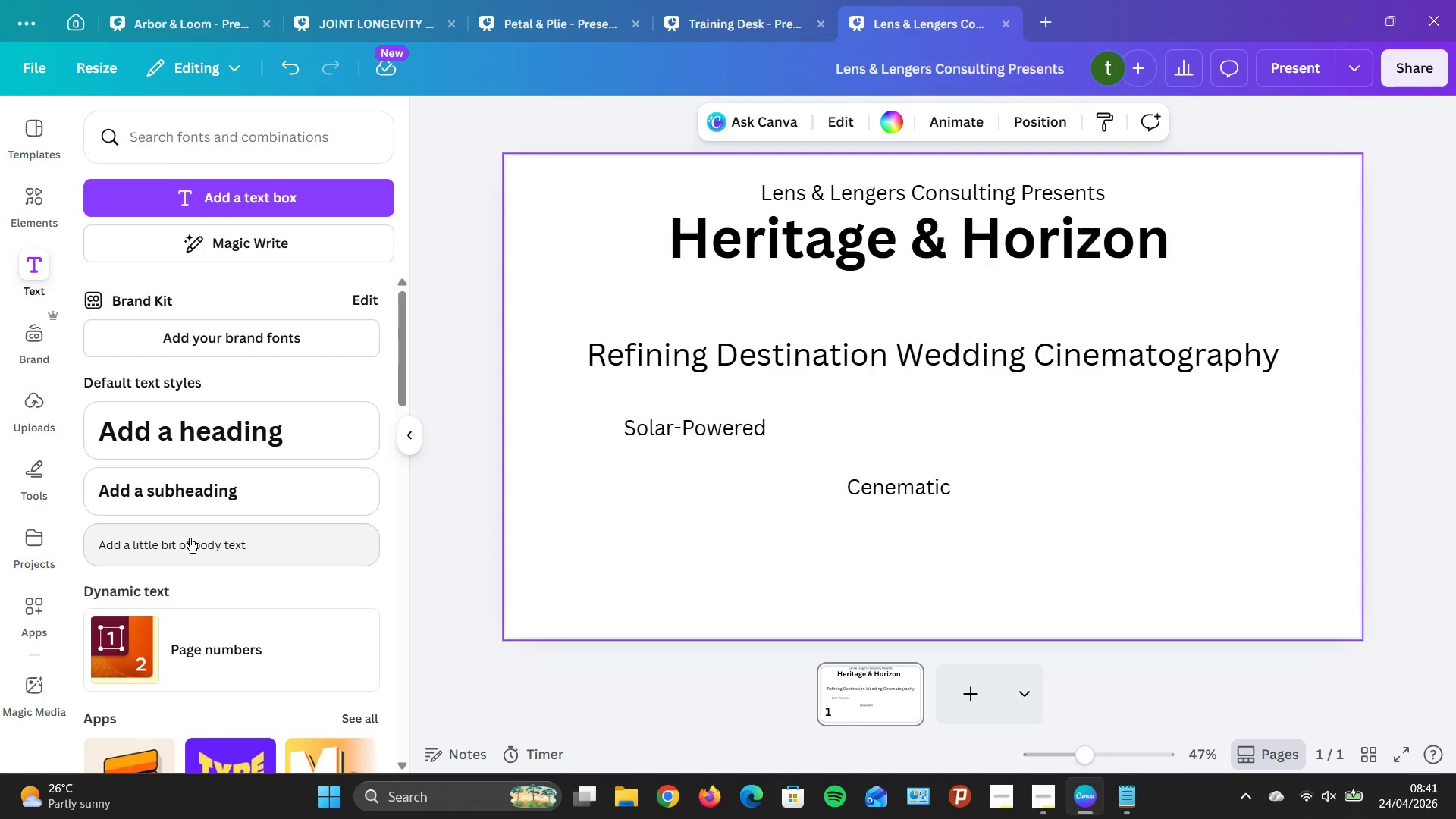 
left_click([190, 537])
 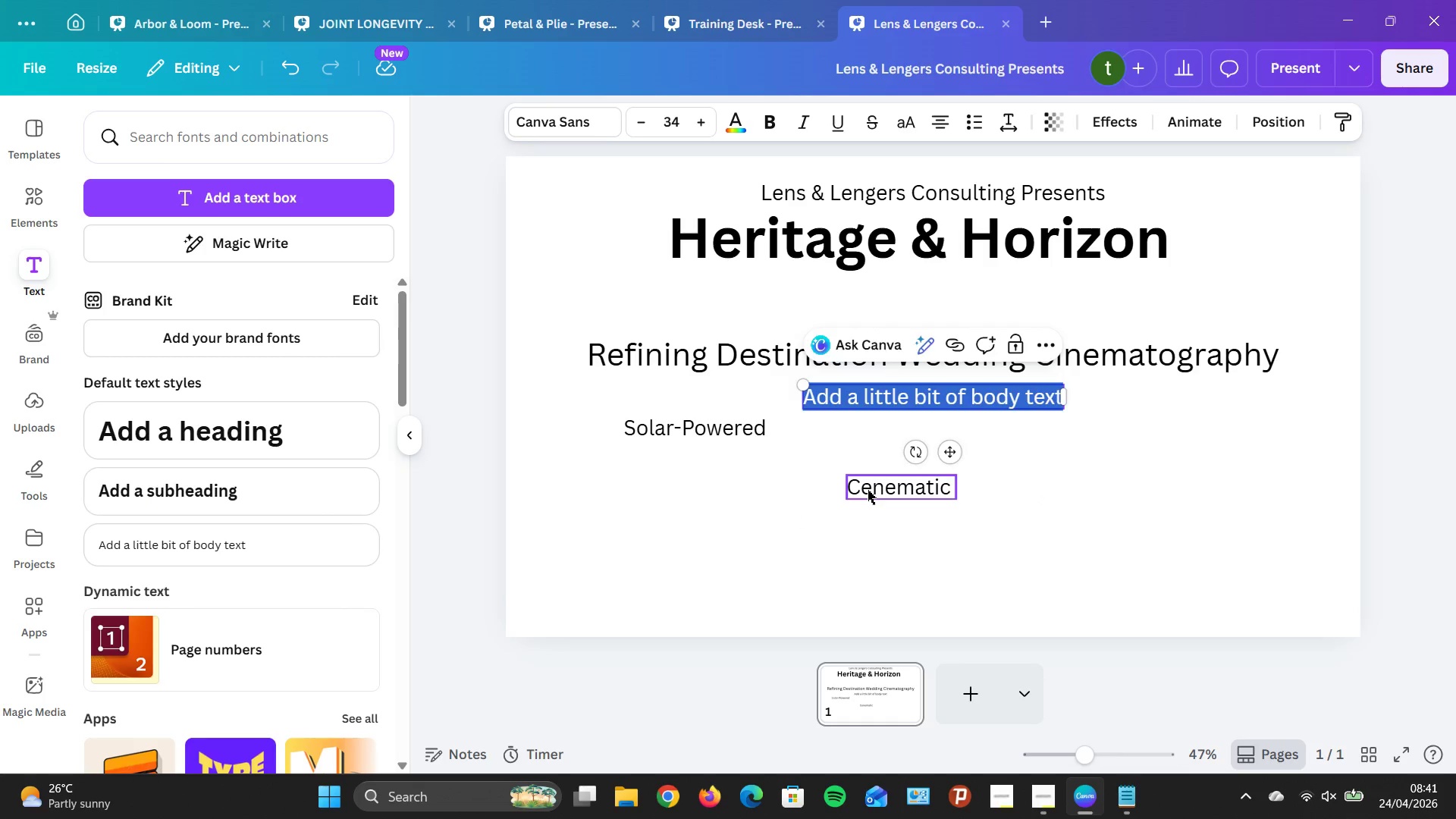 
double_click([868, 490])
 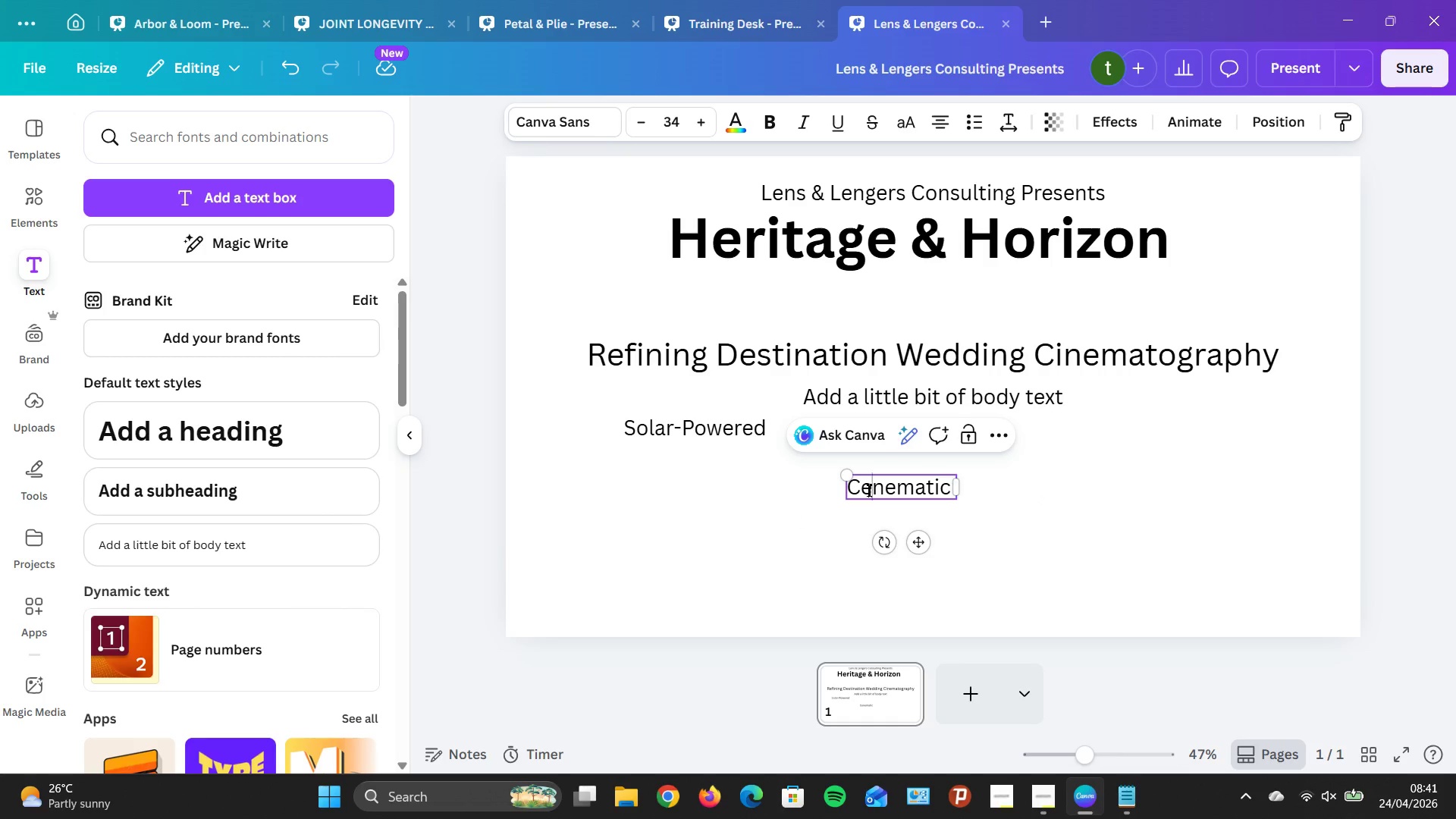 
key(Backslash)
 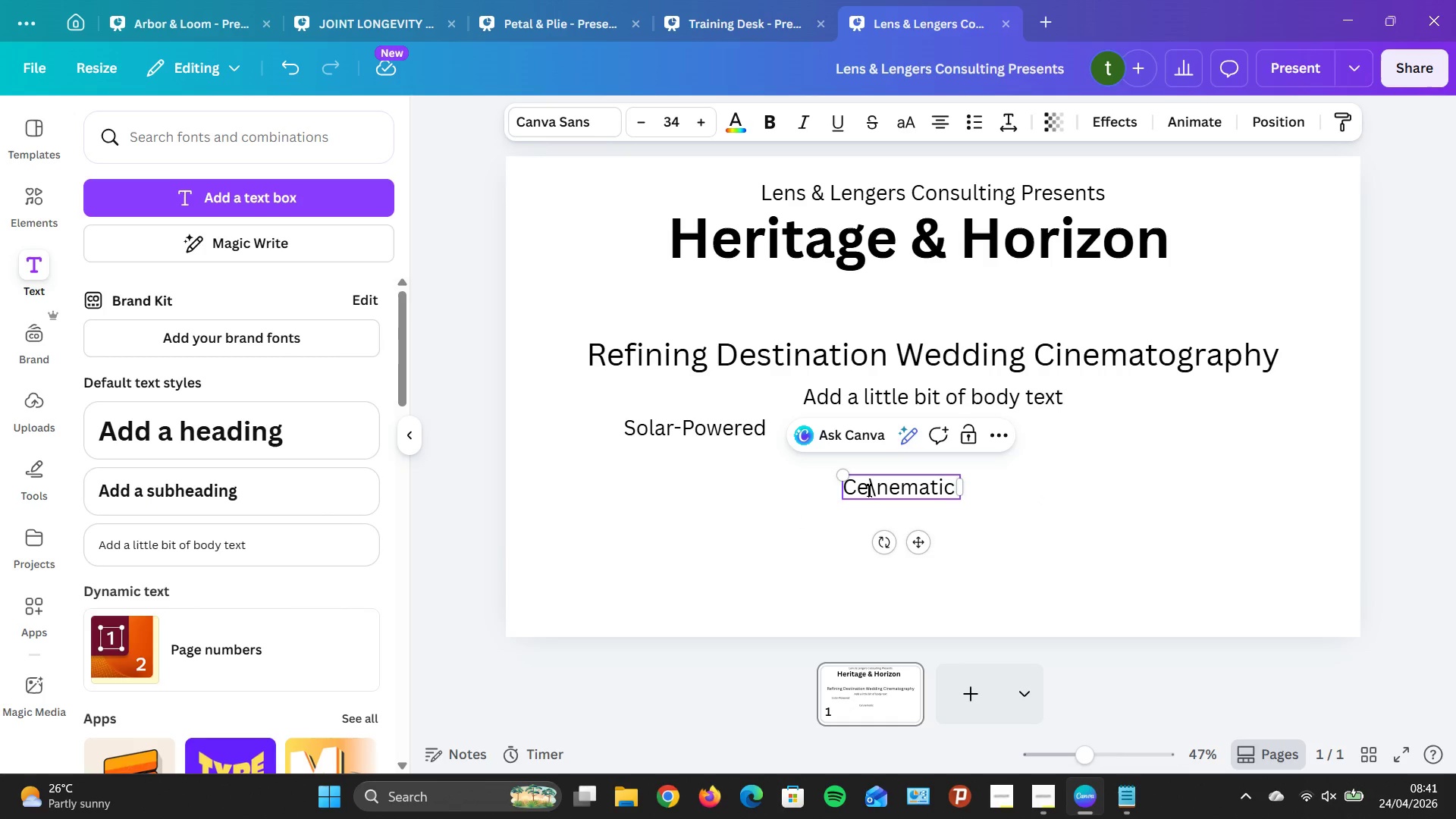 
key(Backspace)
 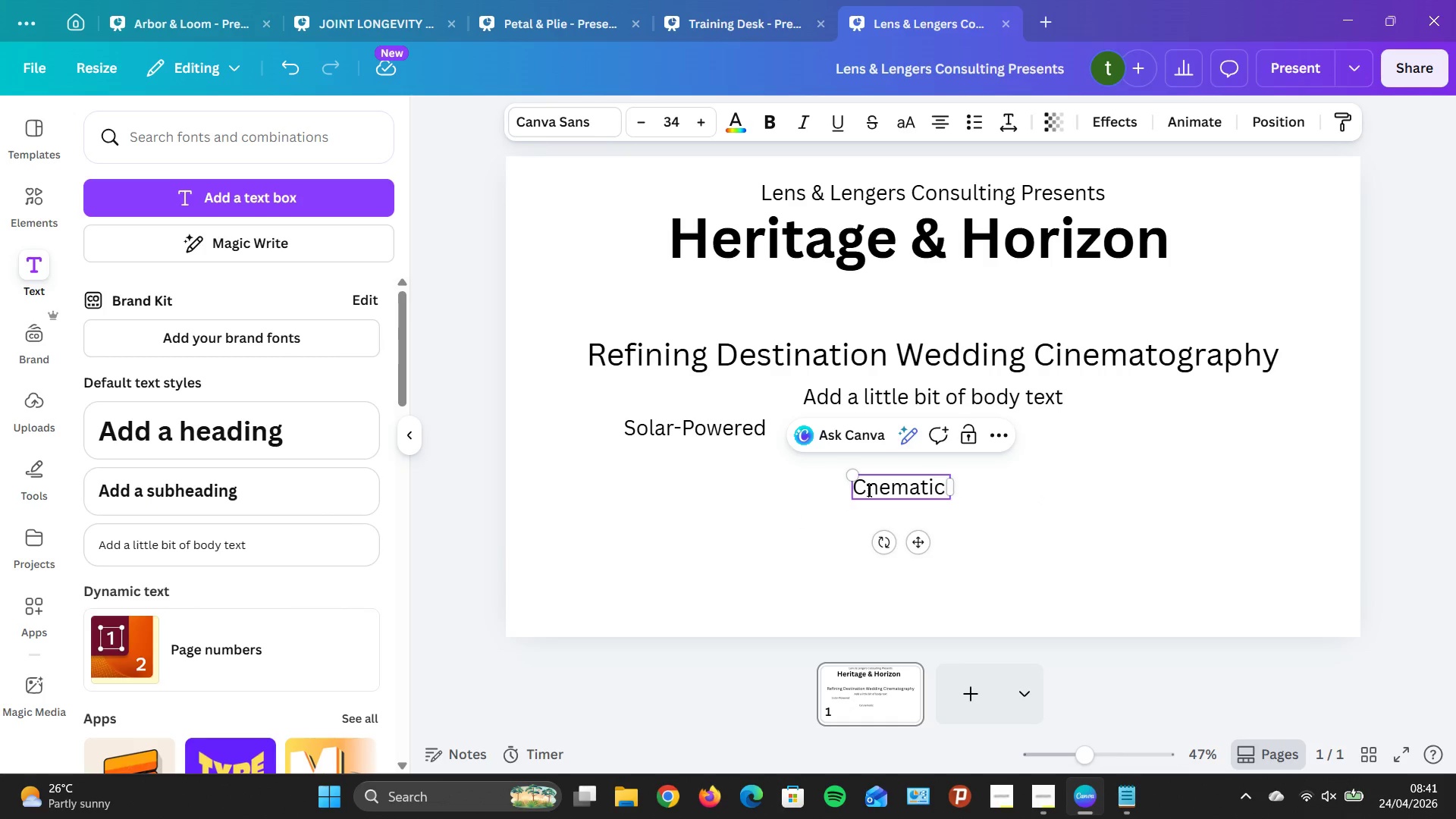 
key(Backspace)
 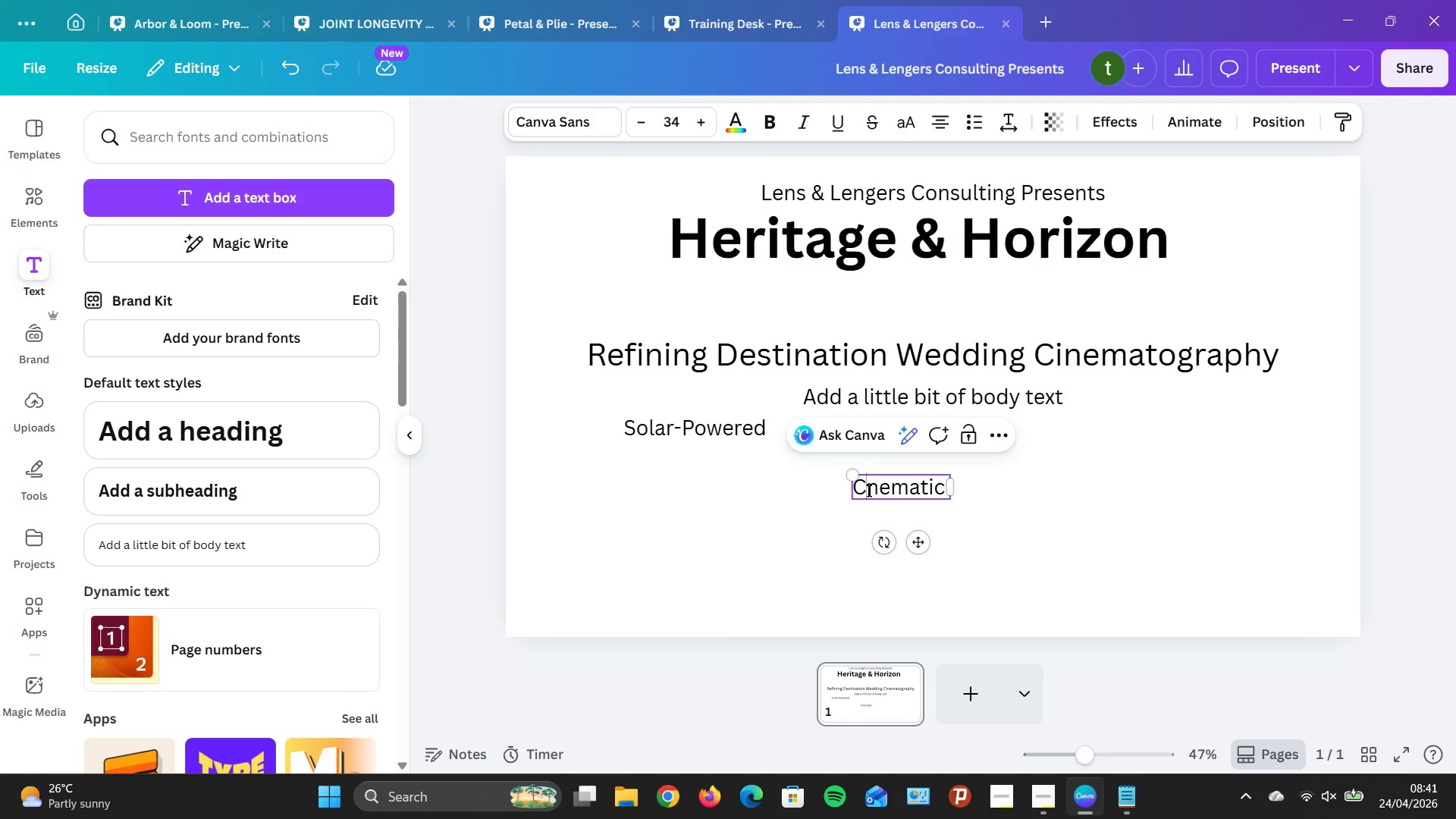 
key(I)
 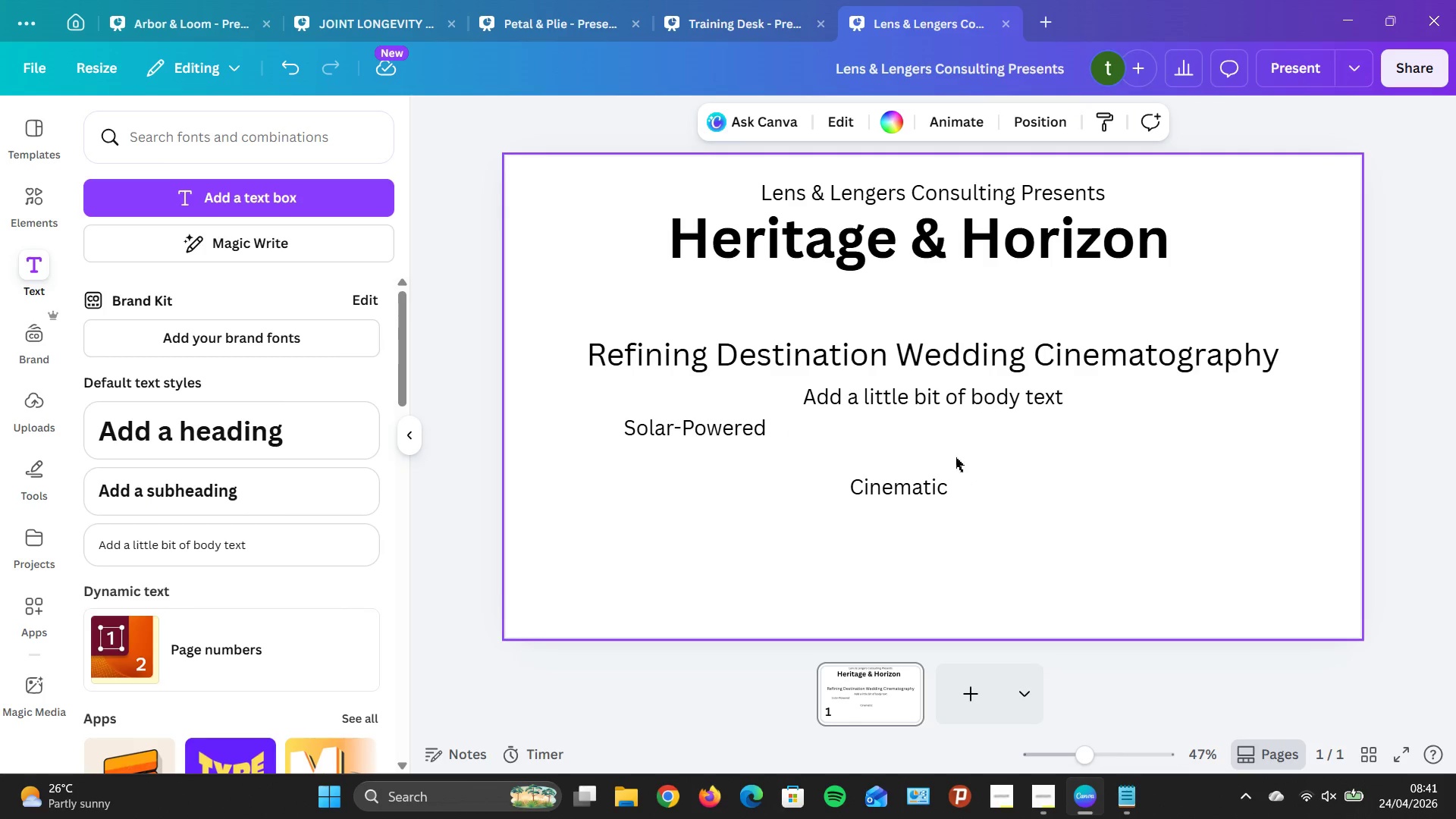 
left_click_drag(start_coordinate=[938, 396], to_coordinate=[1174, 636])
 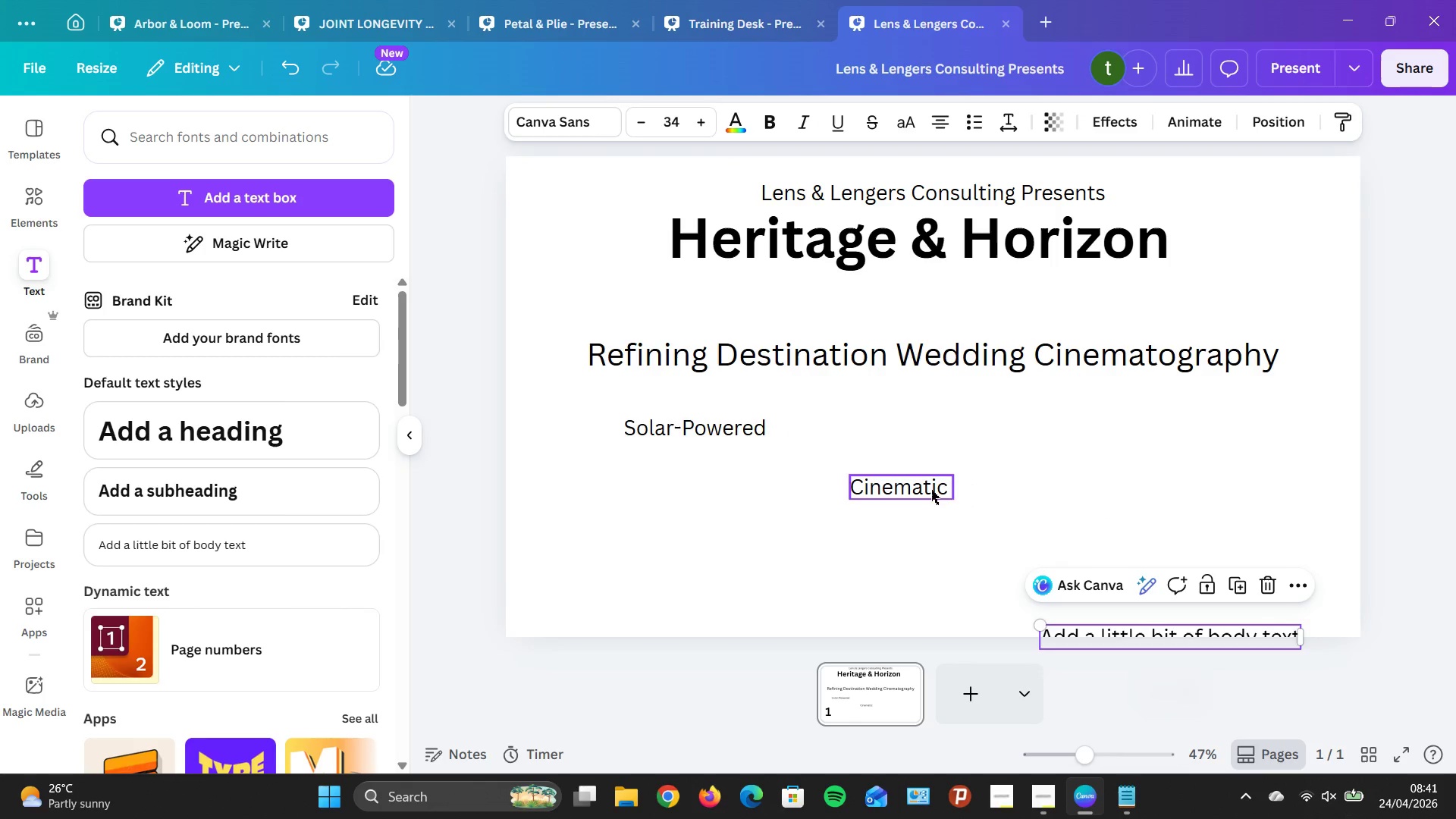 
left_click_drag(start_coordinate=[930, 488], to_coordinate=[976, 428])
 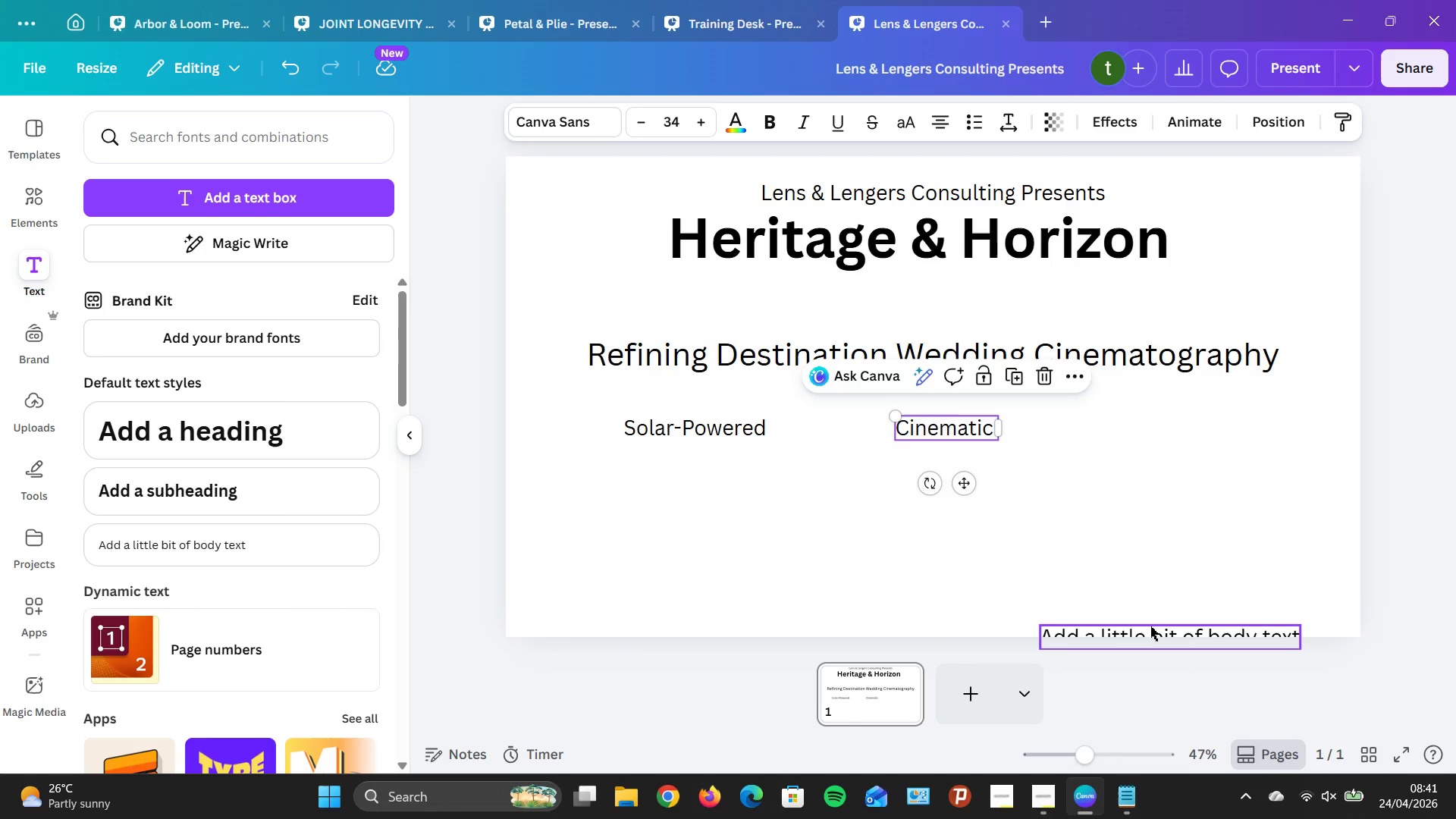 
left_click_drag(start_coordinate=[1150, 629], to_coordinate=[953, 515])
 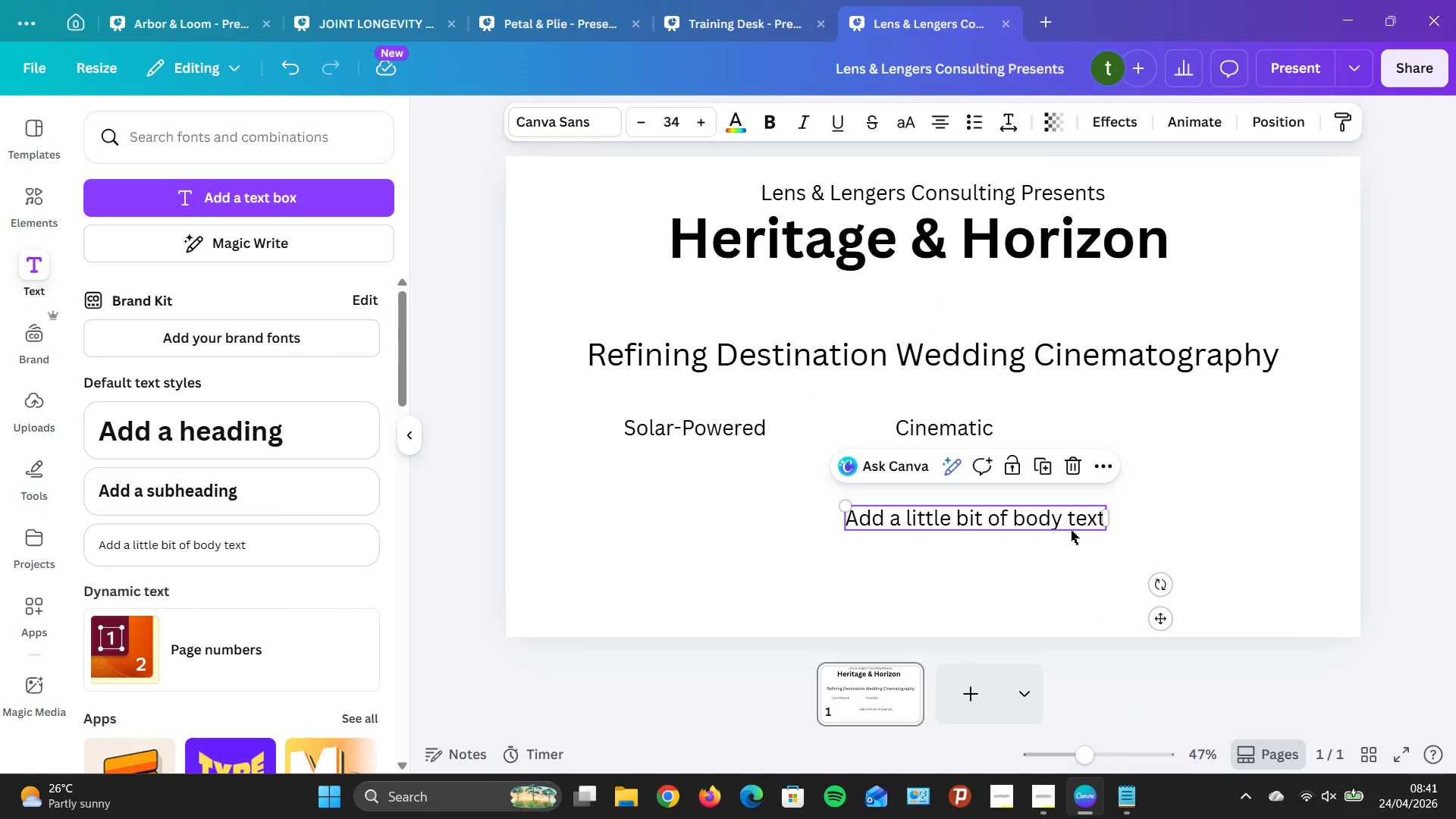 
left_click([1076, 519])
 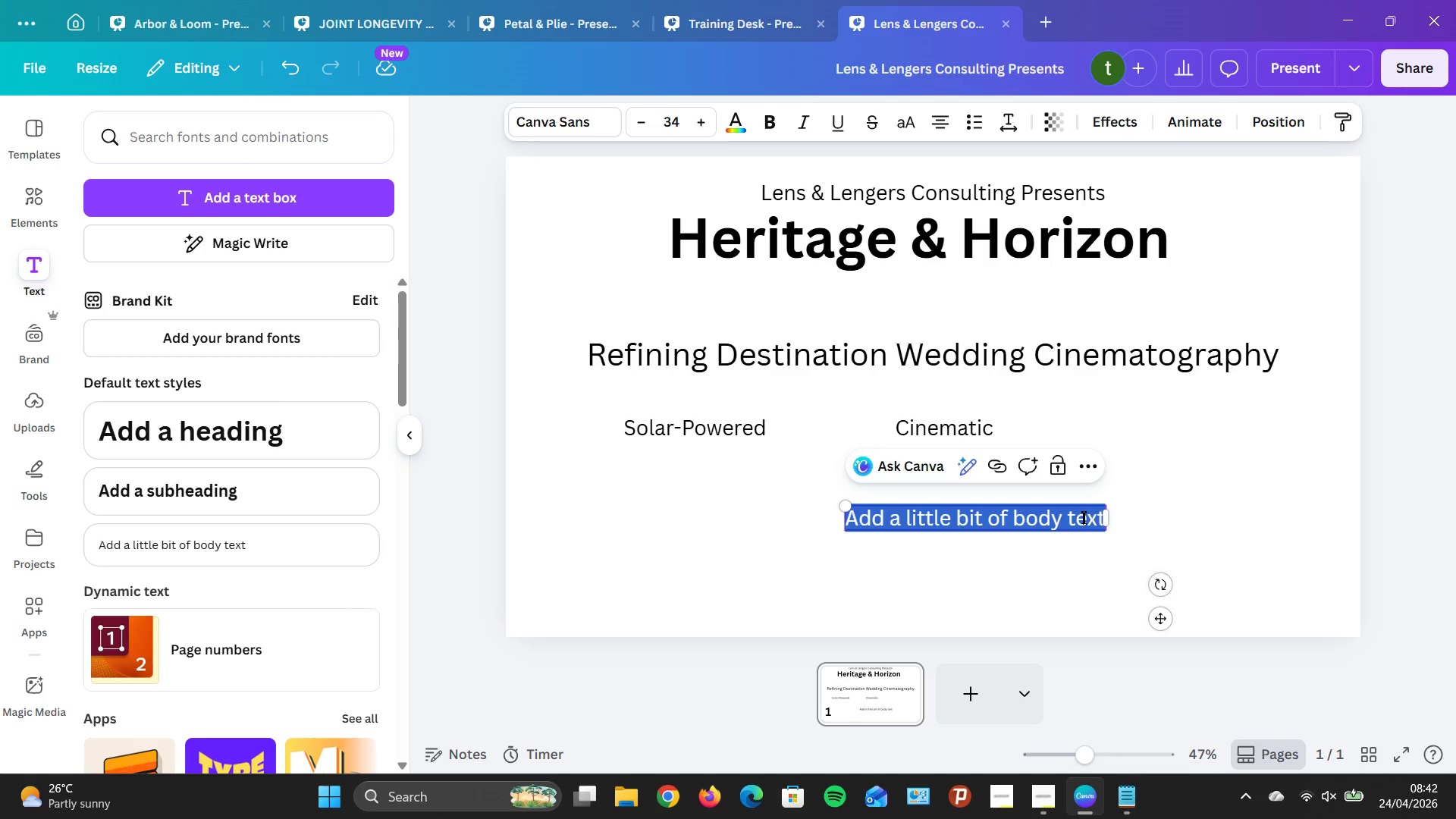 
key(Backspace)
type(OFF)
key(Backspace)
key(Backspace)
type(ff-GR)
key(Backspace)
type(rid Ready )
 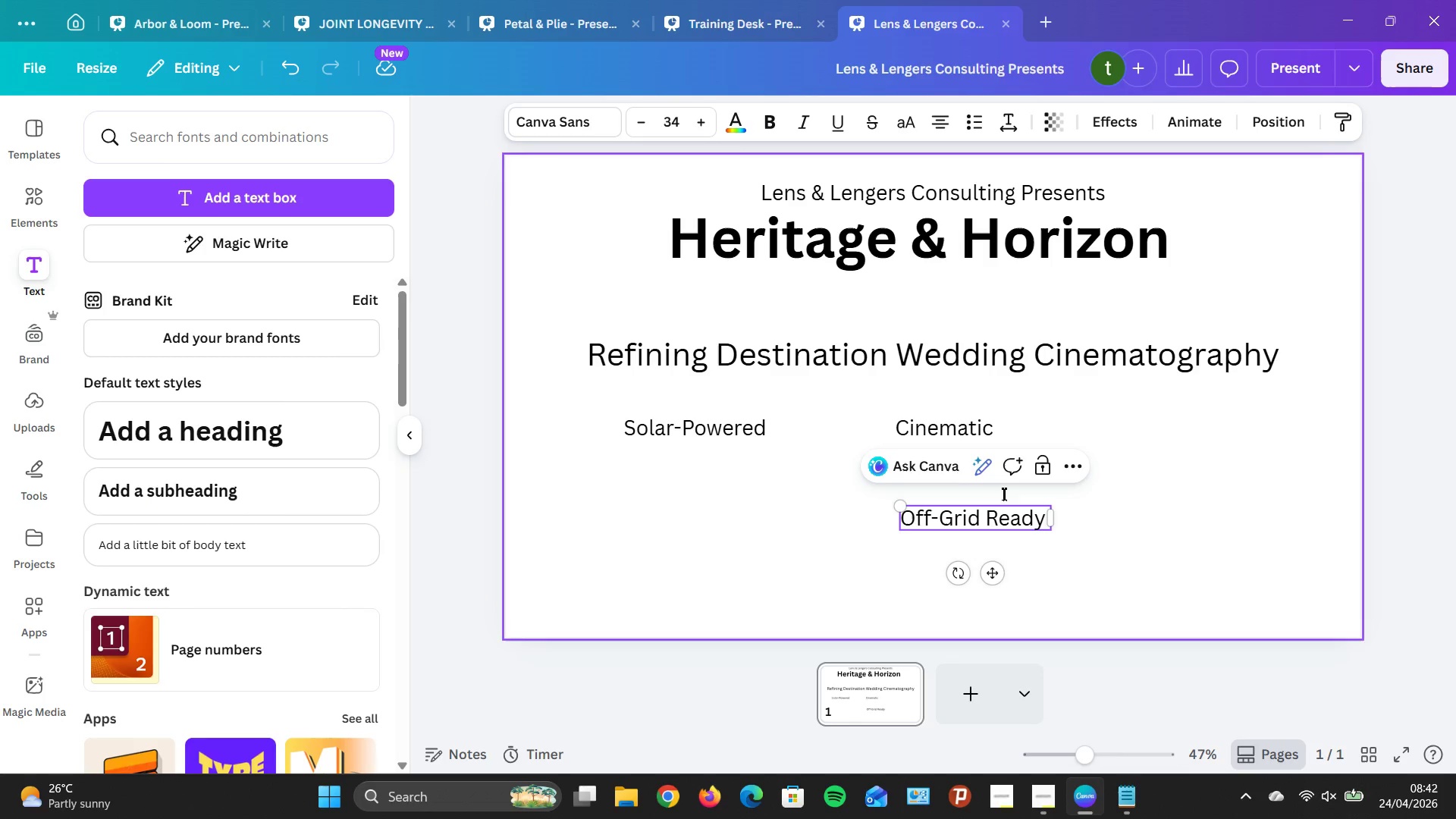 
left_click([800, 537])
 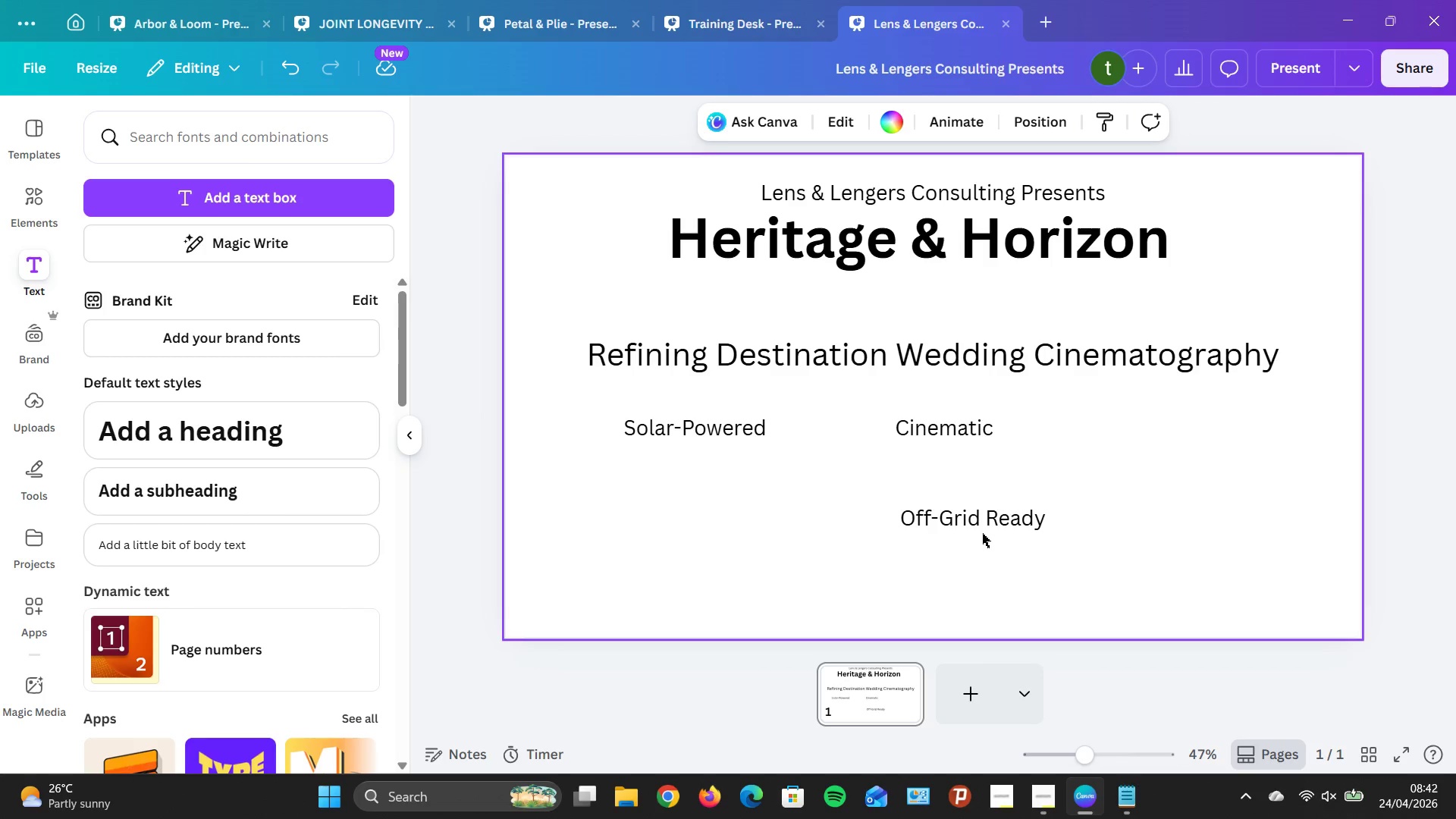 
left_click_drag(start_coordinate=[982, 519], to_coordinate=[1214, 425])
 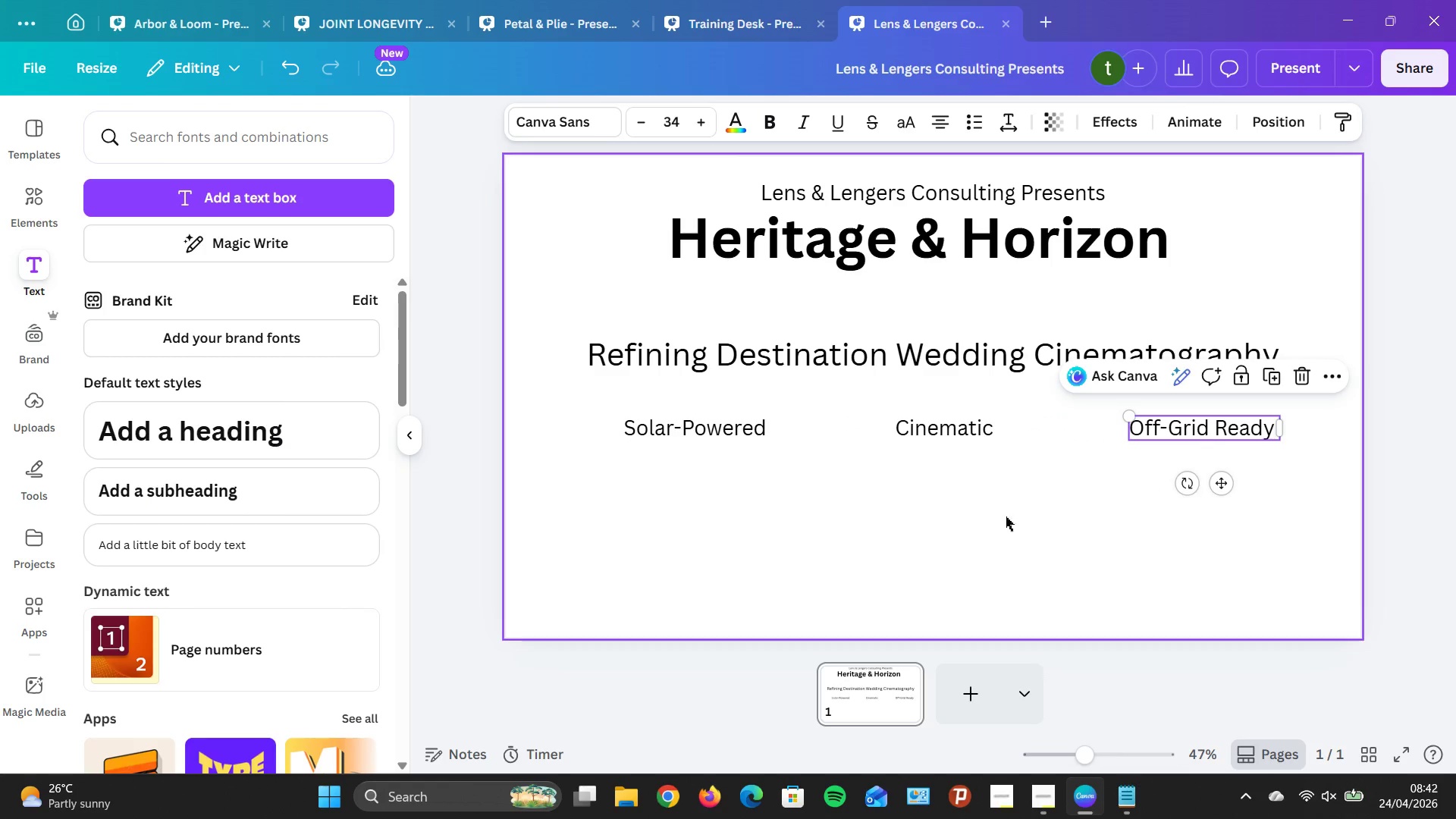 
left_click_drag(start_coordinate=[1006, 516], to_coordinate=[1009, 511])
 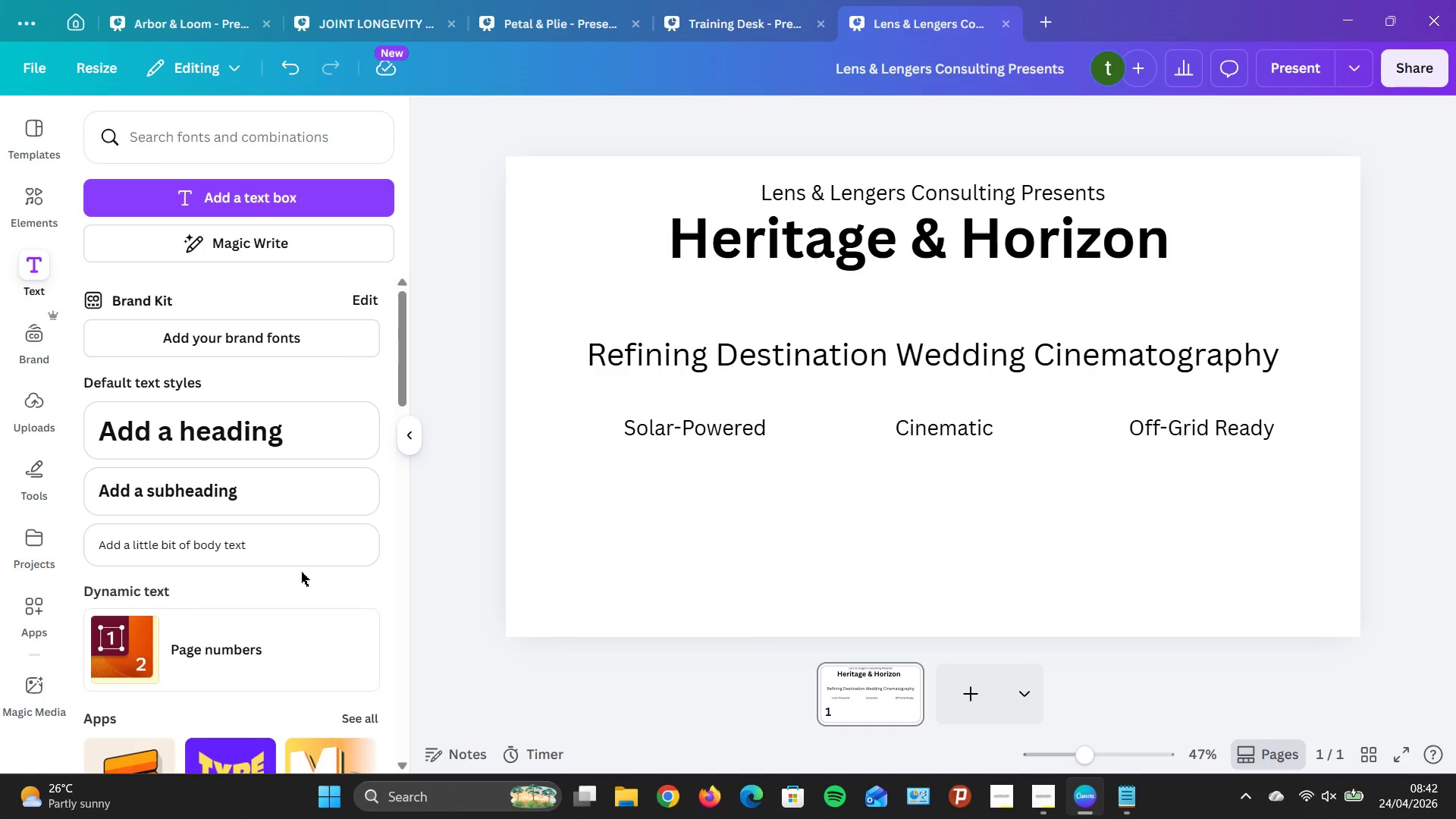 
wait(8.86)
 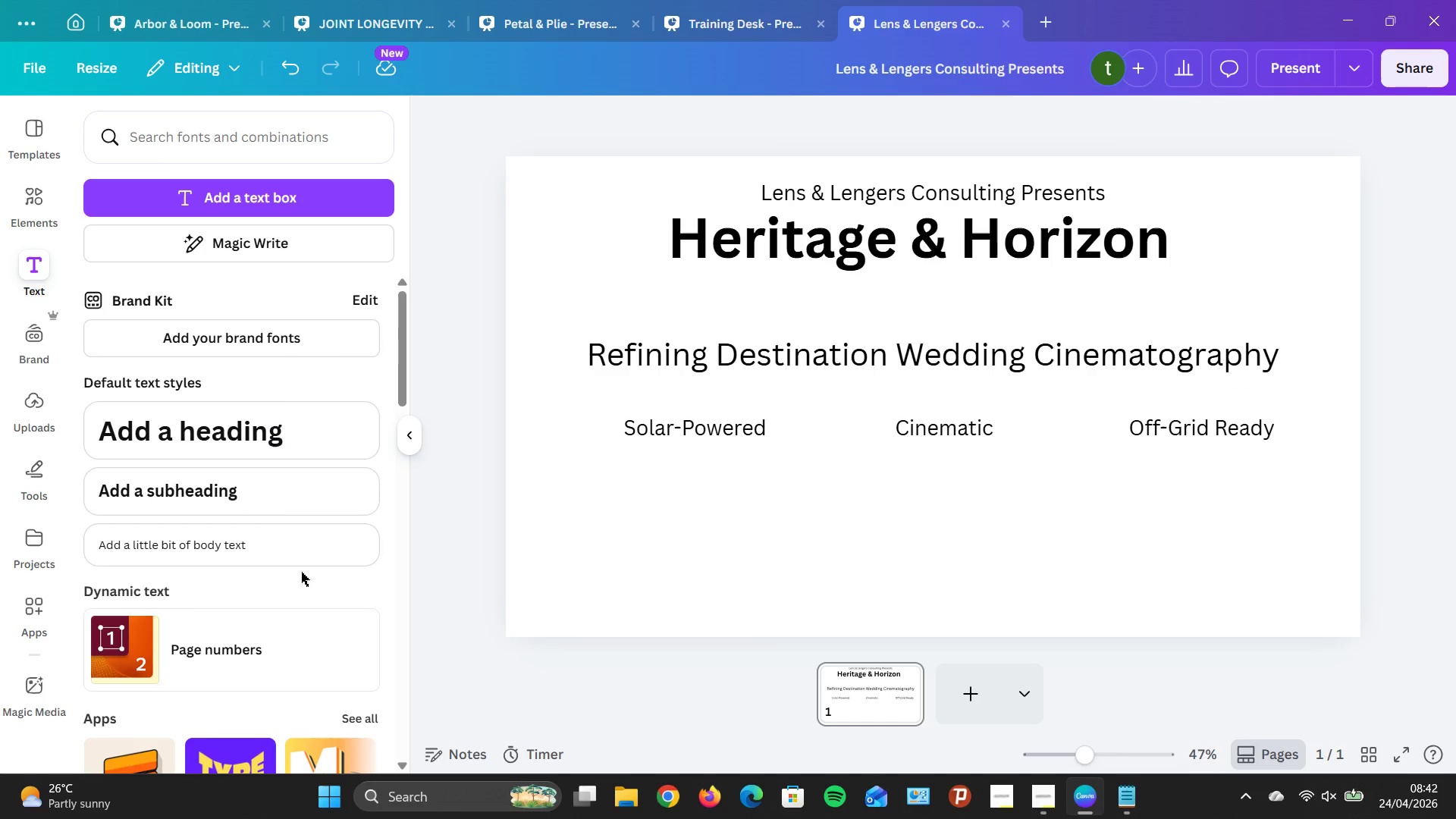 
left_click([315, 538])
 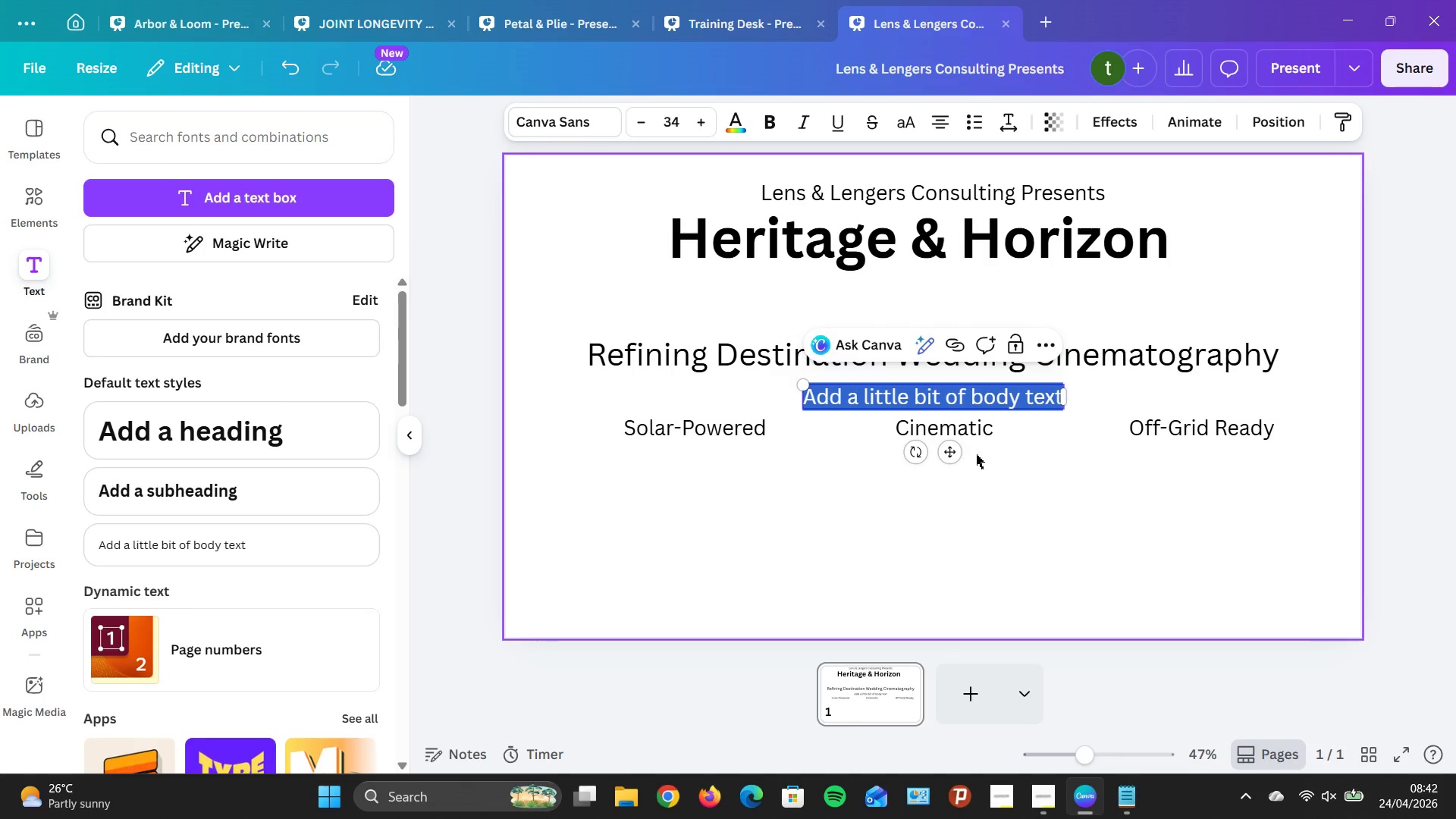 
left_click_drag(start_coordinate=[955, 450], to_coordinate=[686, 626])
 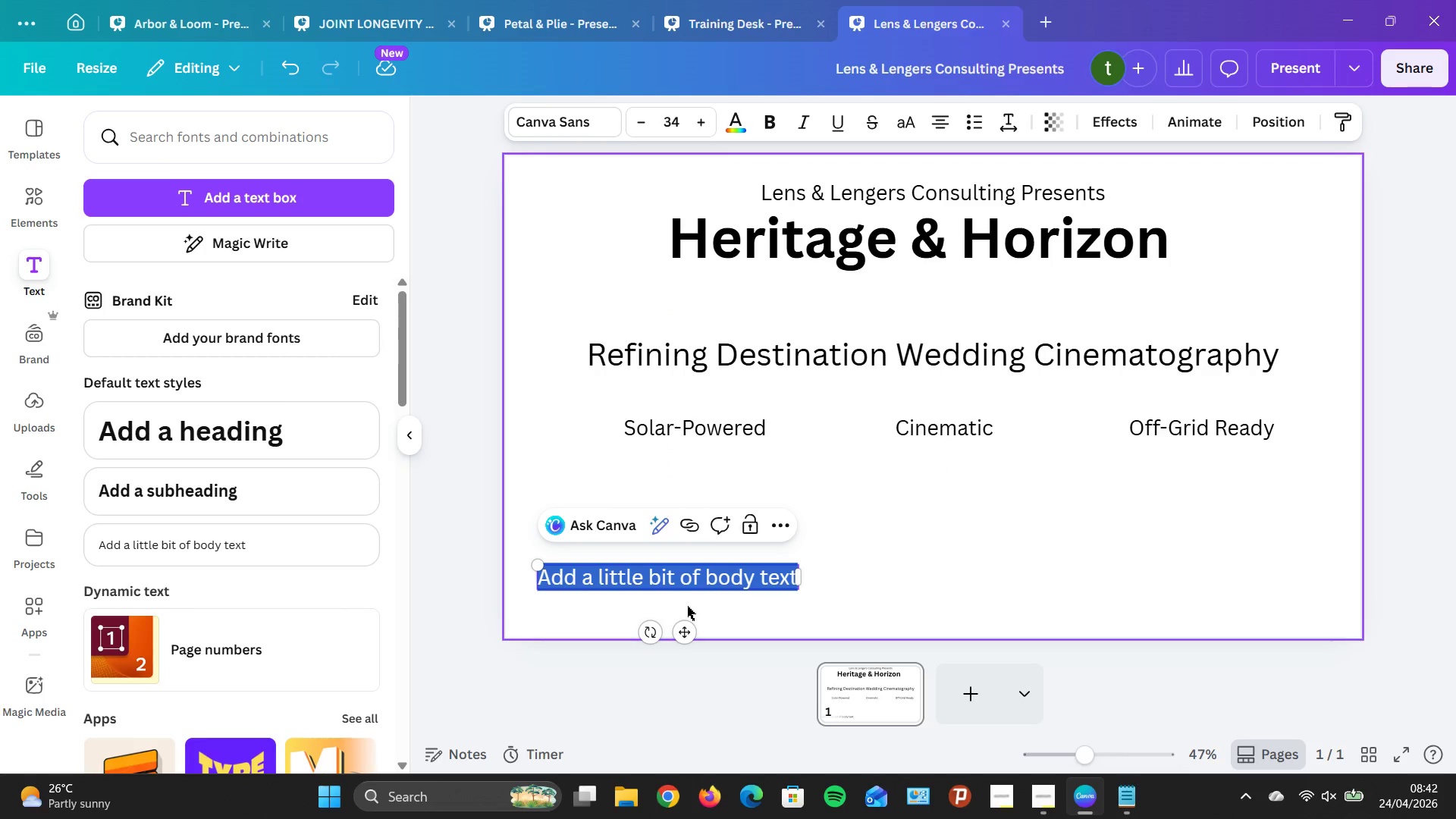 
type(See)
 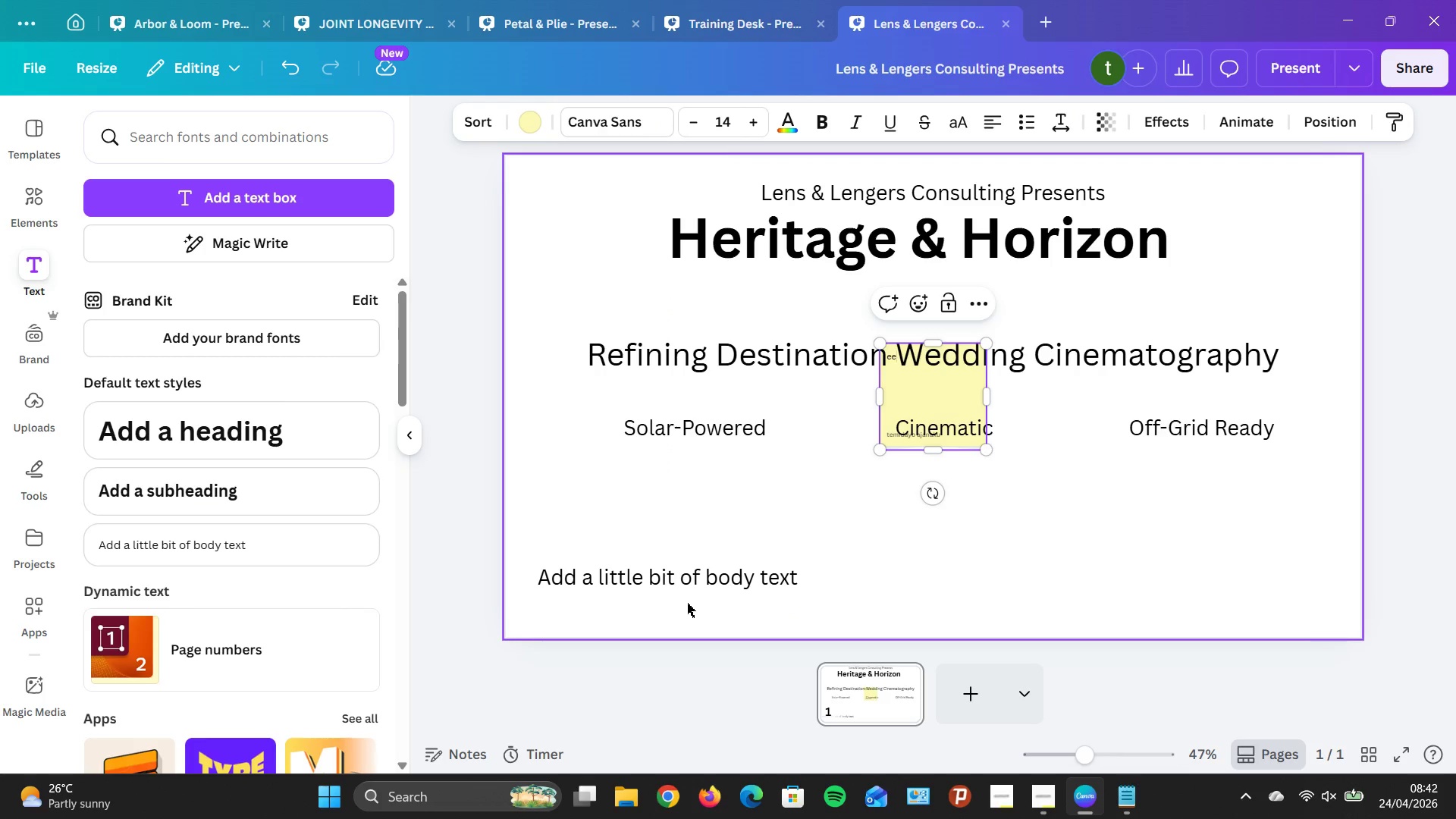 
key(Control+Z)
 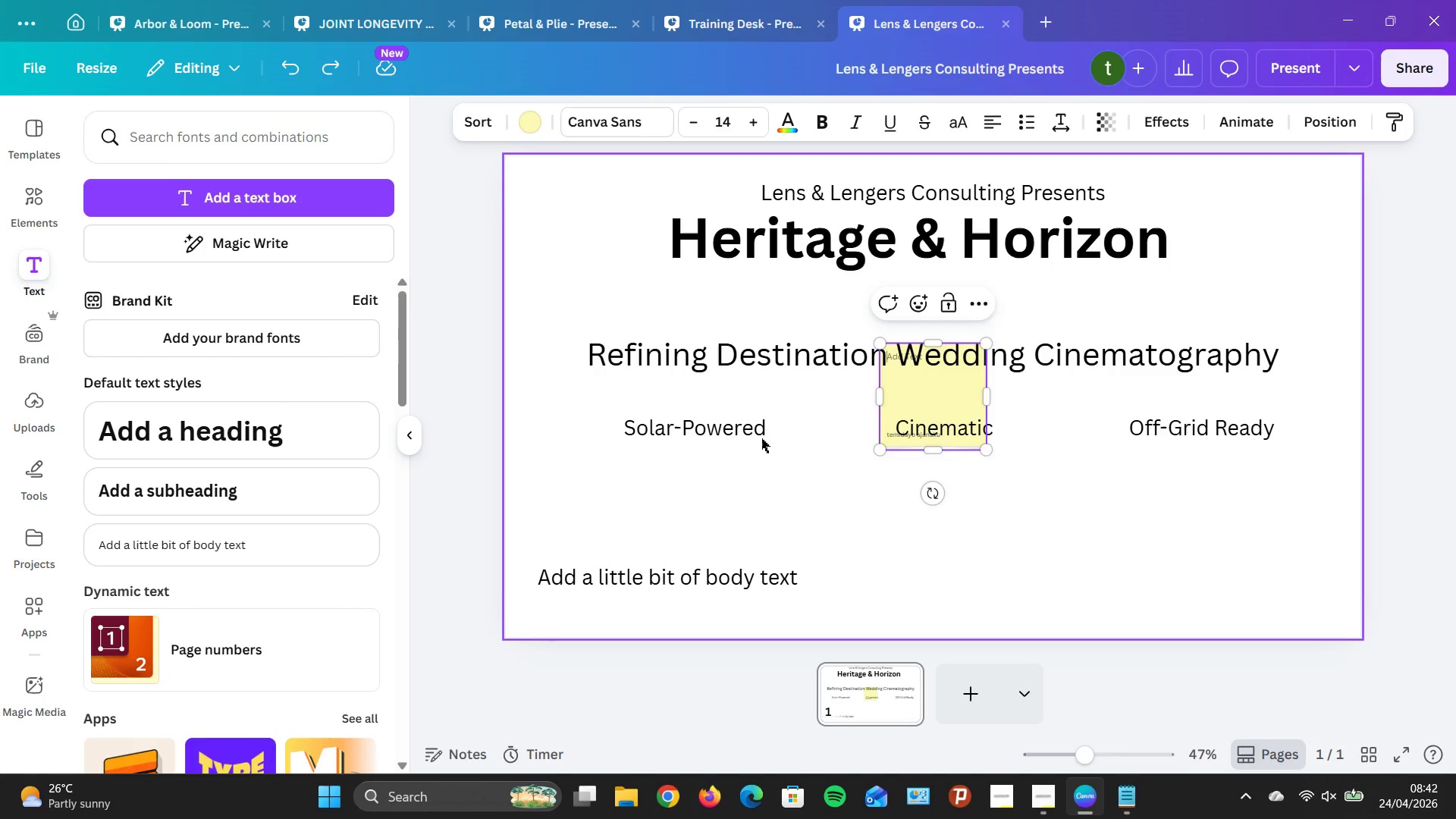 
key(Control+Z)
 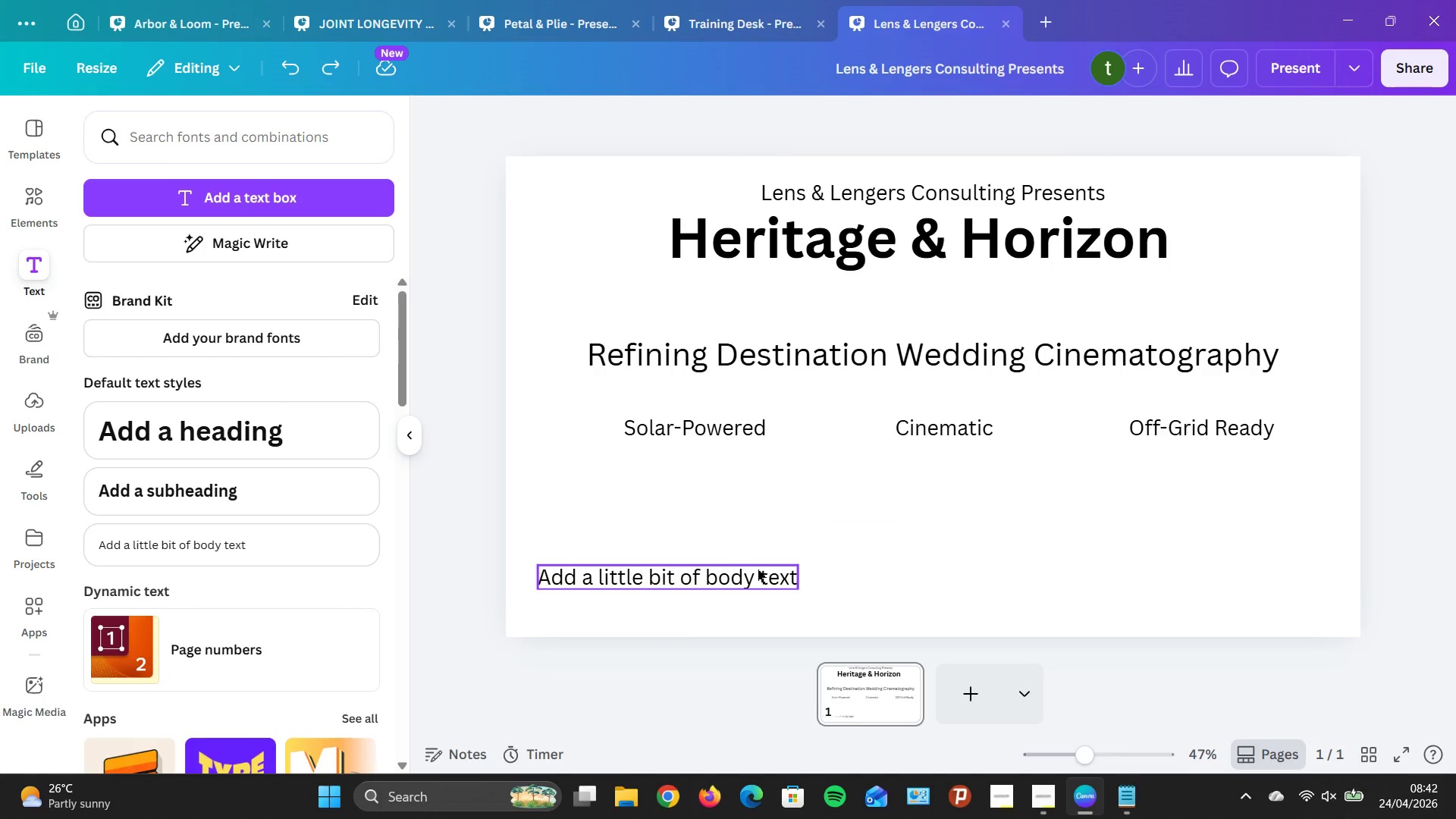 
double_click([758, 570])
 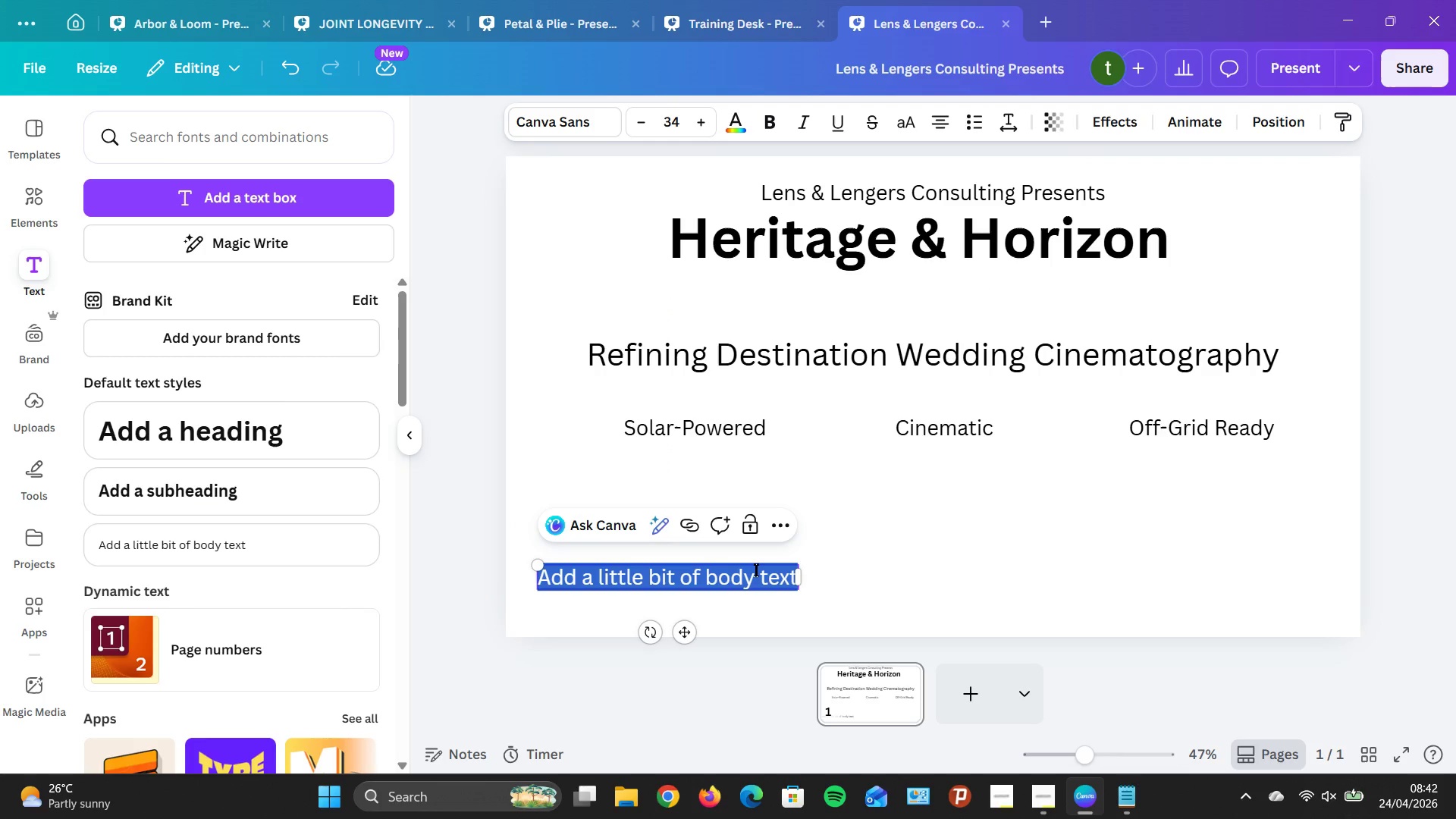 
key(Backspace)
type(Seed Funding Round 2025)
 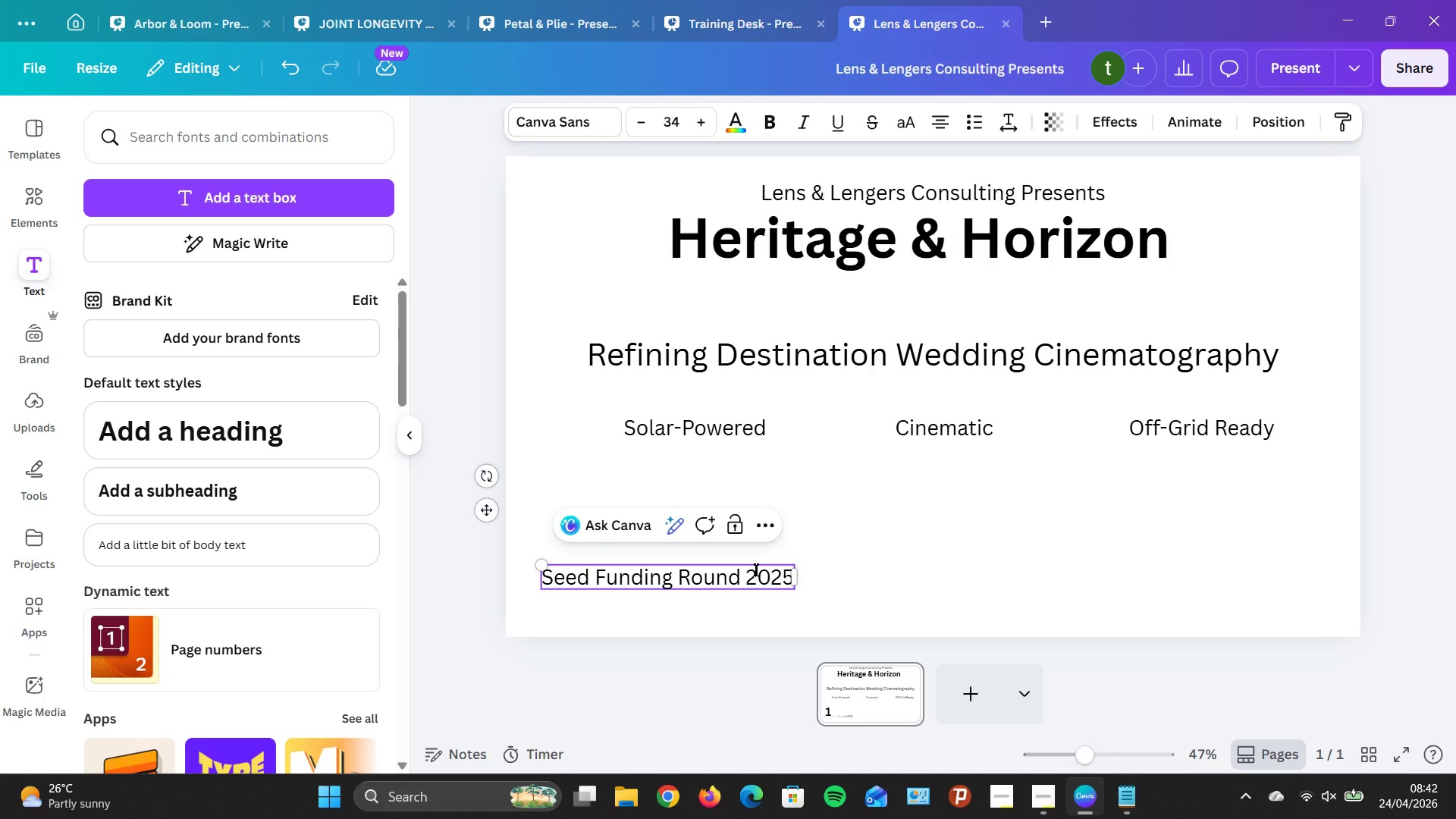 
wait(9.03)
 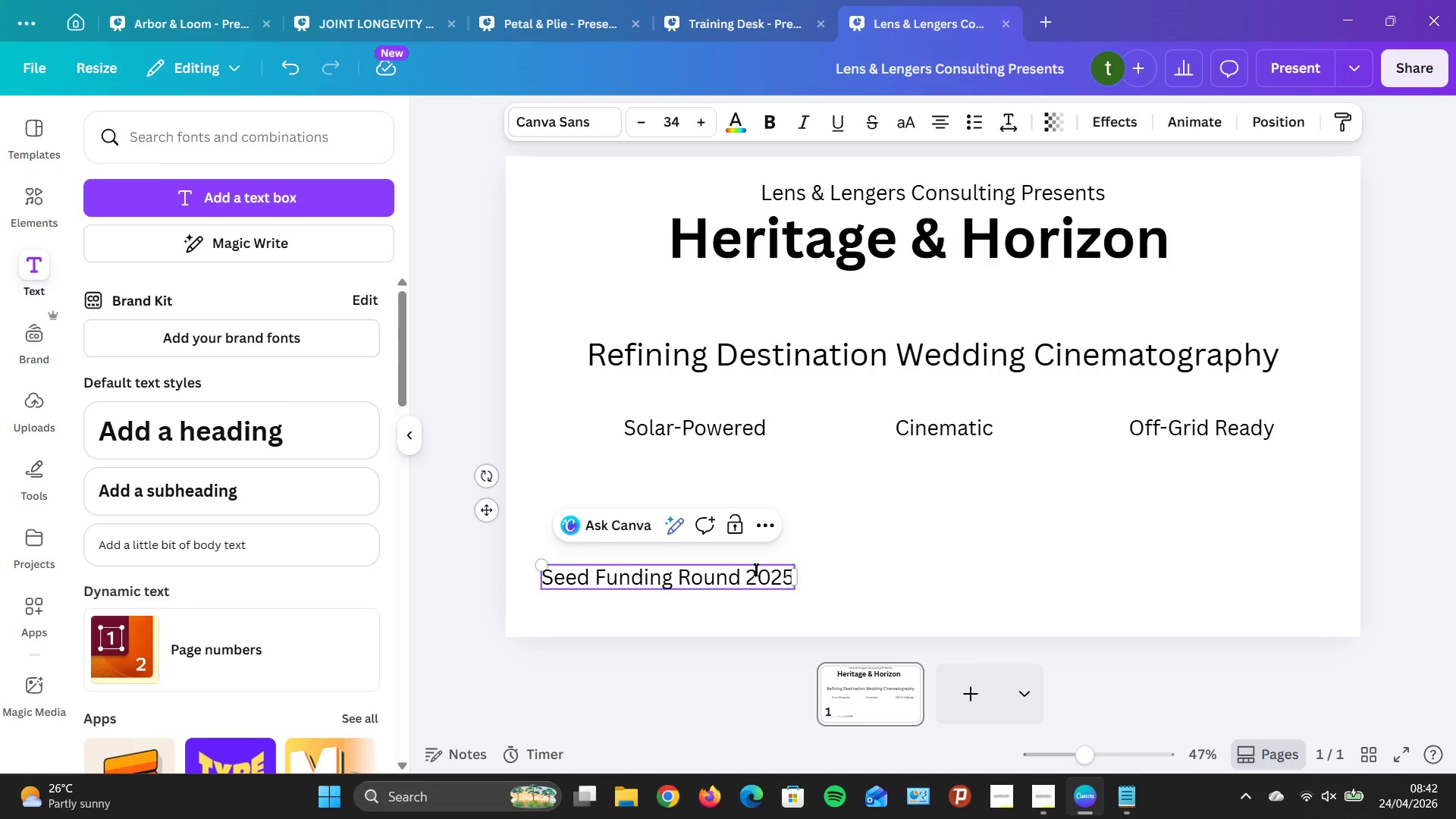 
key(Backspace)
 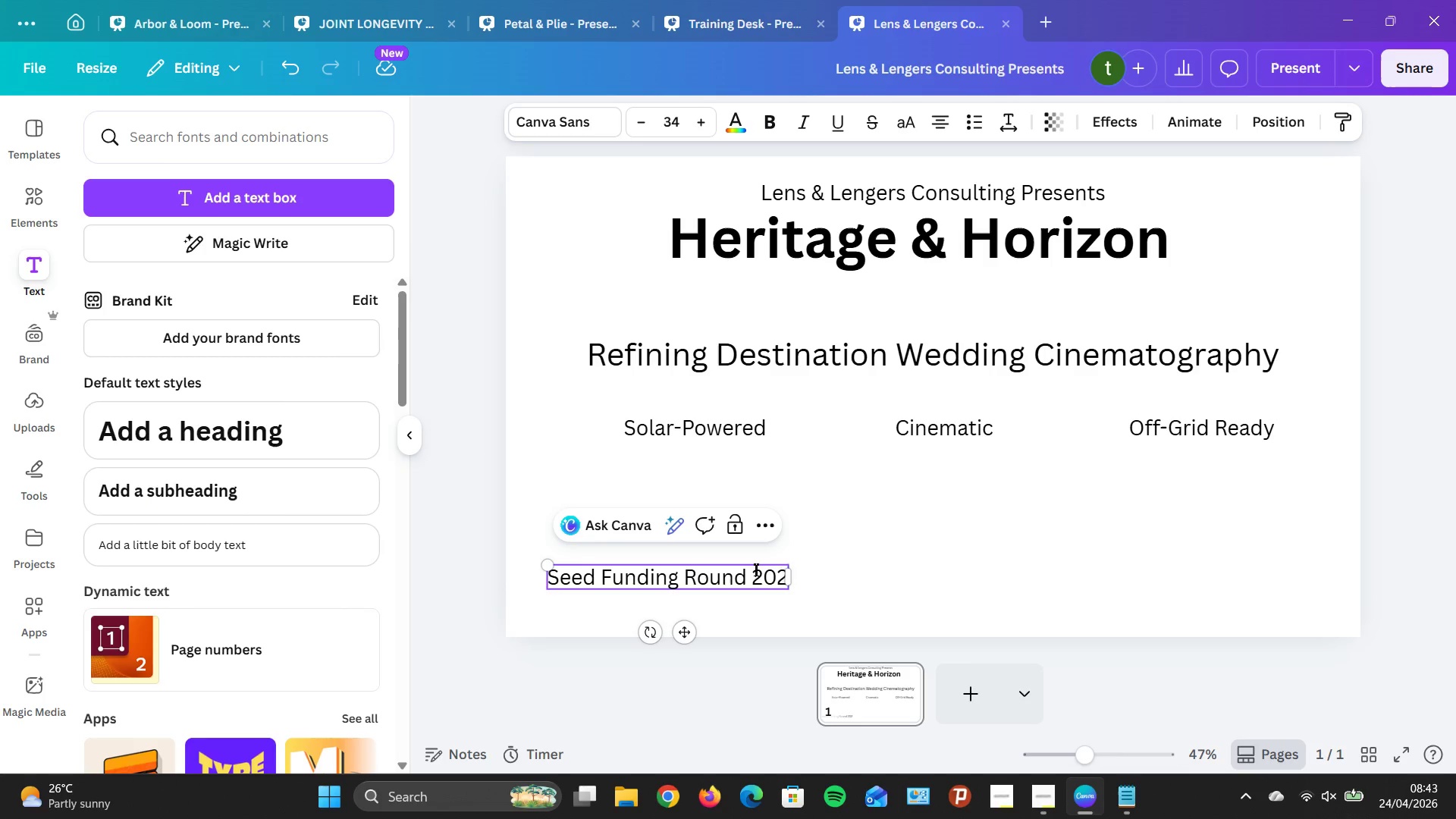 
key(6)
 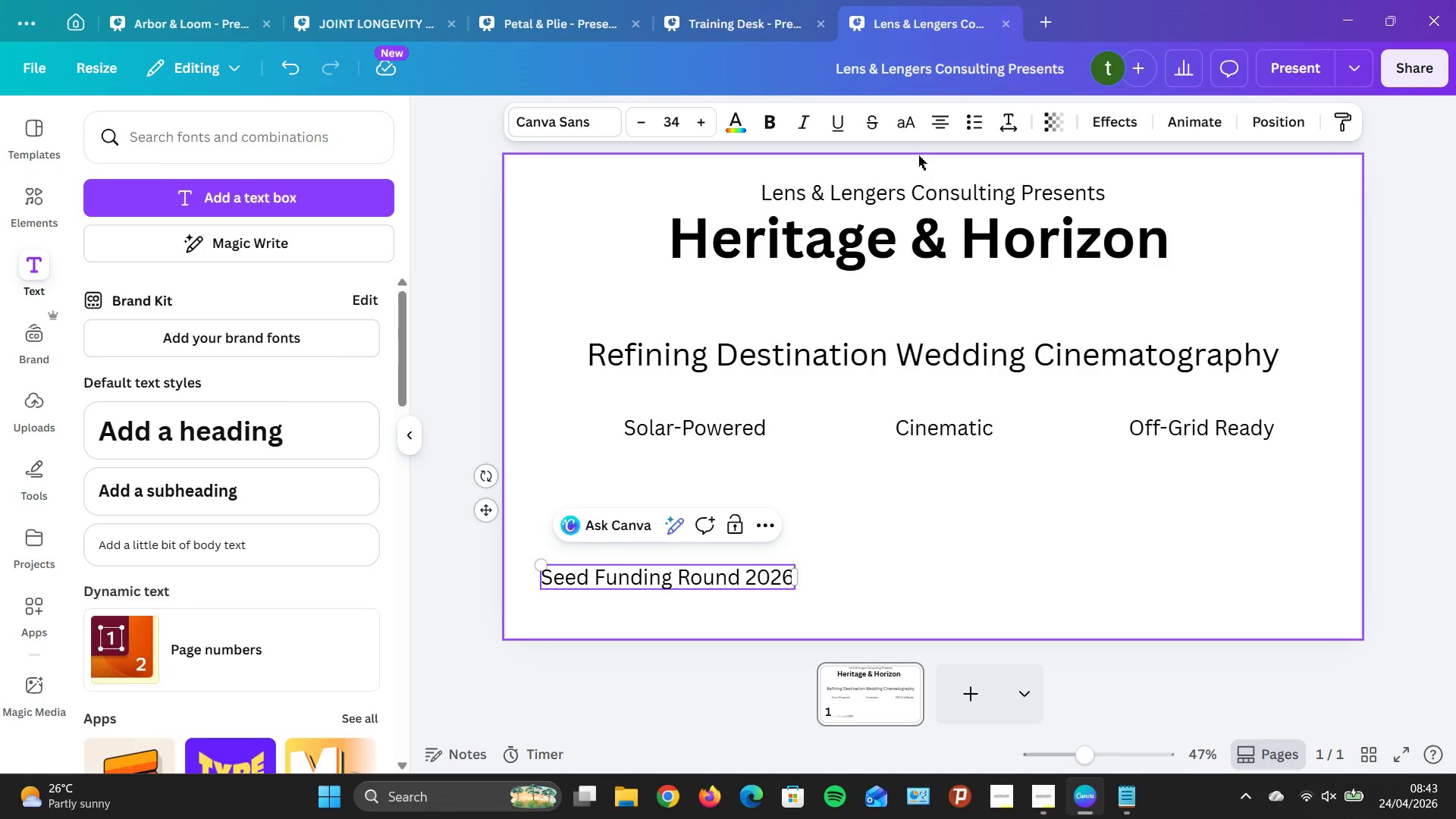 
wait(14.34)
 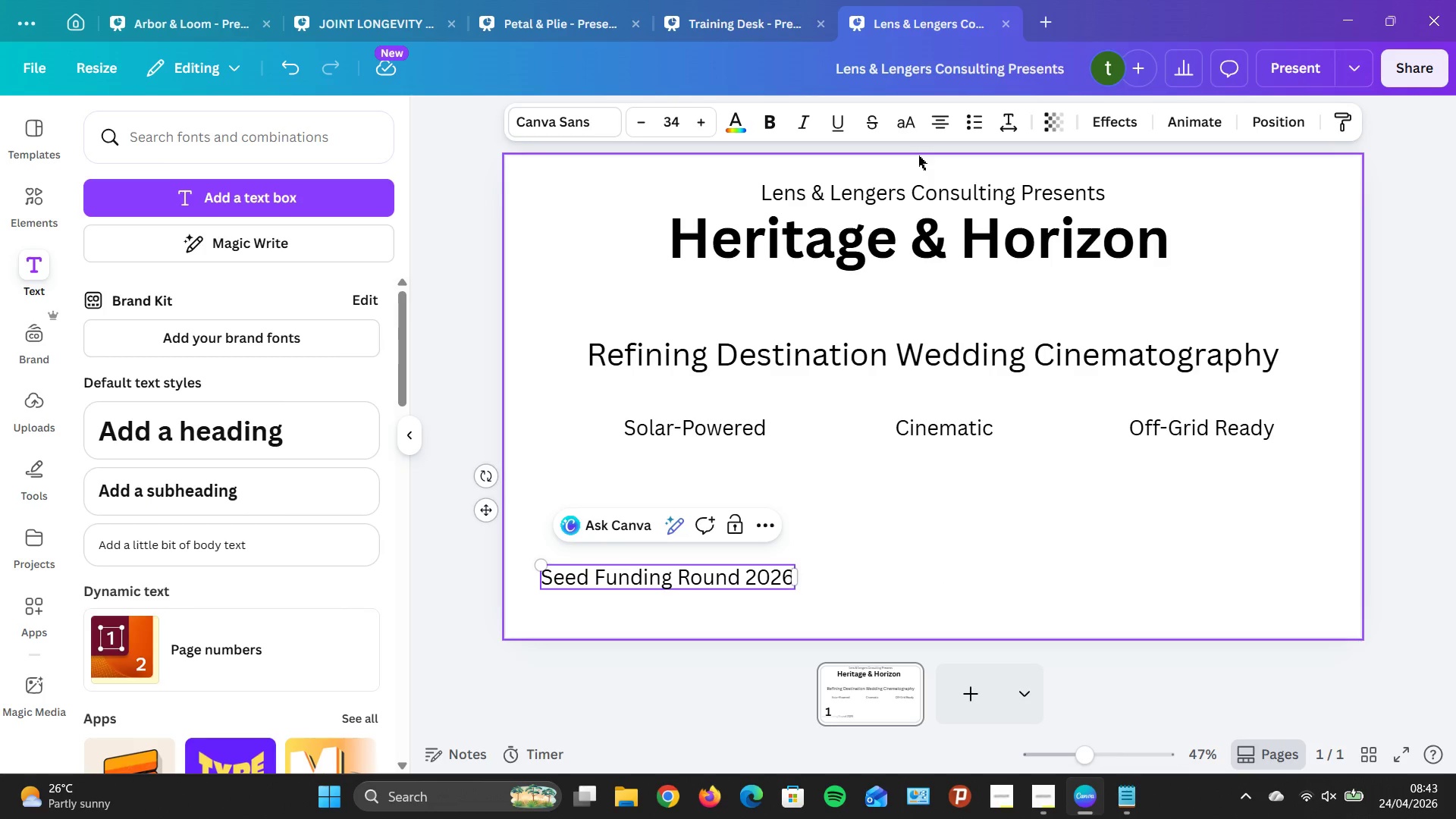 
left_click([790, 580])
 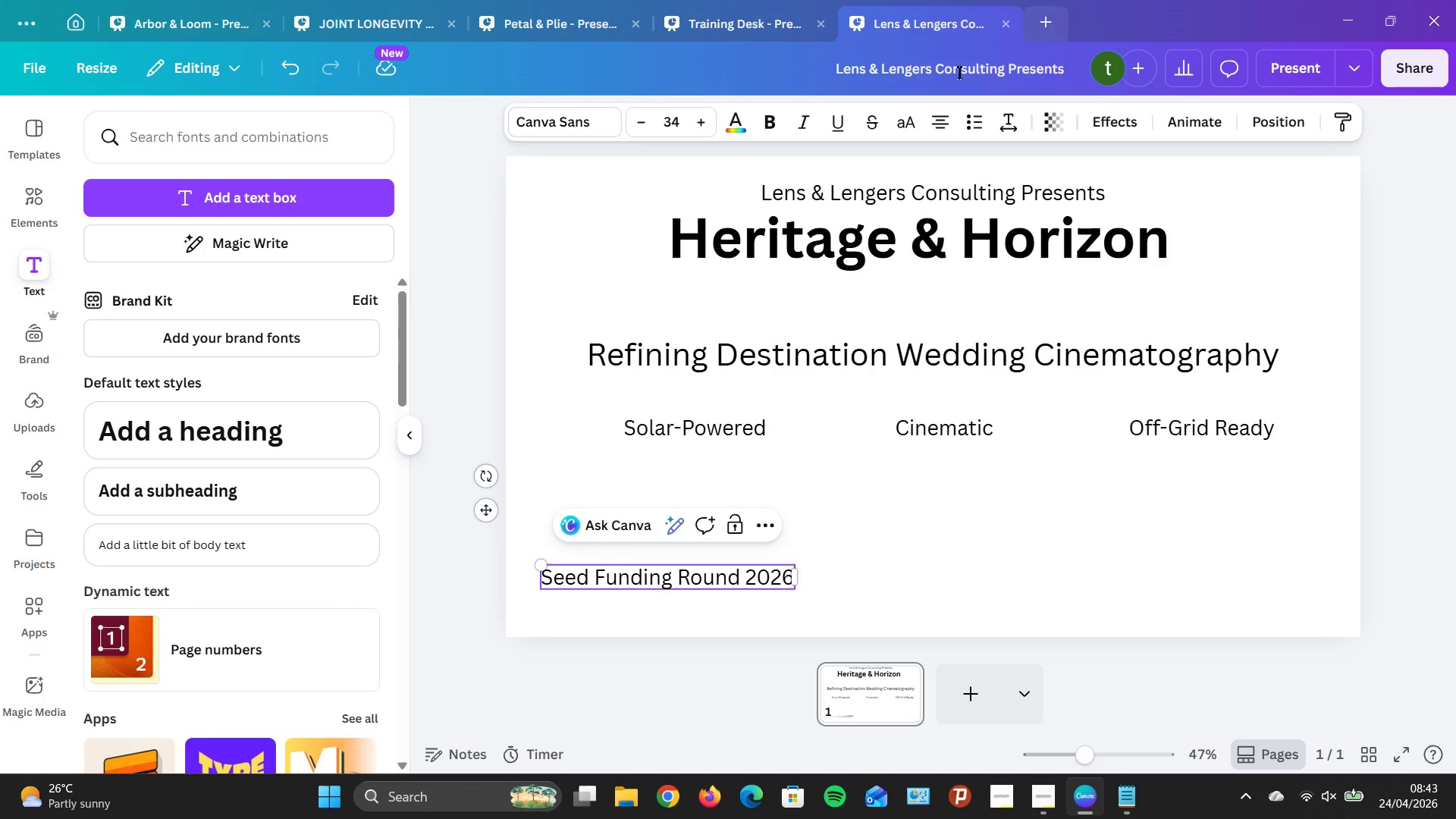 
left_click([939, 120])
 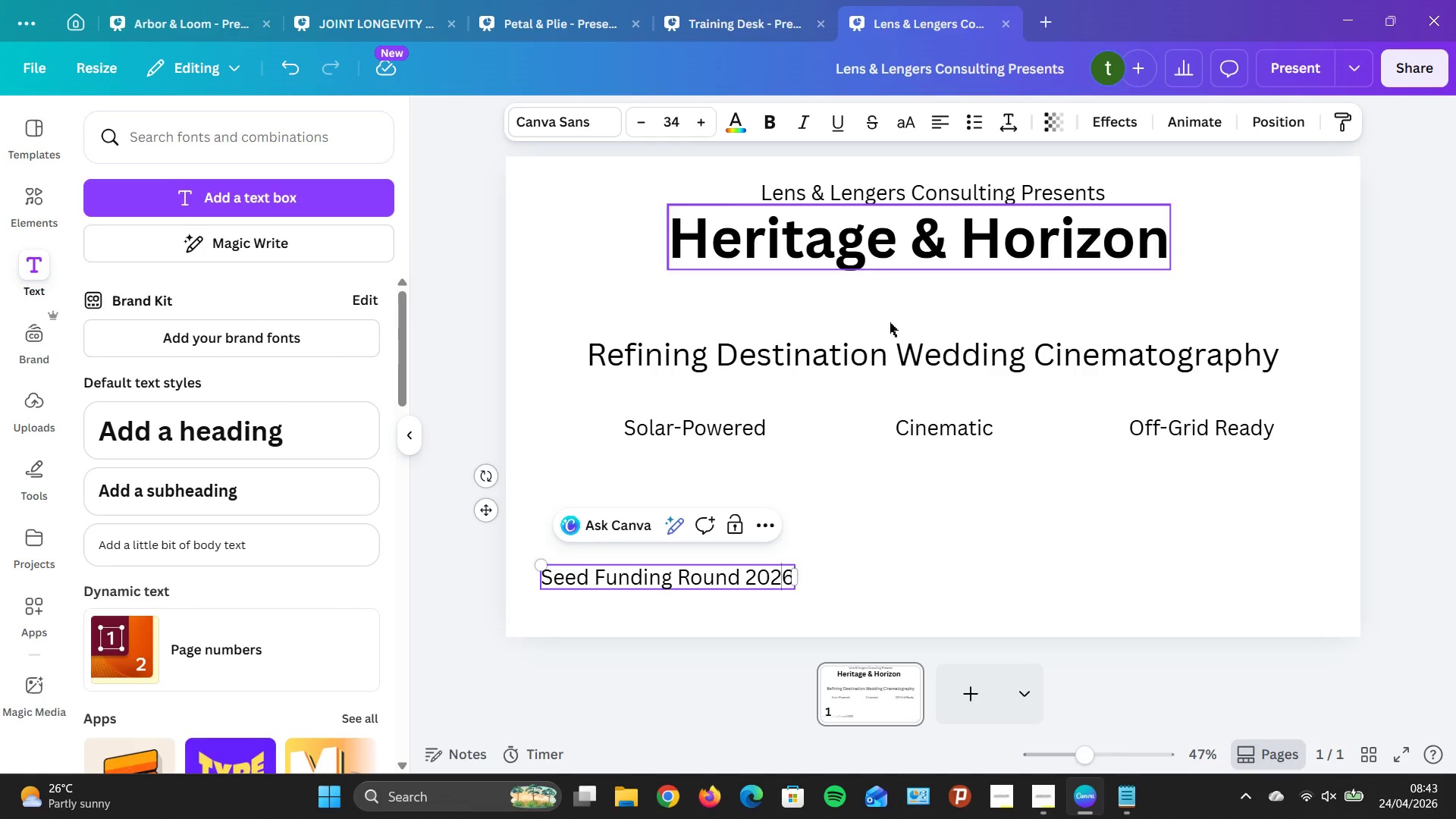 
left_click_drag(start_coordinate=[886, 362], to_coordinate=[885, 358])
 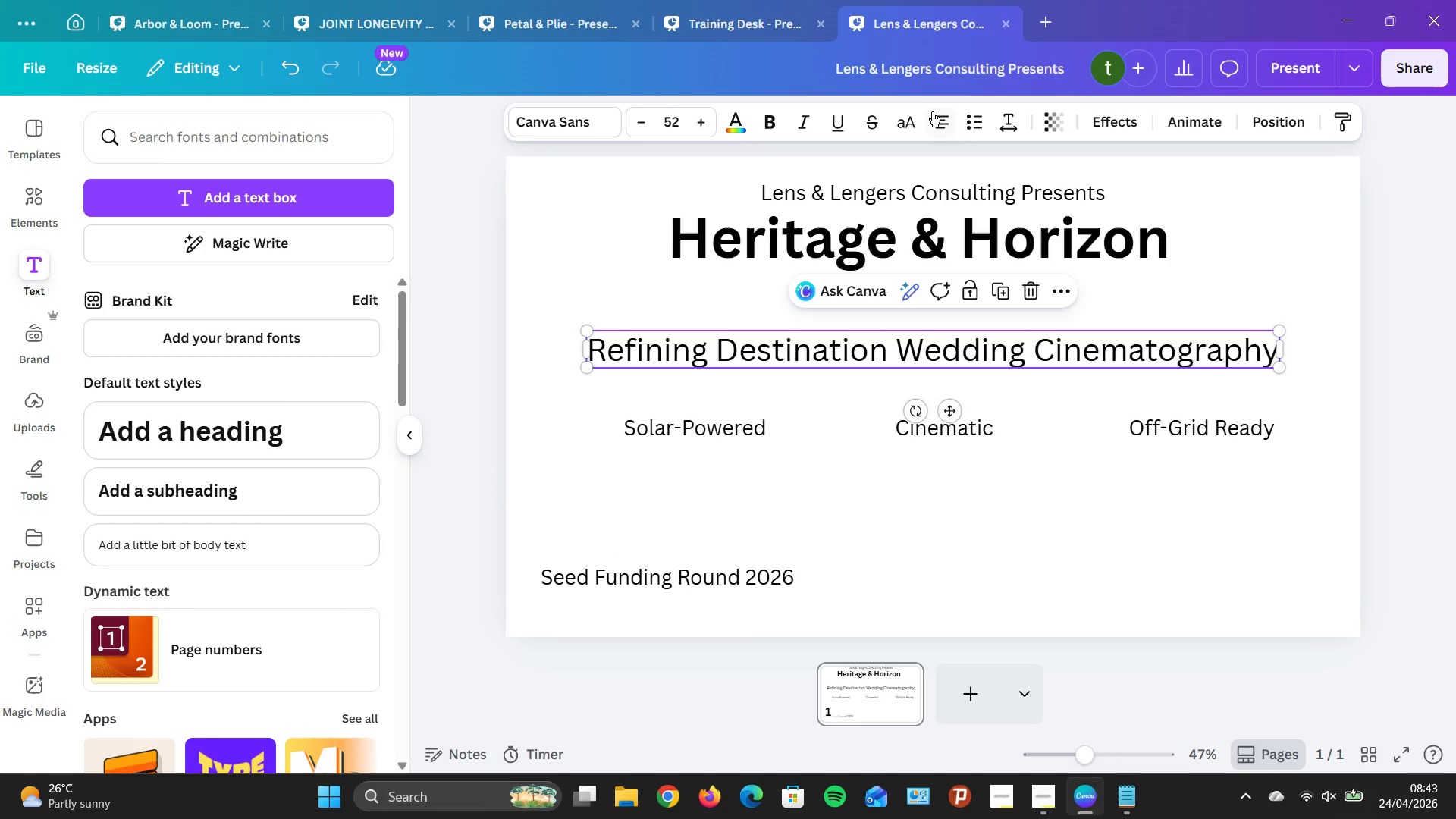 
left_click([934, 117])
 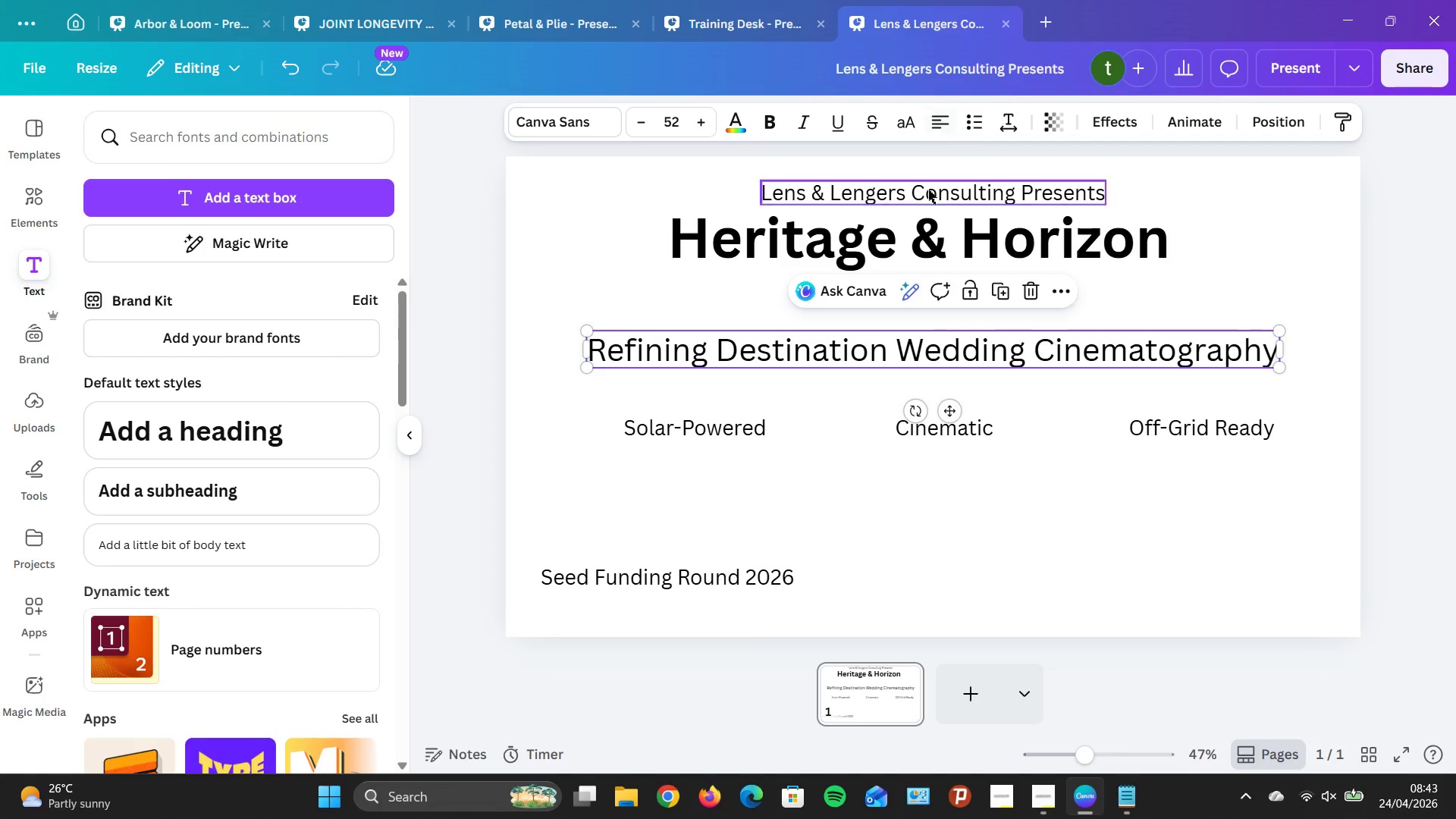 
left_click([929, 187])
 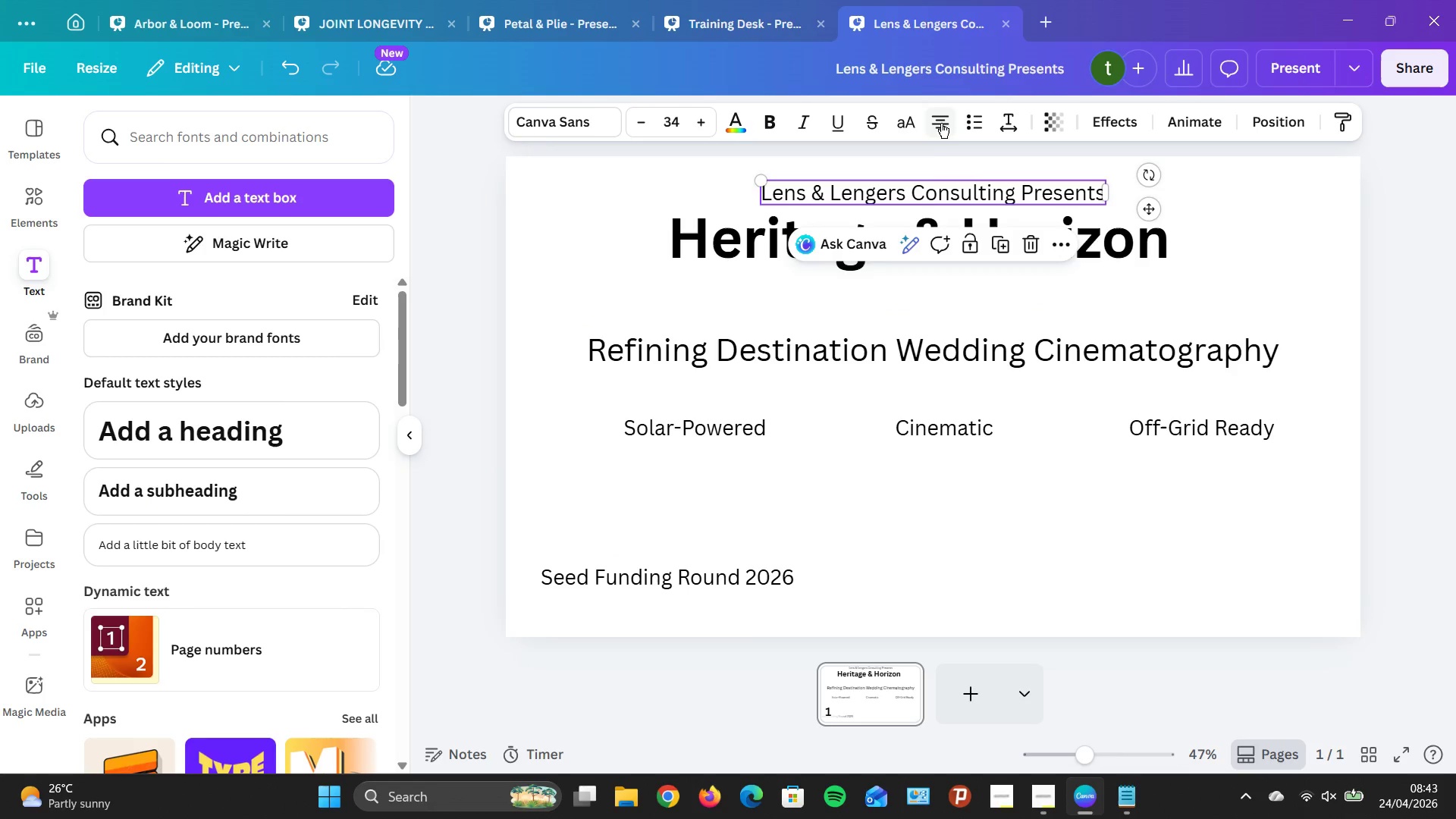 
left_click([939, 121])
 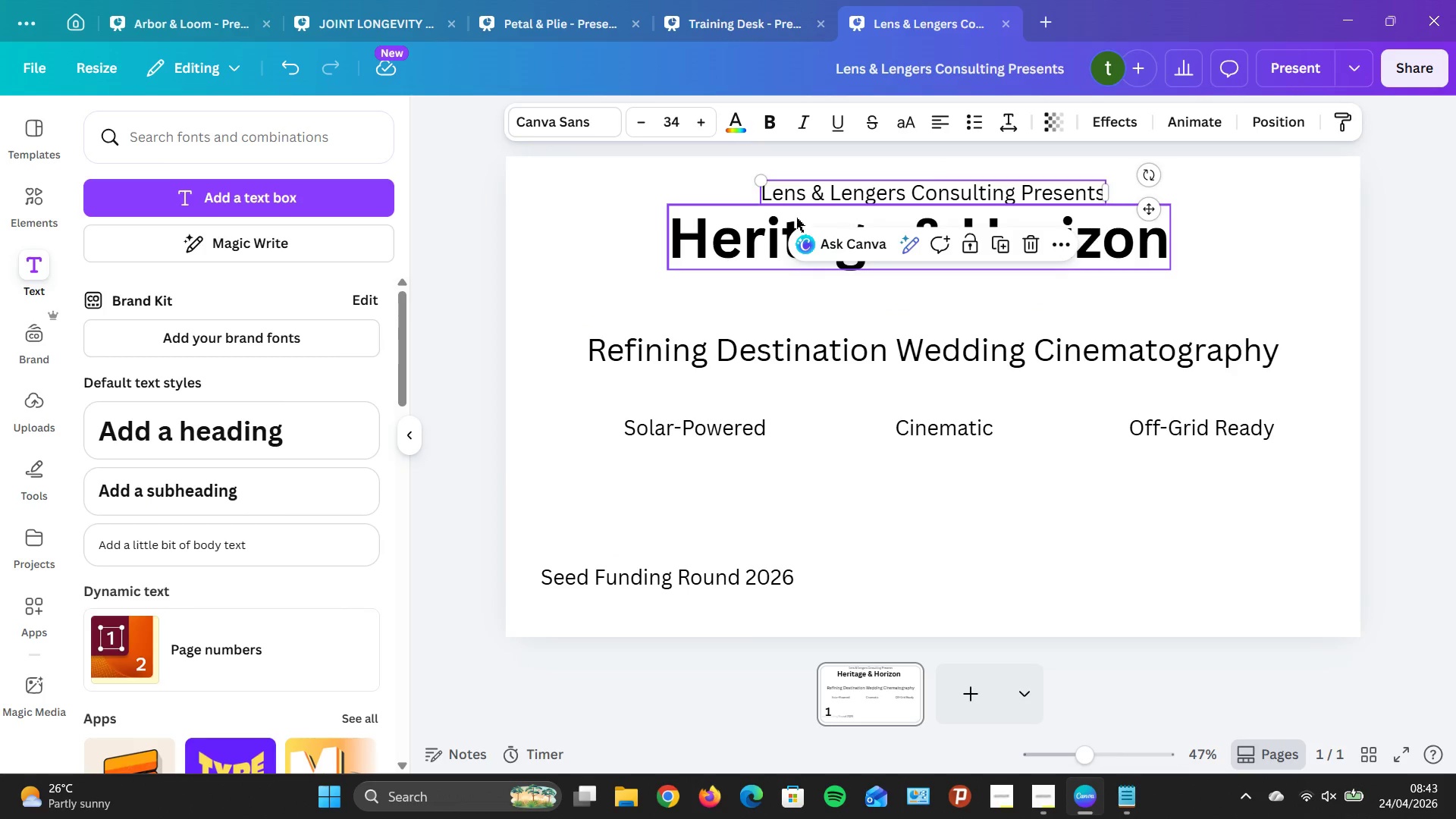 
left_click([789, 229])
 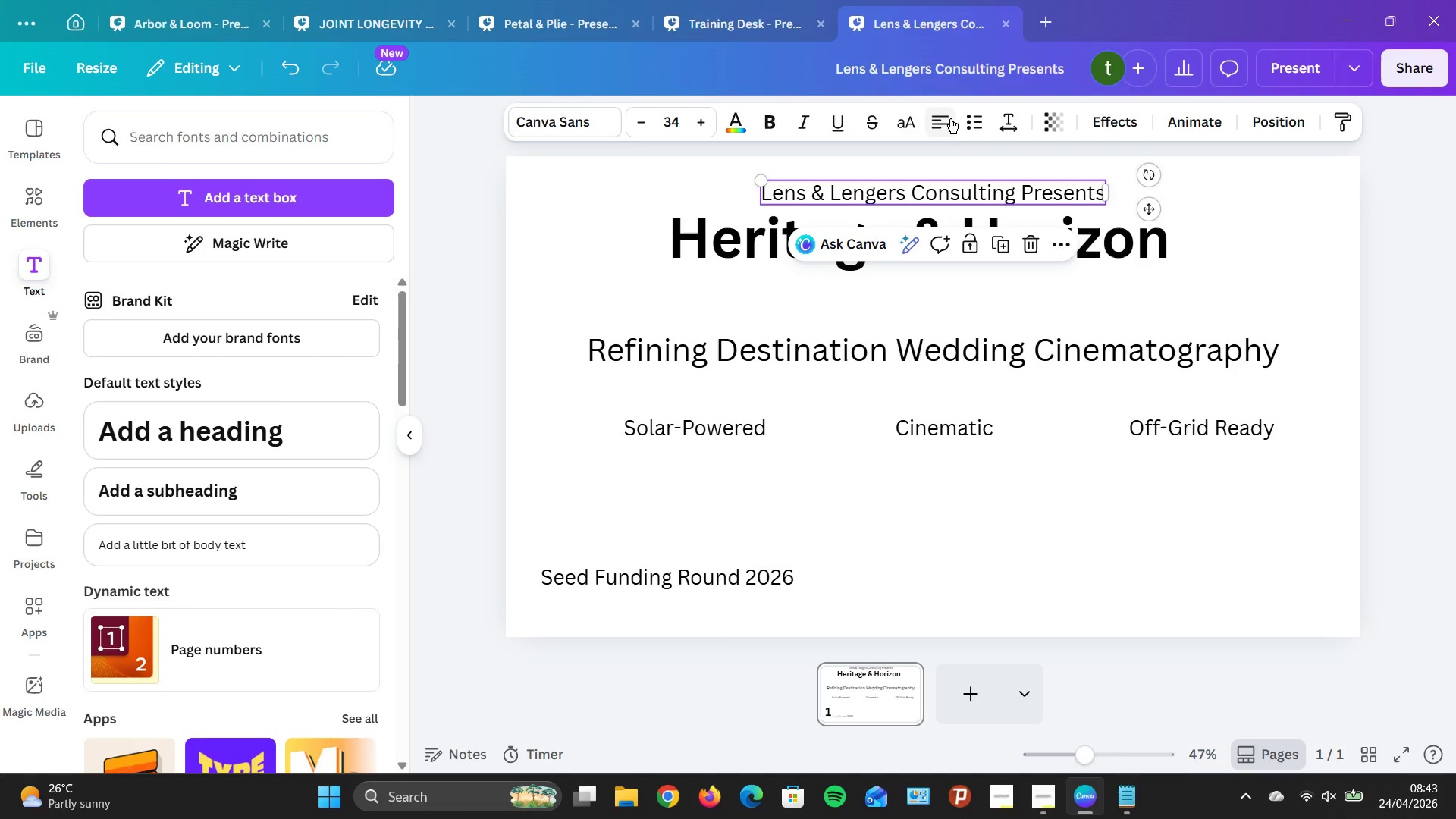 
double_click([949, 124])
 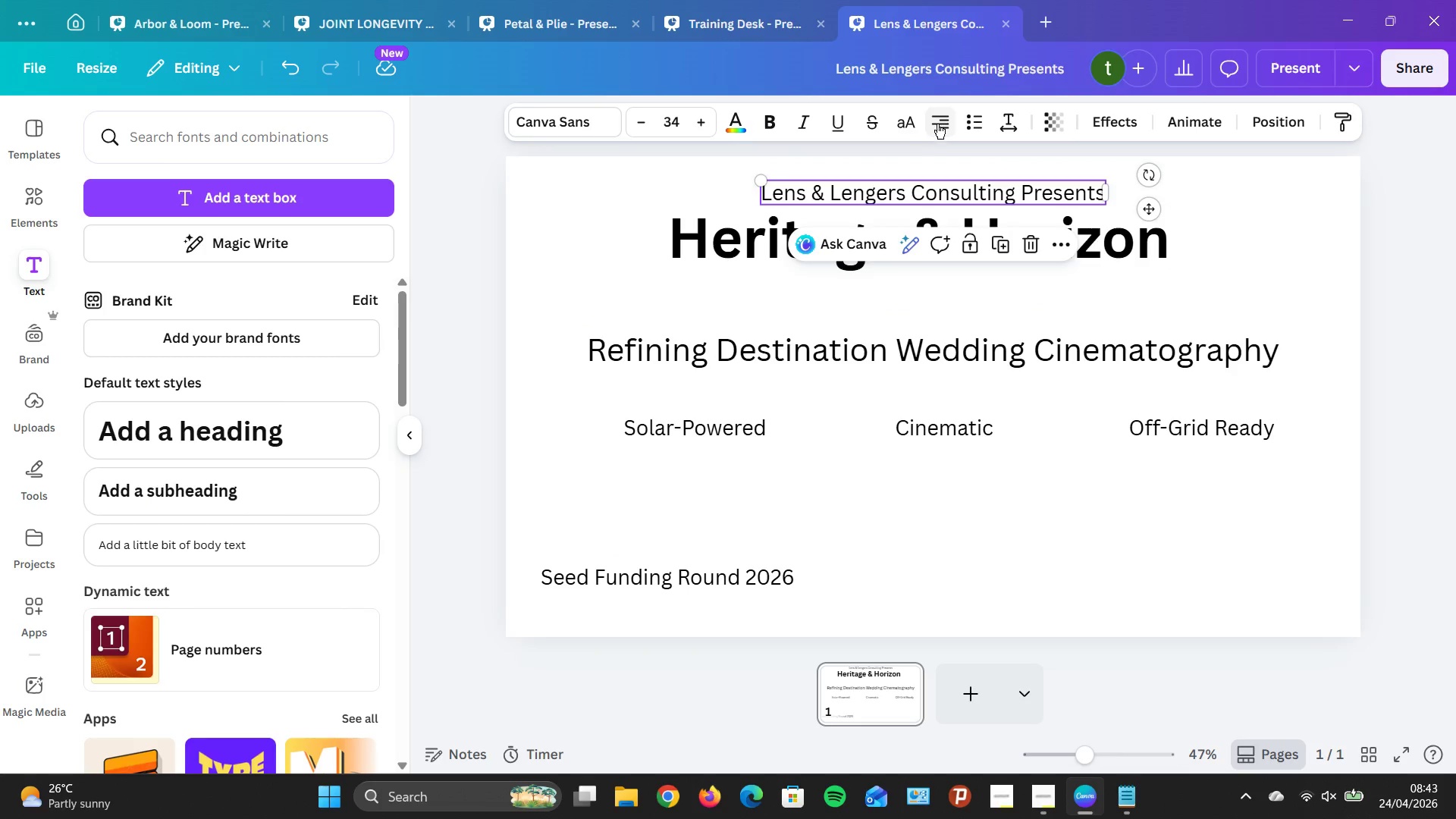 
left_click([939, 122])
 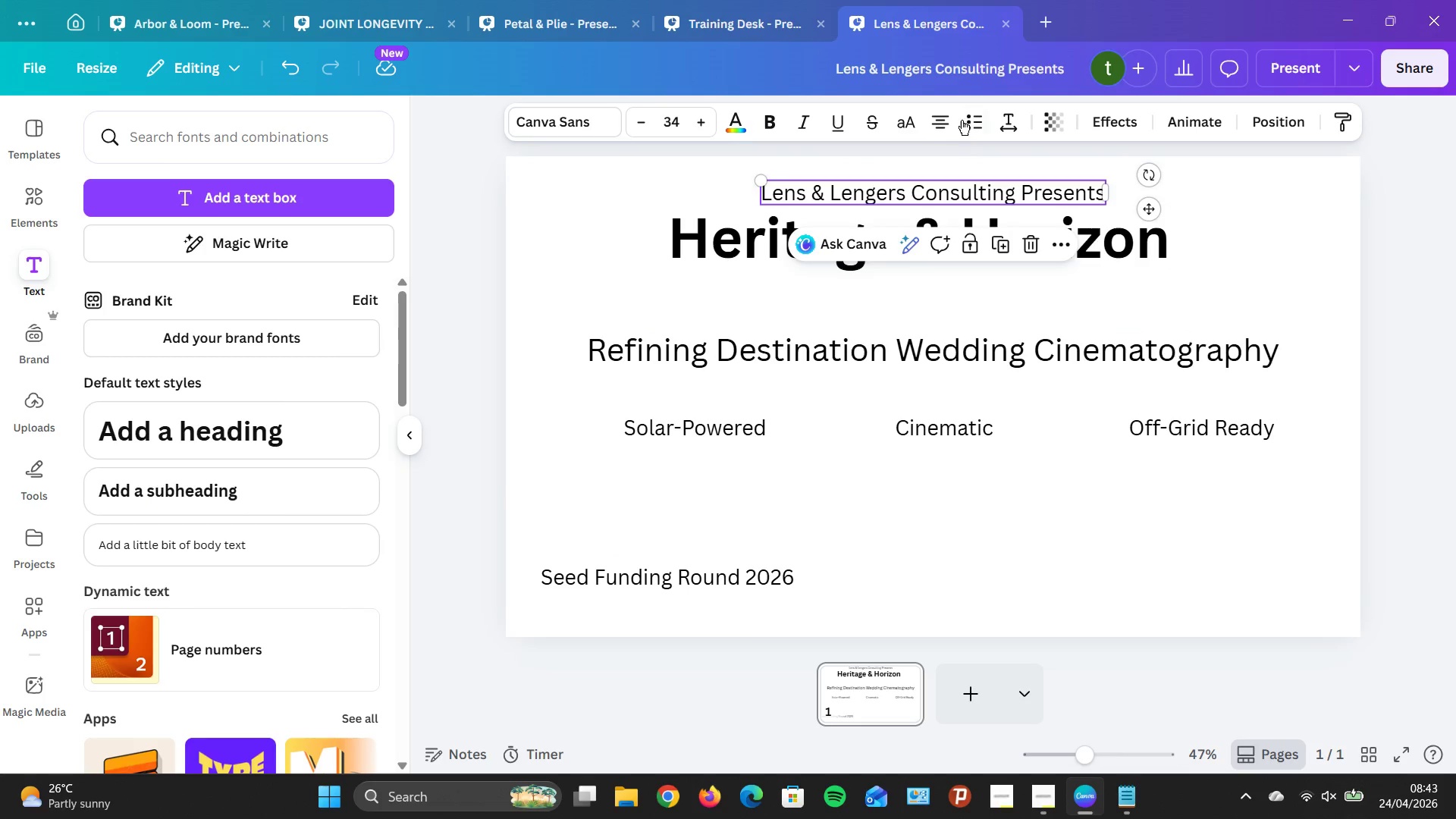 
left_click([951, 119])
 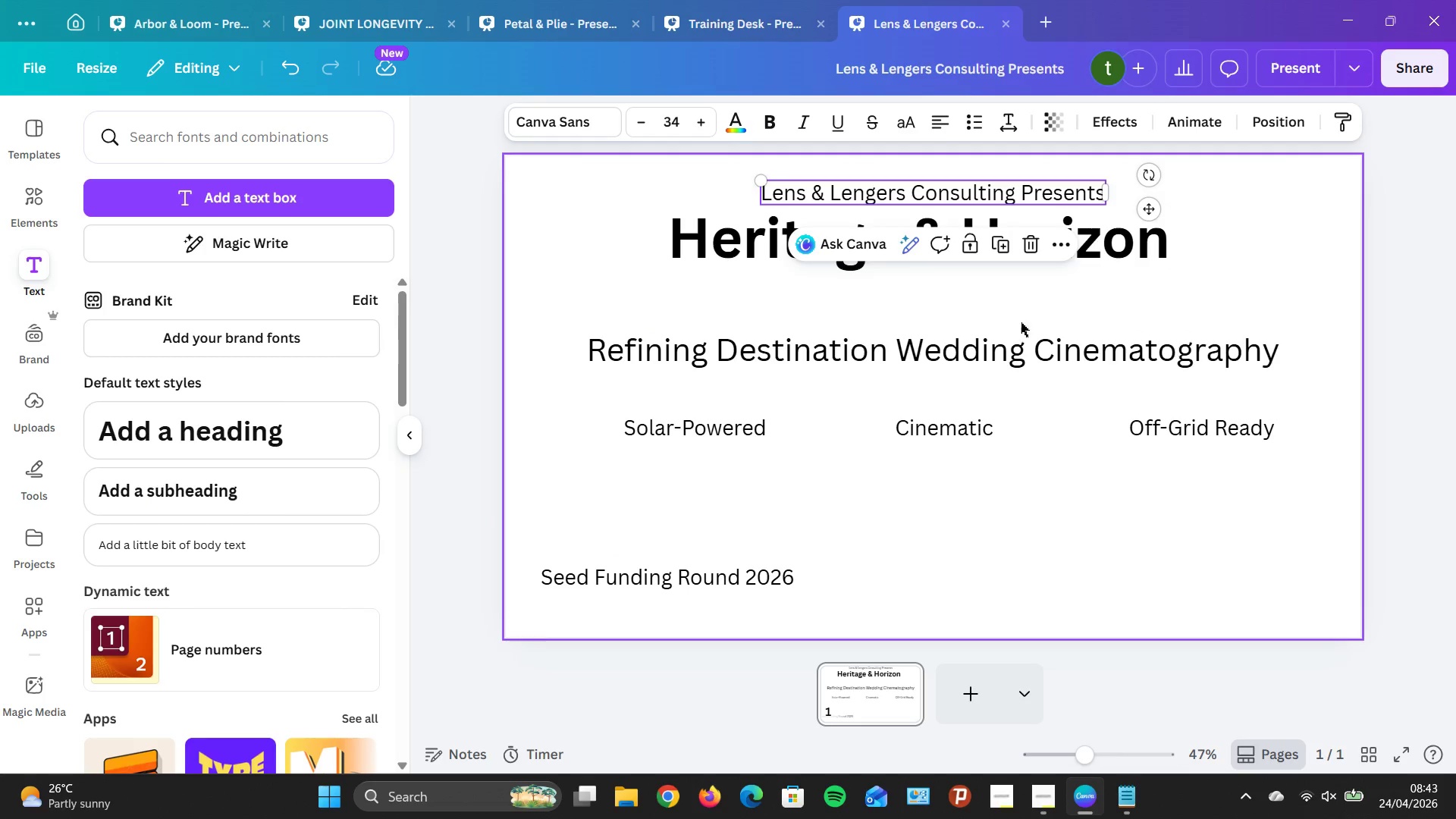 
left_click([1036, 346])
 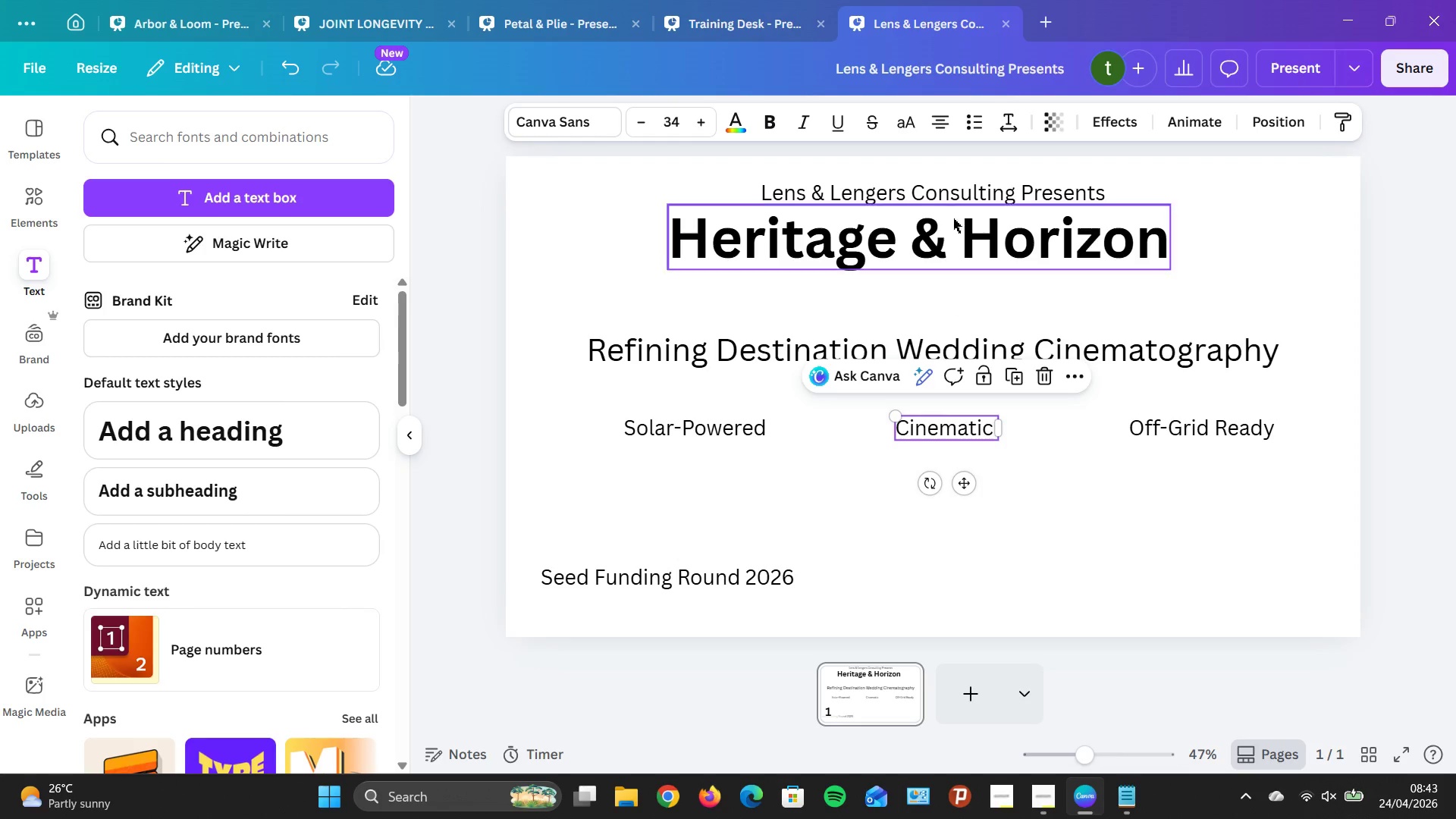 
left_click([949, 118])
 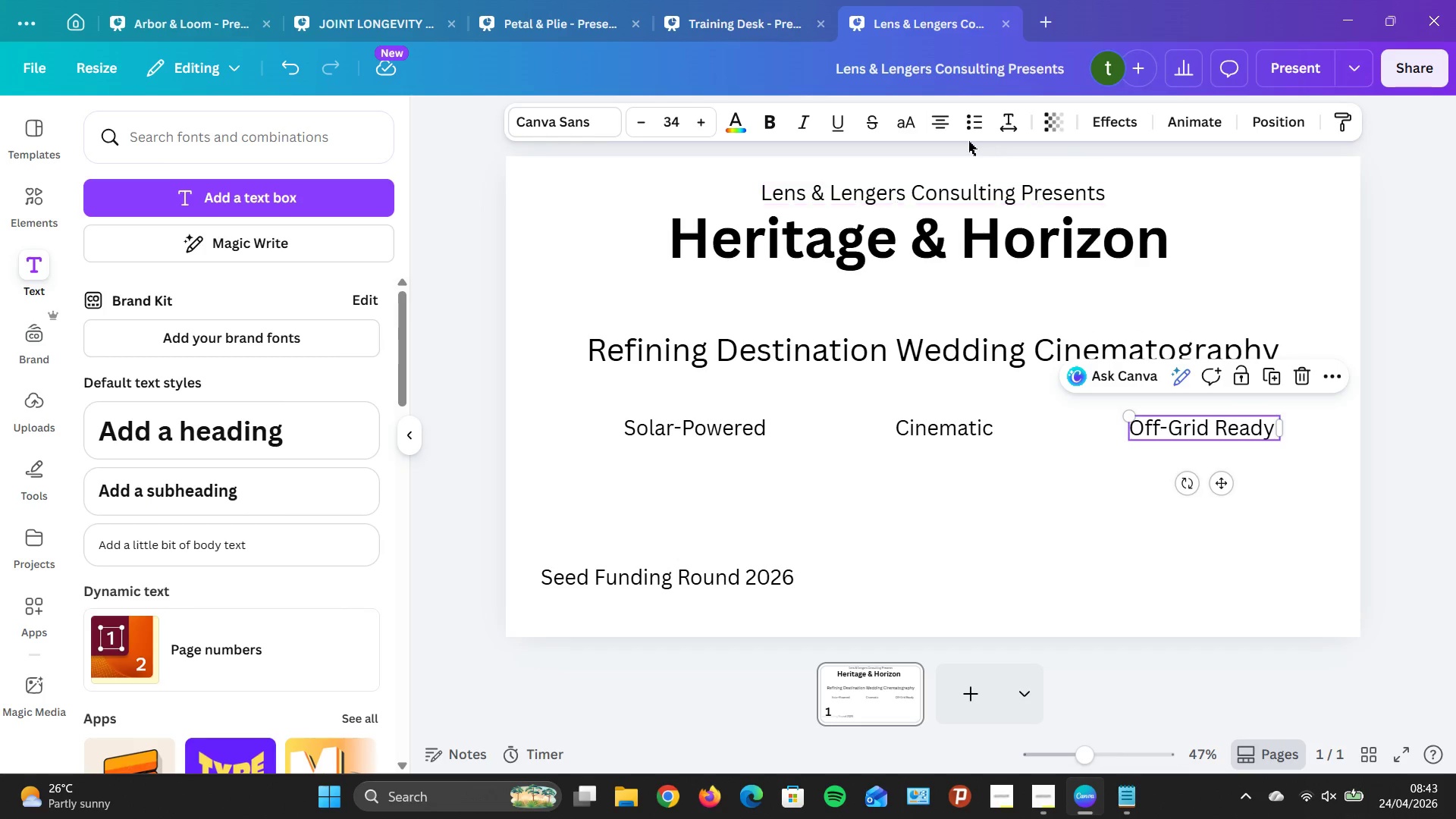 
left_click([944, 114])
 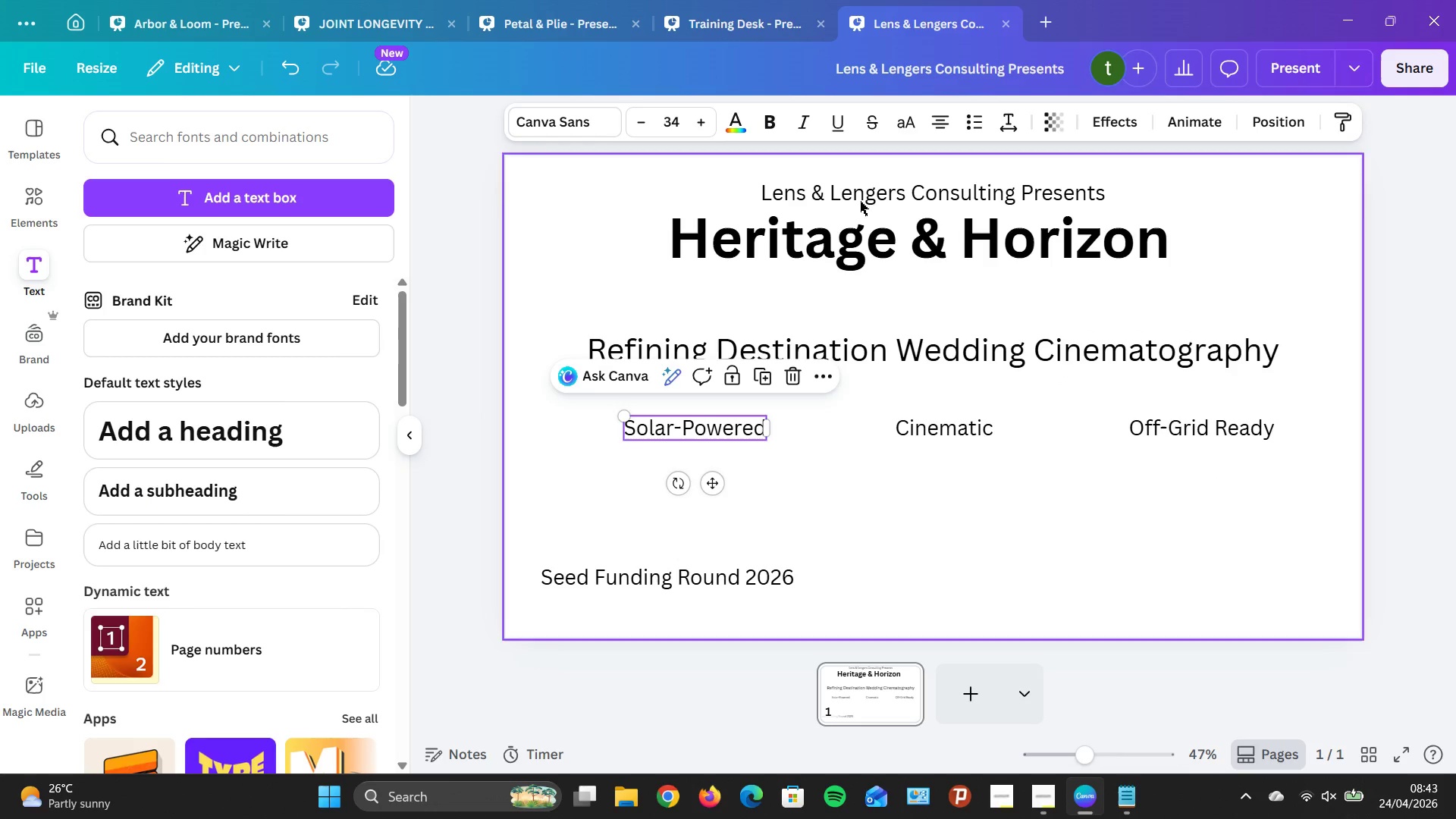 
left_click([941, 121])
 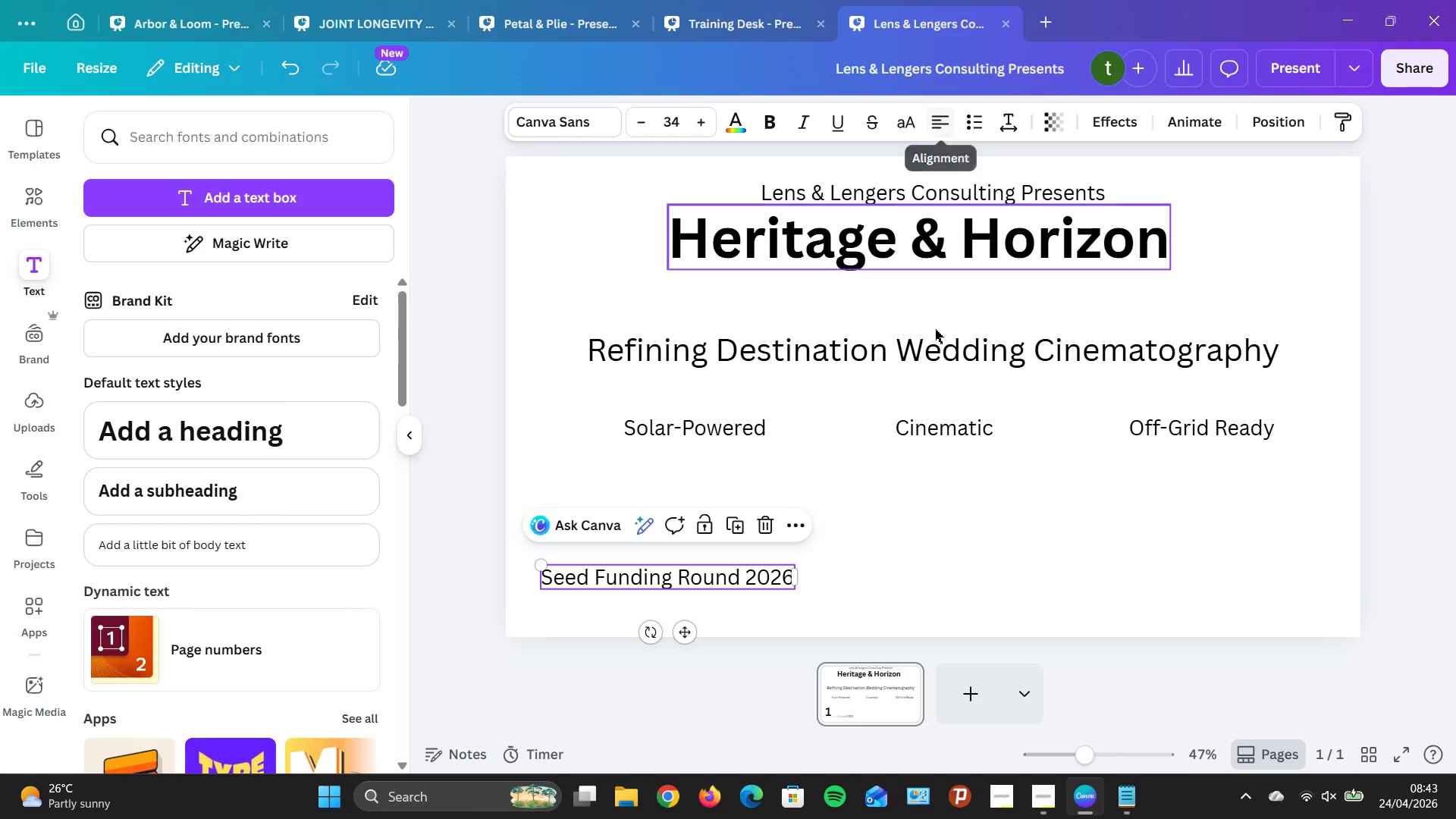 
wait(6.98)
 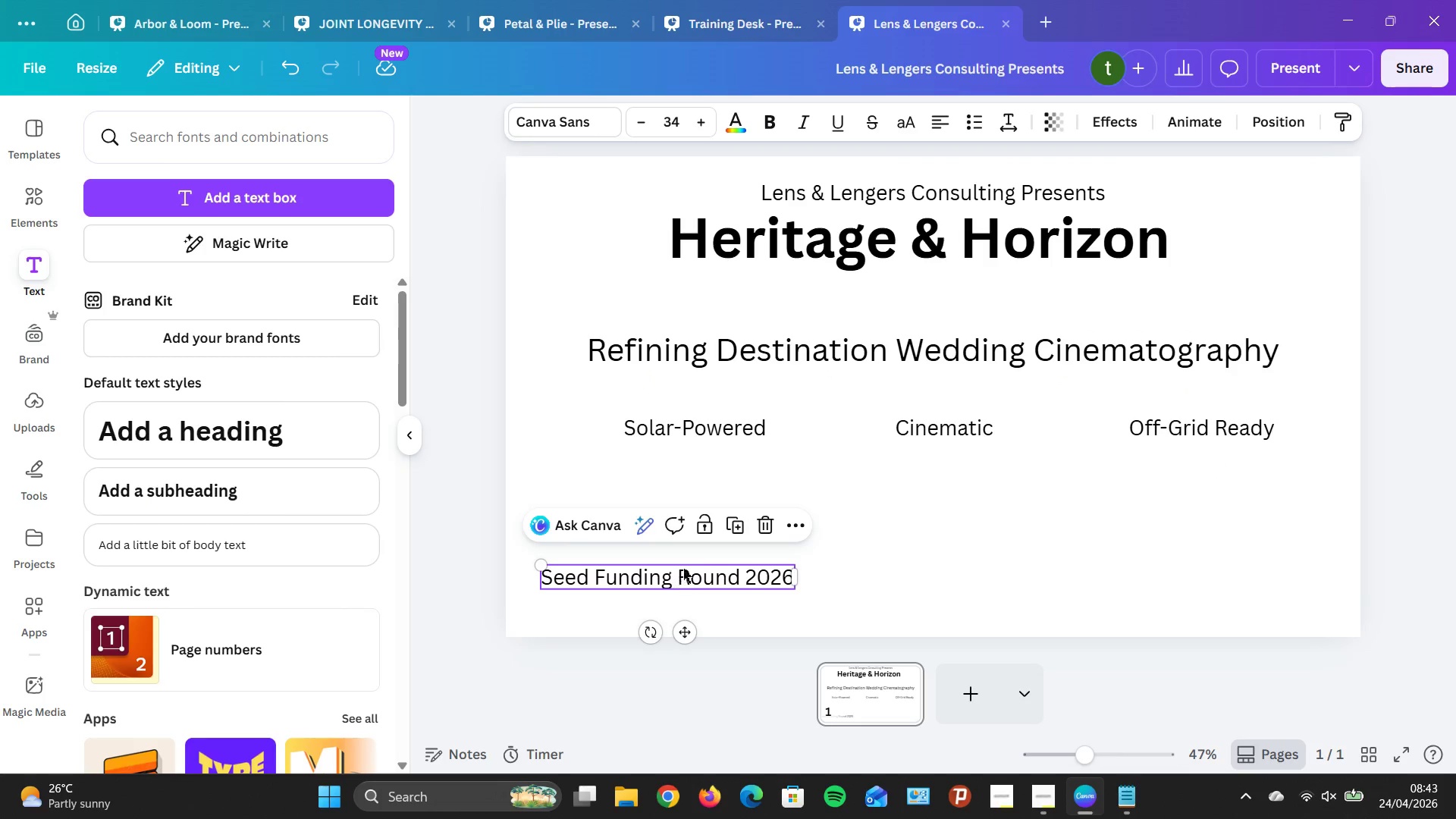 
double_click([786, 578])
 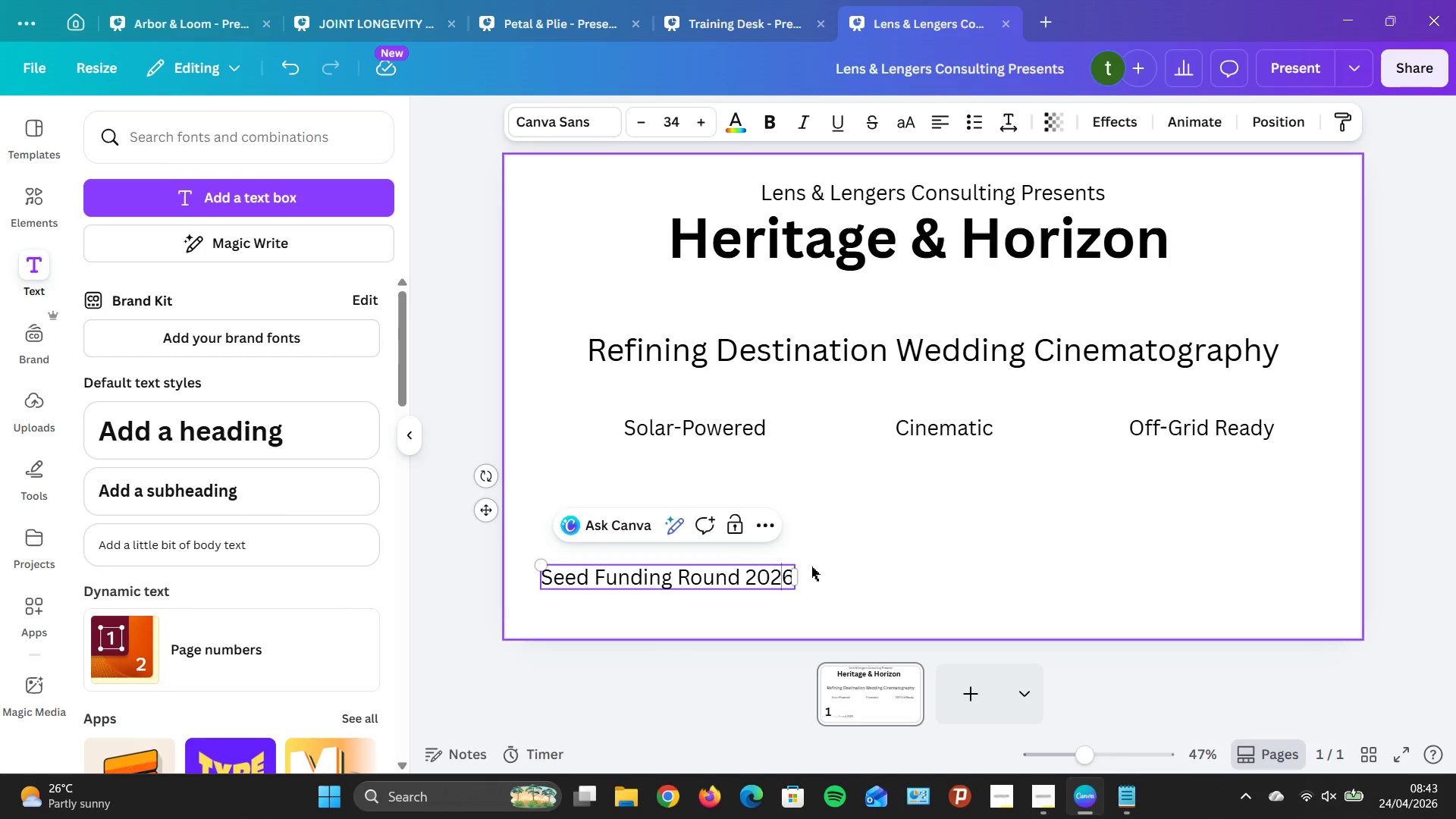 
key(ArrowRight)
 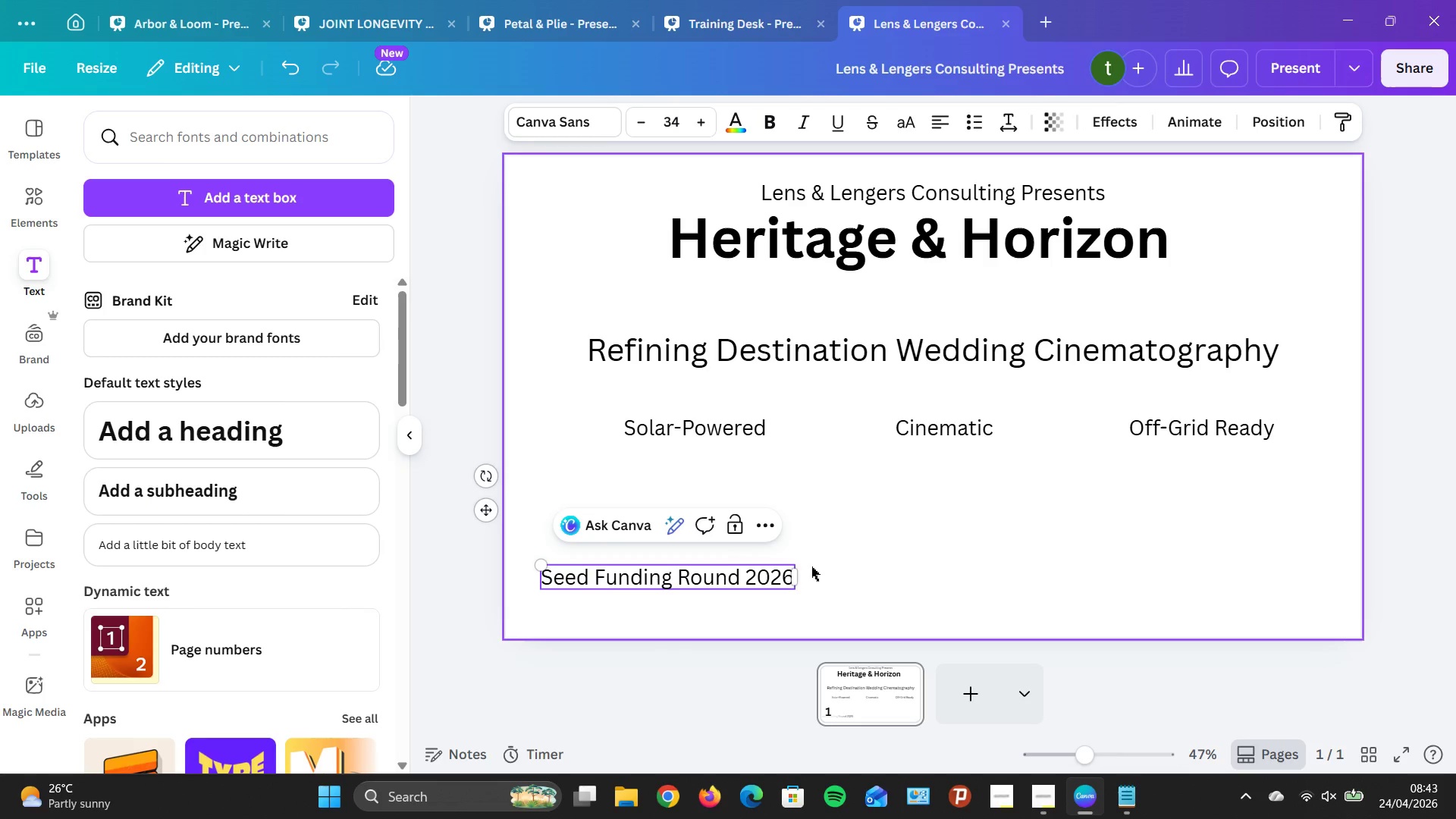 
key(Enter)
 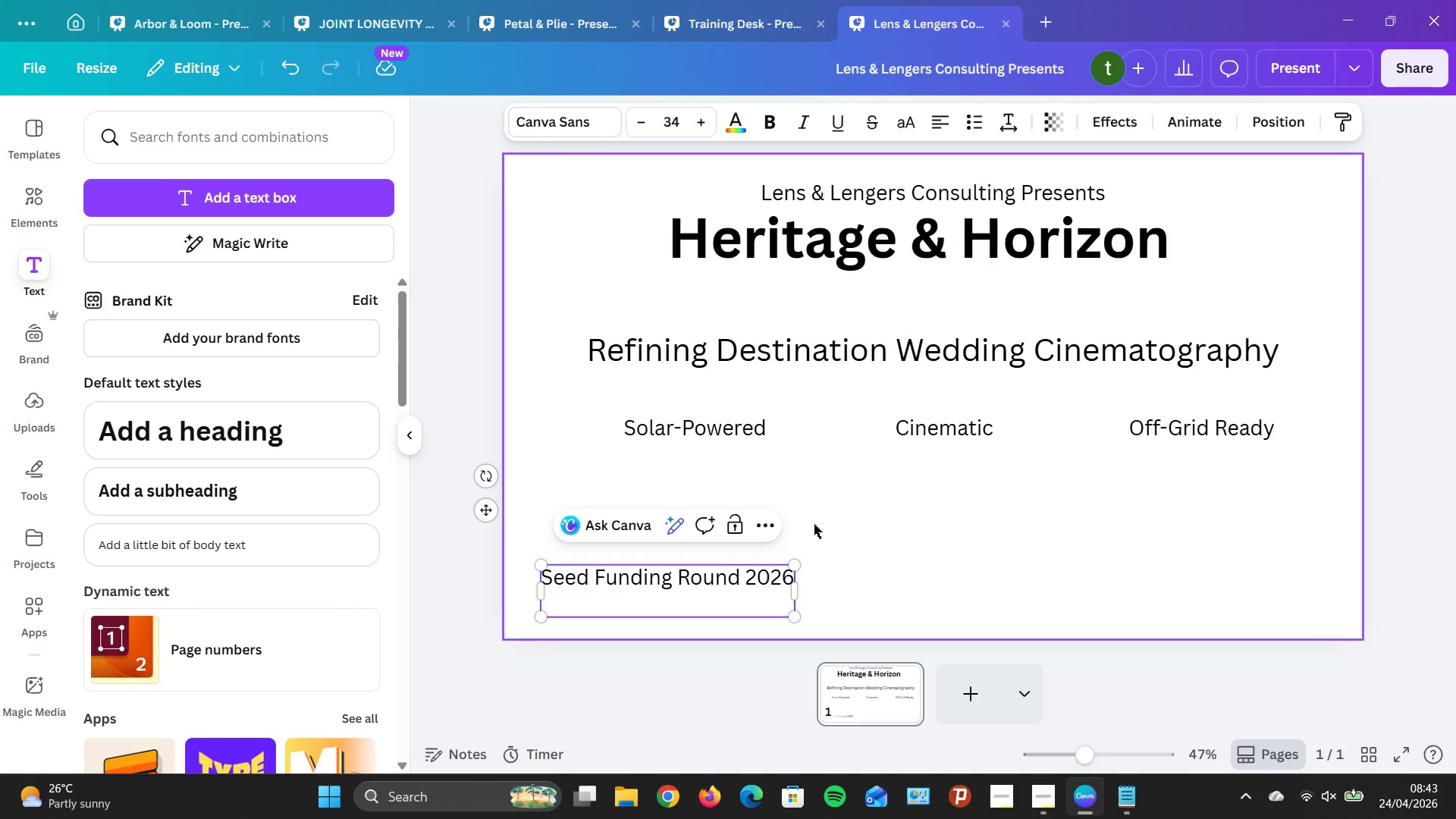 
wait(11.64)
 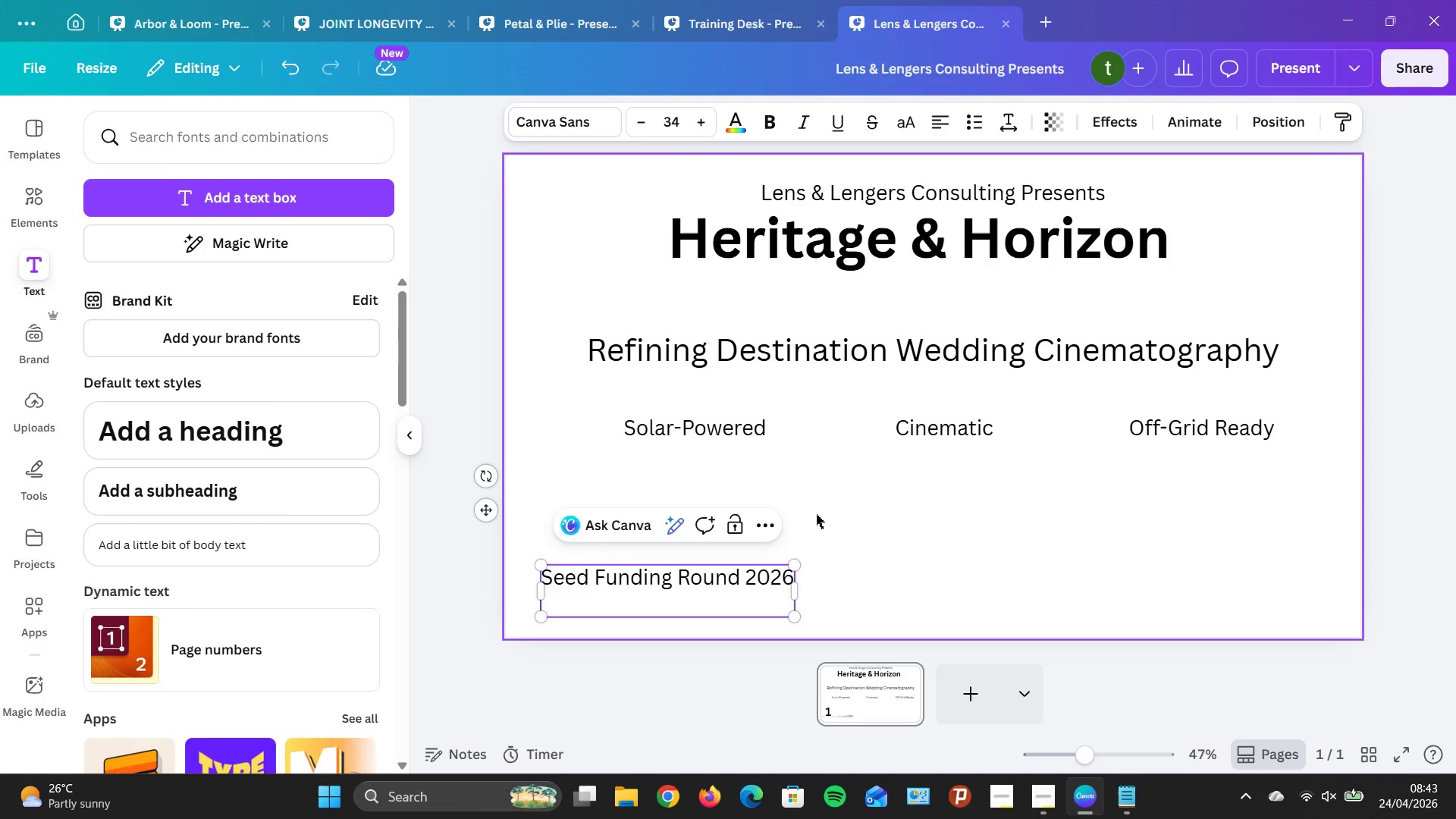 
key(Shift+4)
 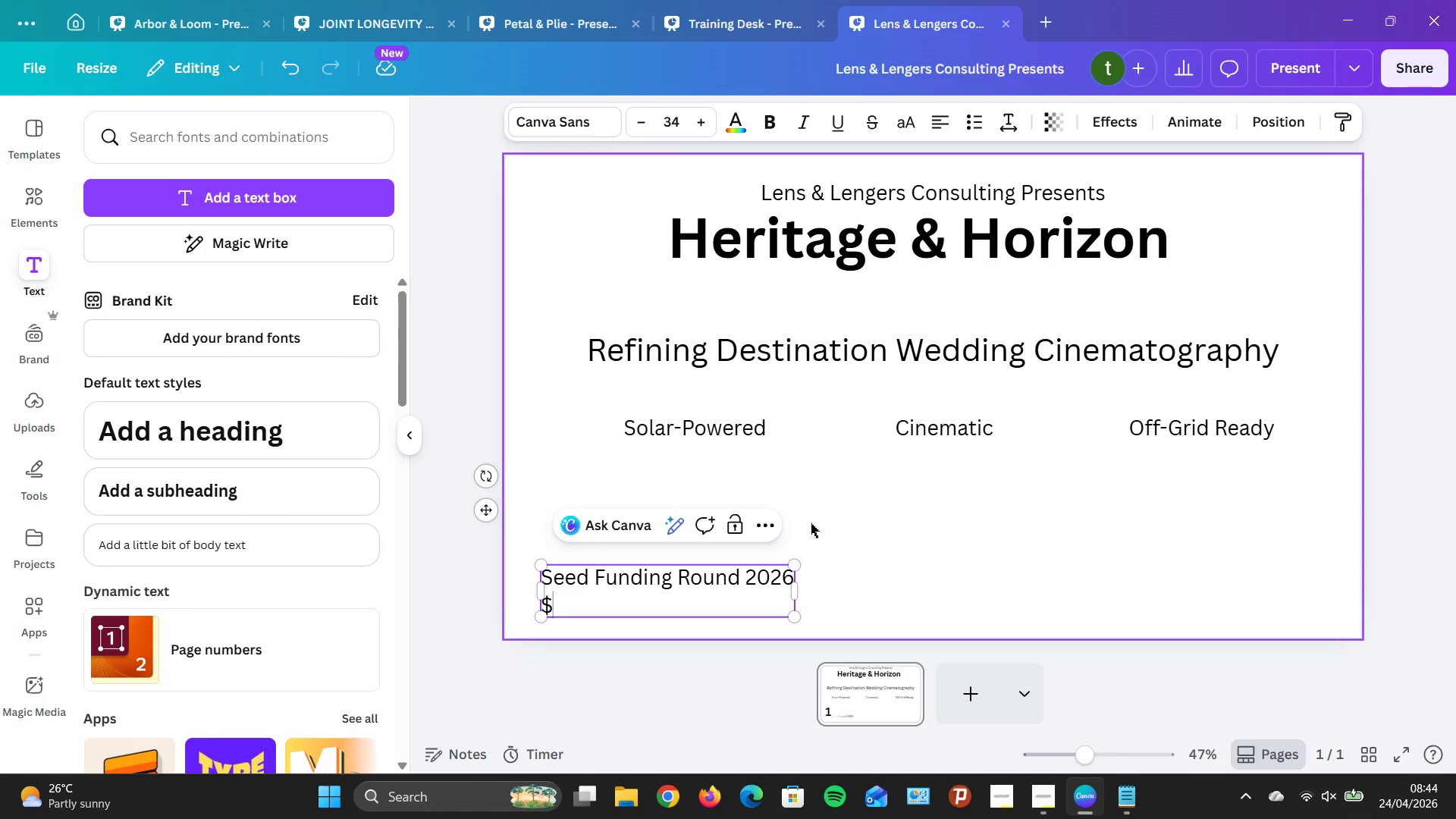 
type(350000)
 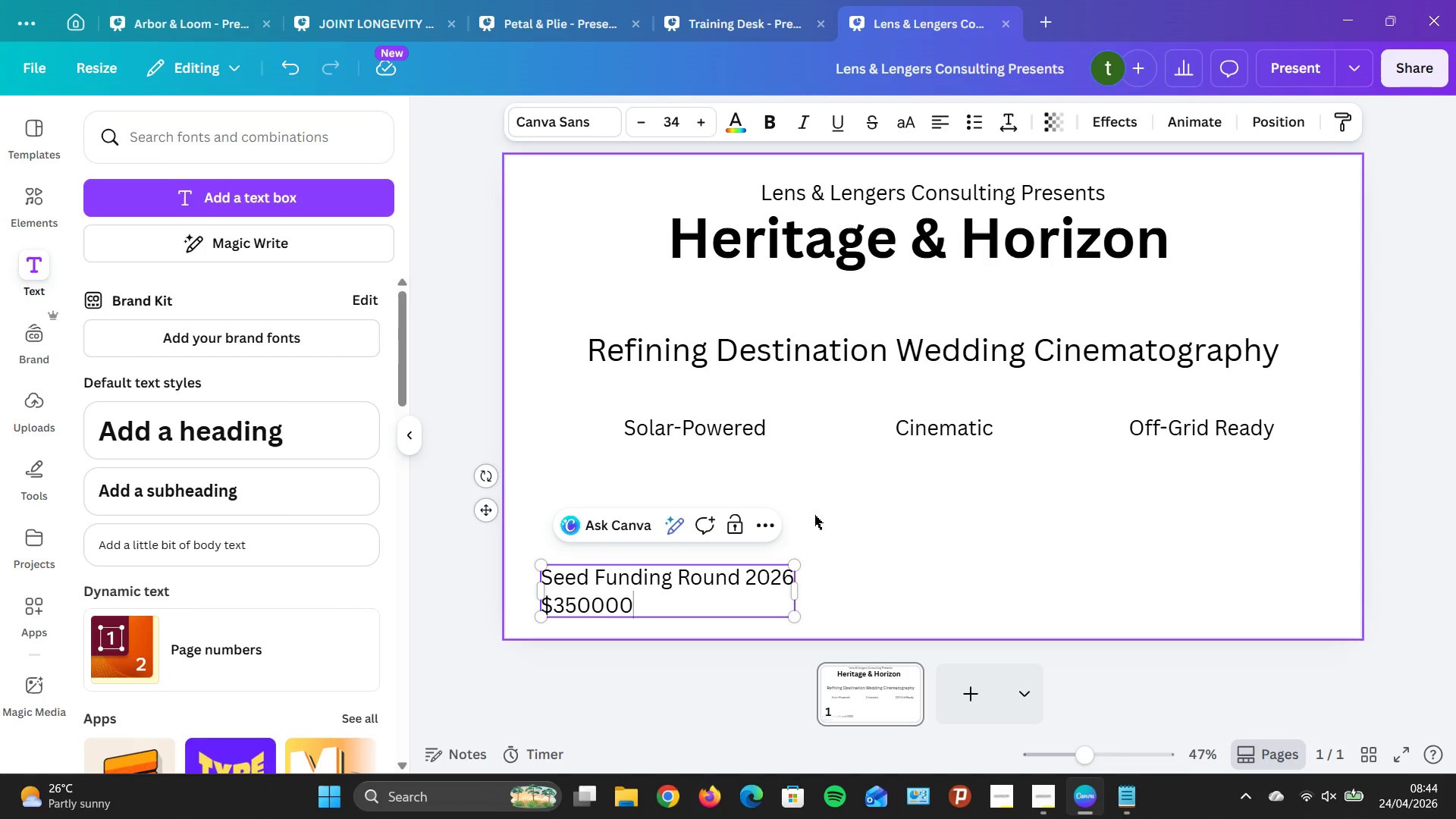 
type( Raise )
 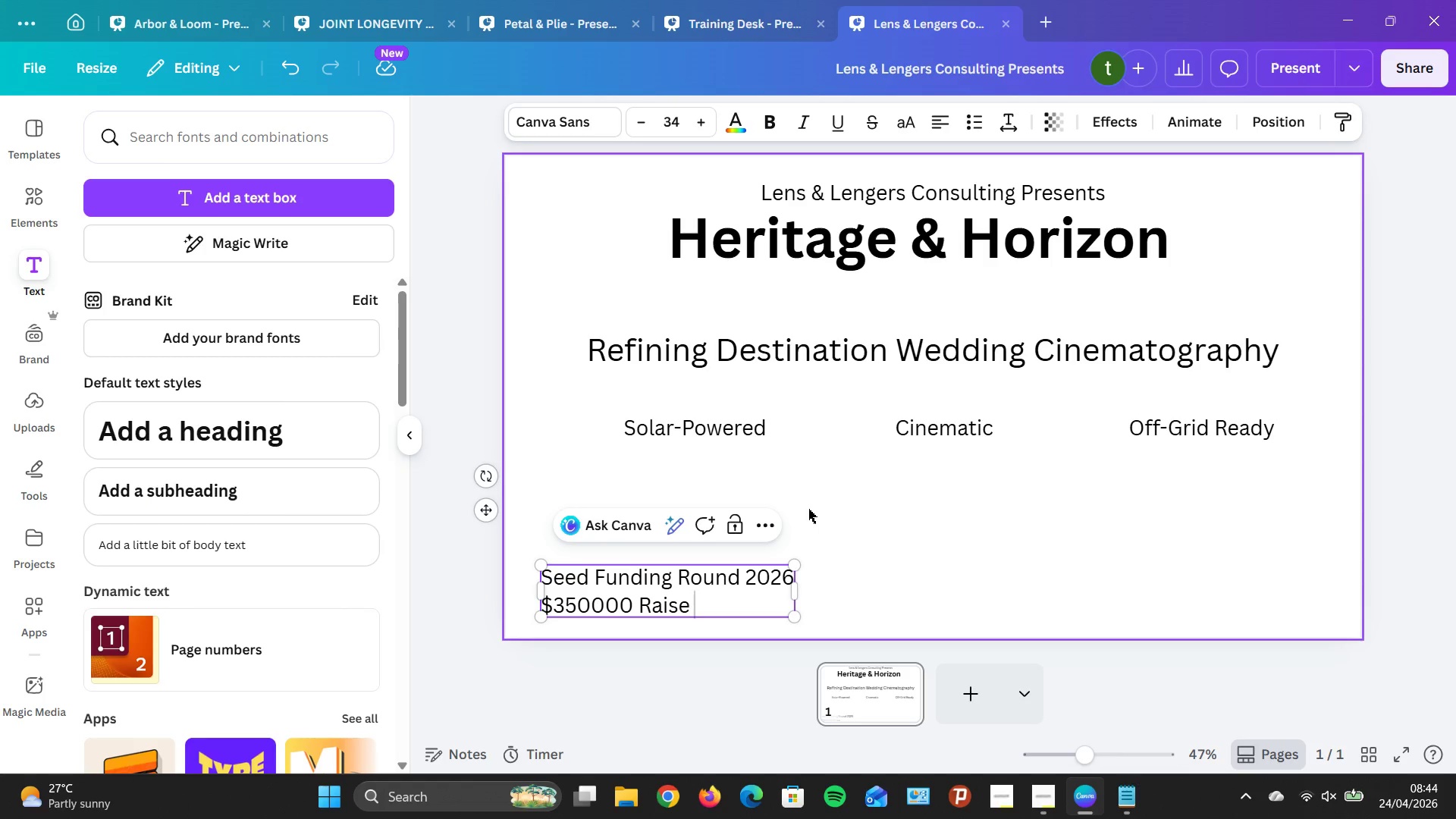 
wait(20.75)
 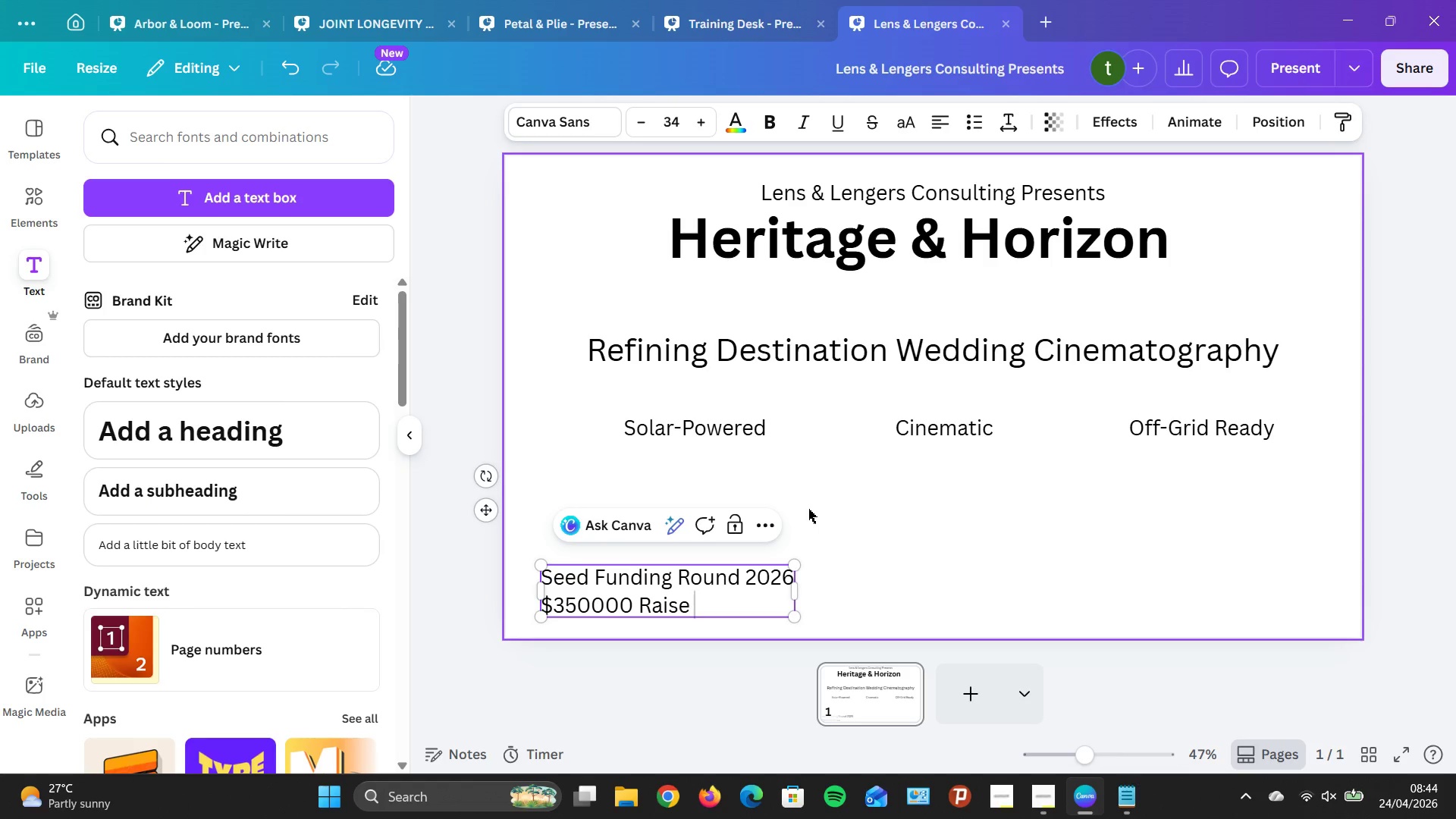 
left_click([306, 545])
 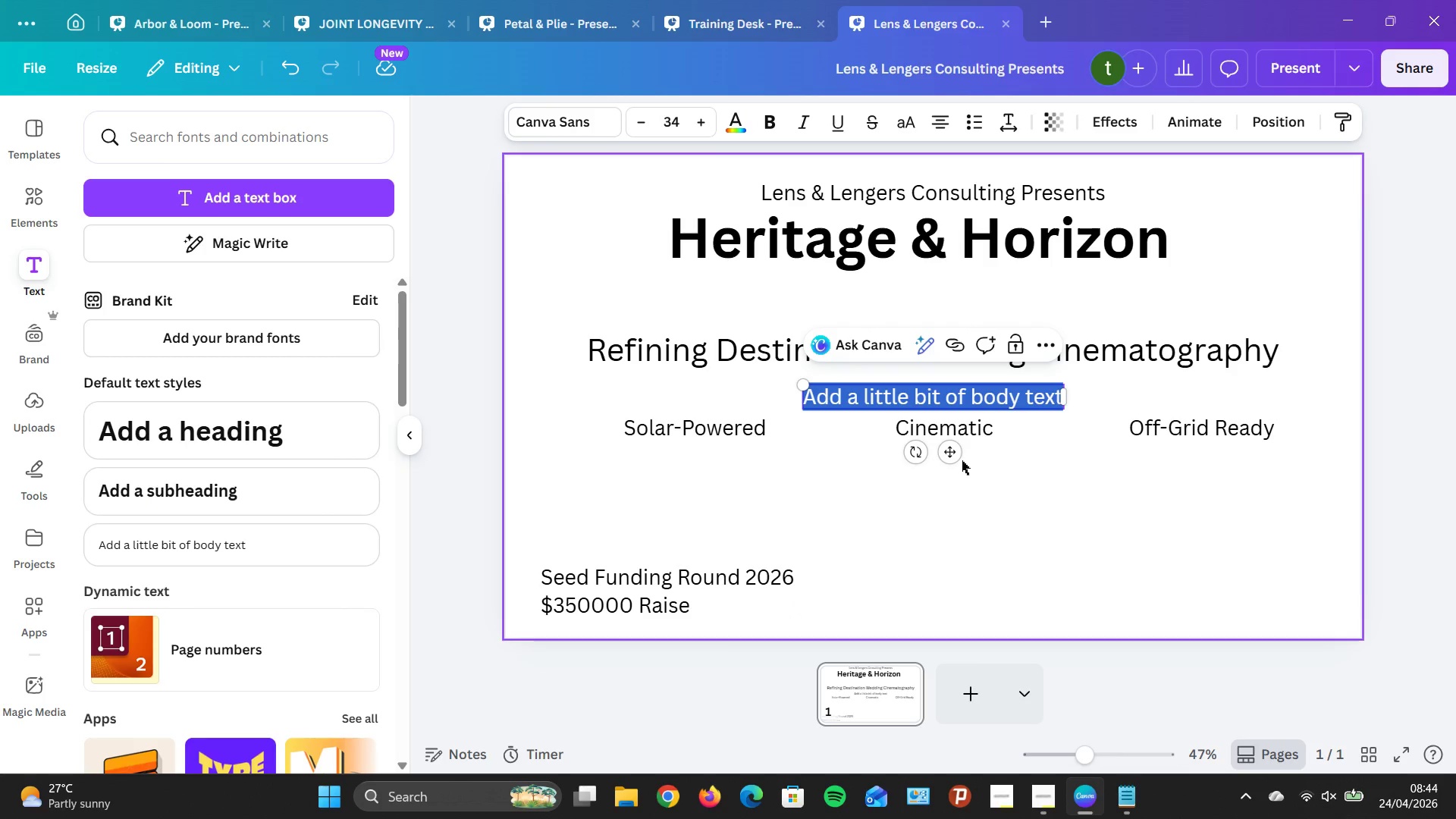 
left_click_drag(start_coordinate=[947, 441], to_coordinate=[958, 553])
 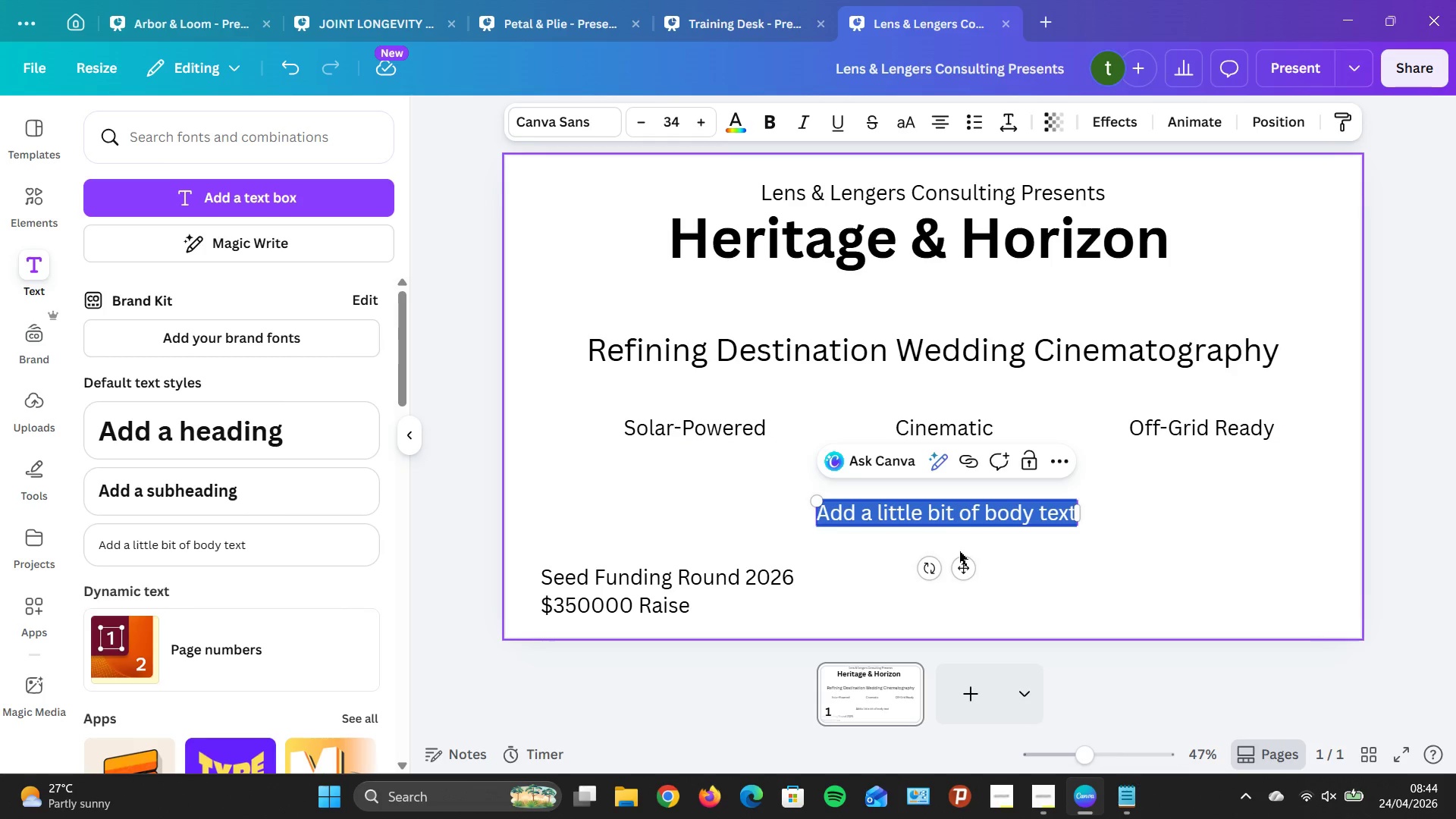 
key(CapsLock)
 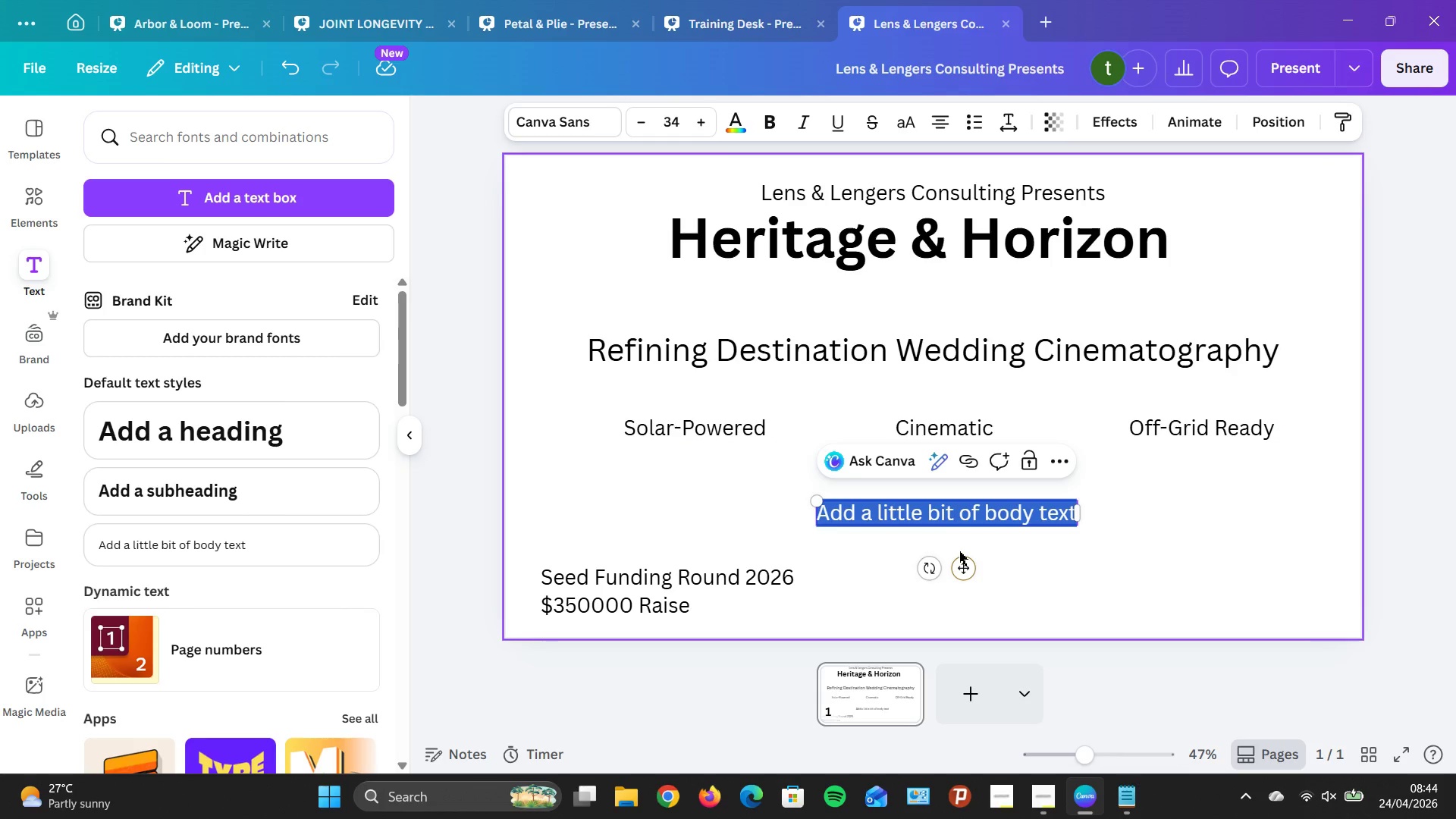 
key(P)
 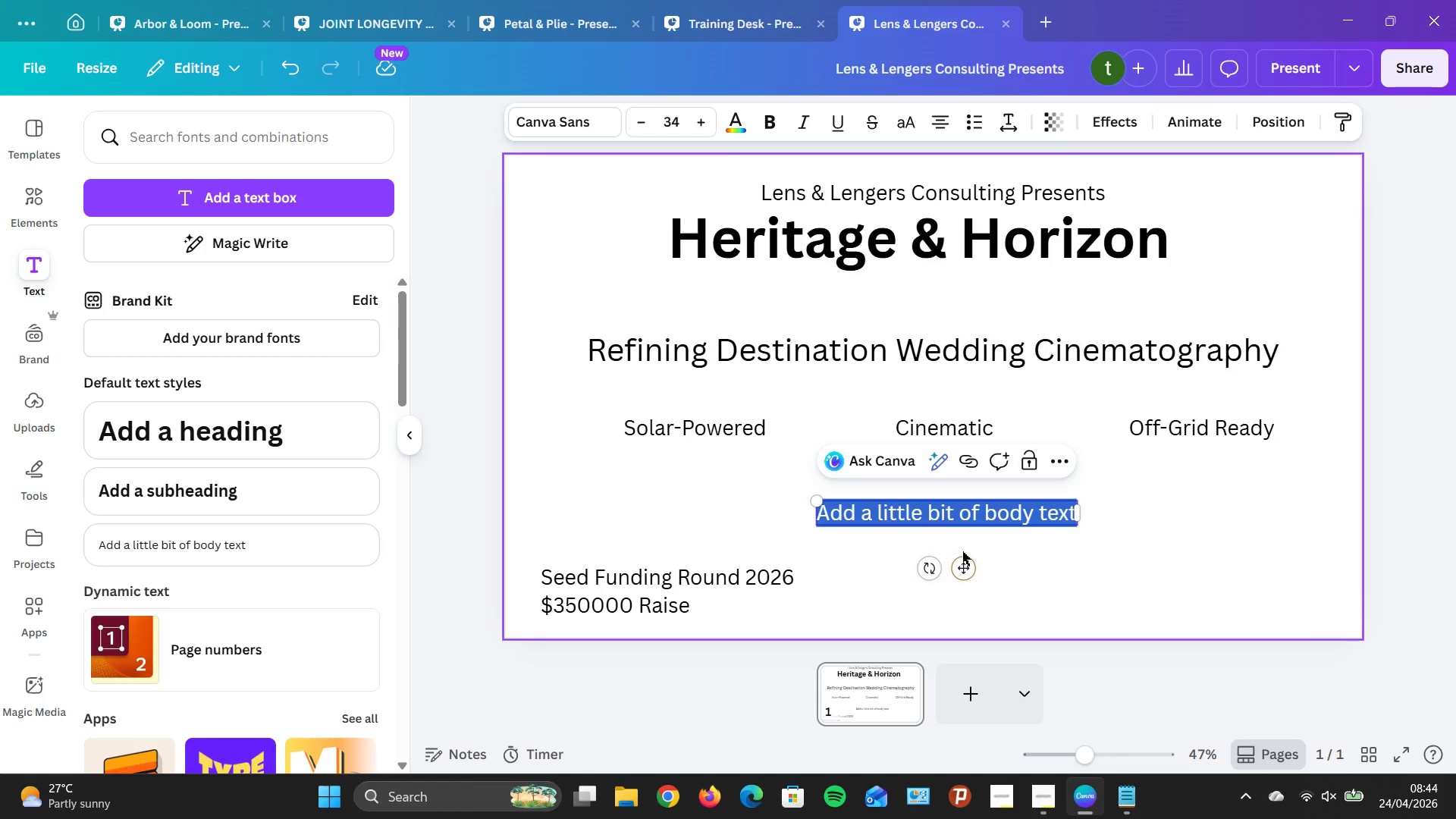 
left_click([1066, 511])
 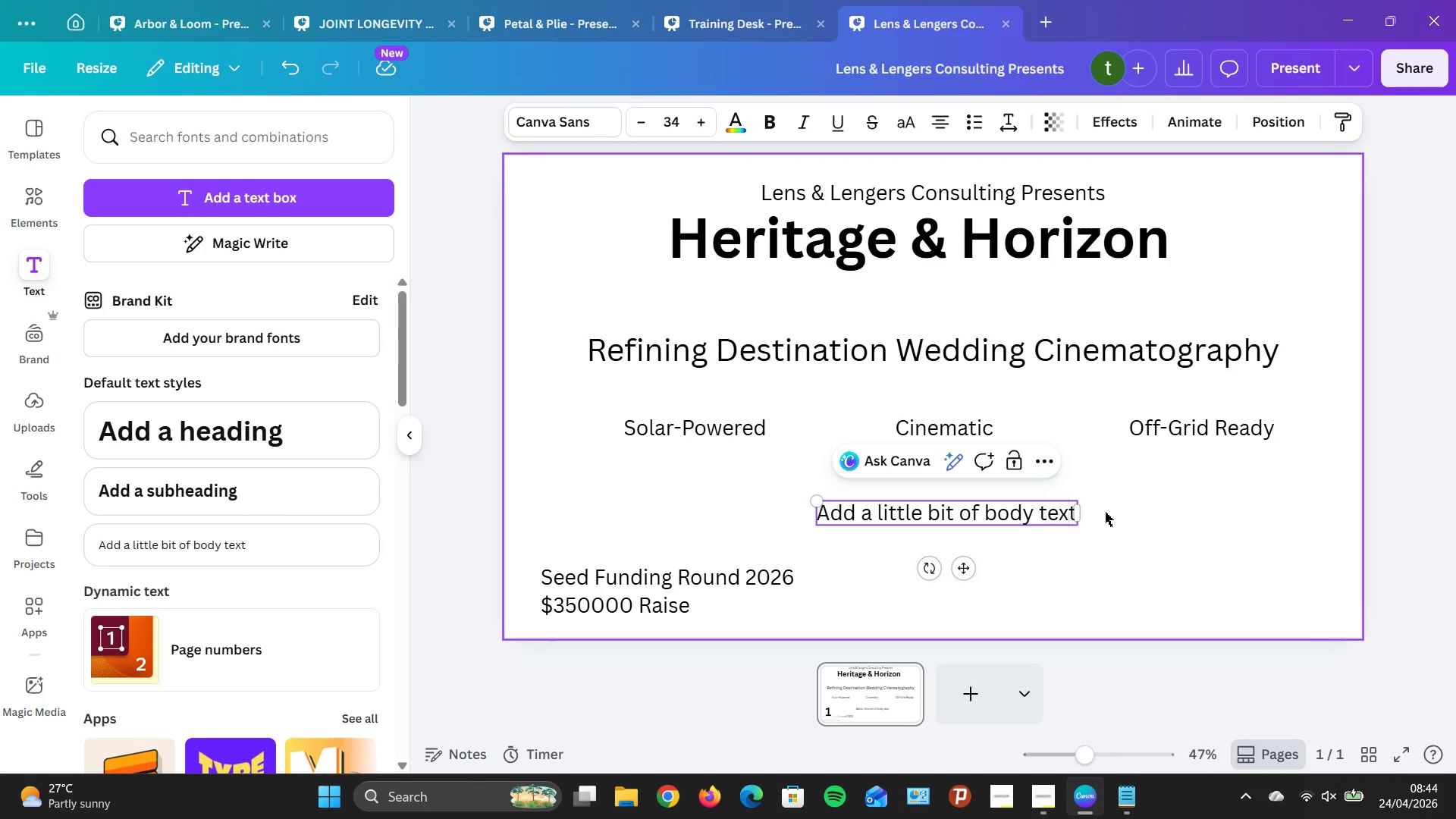 
key(ArrowRight)
 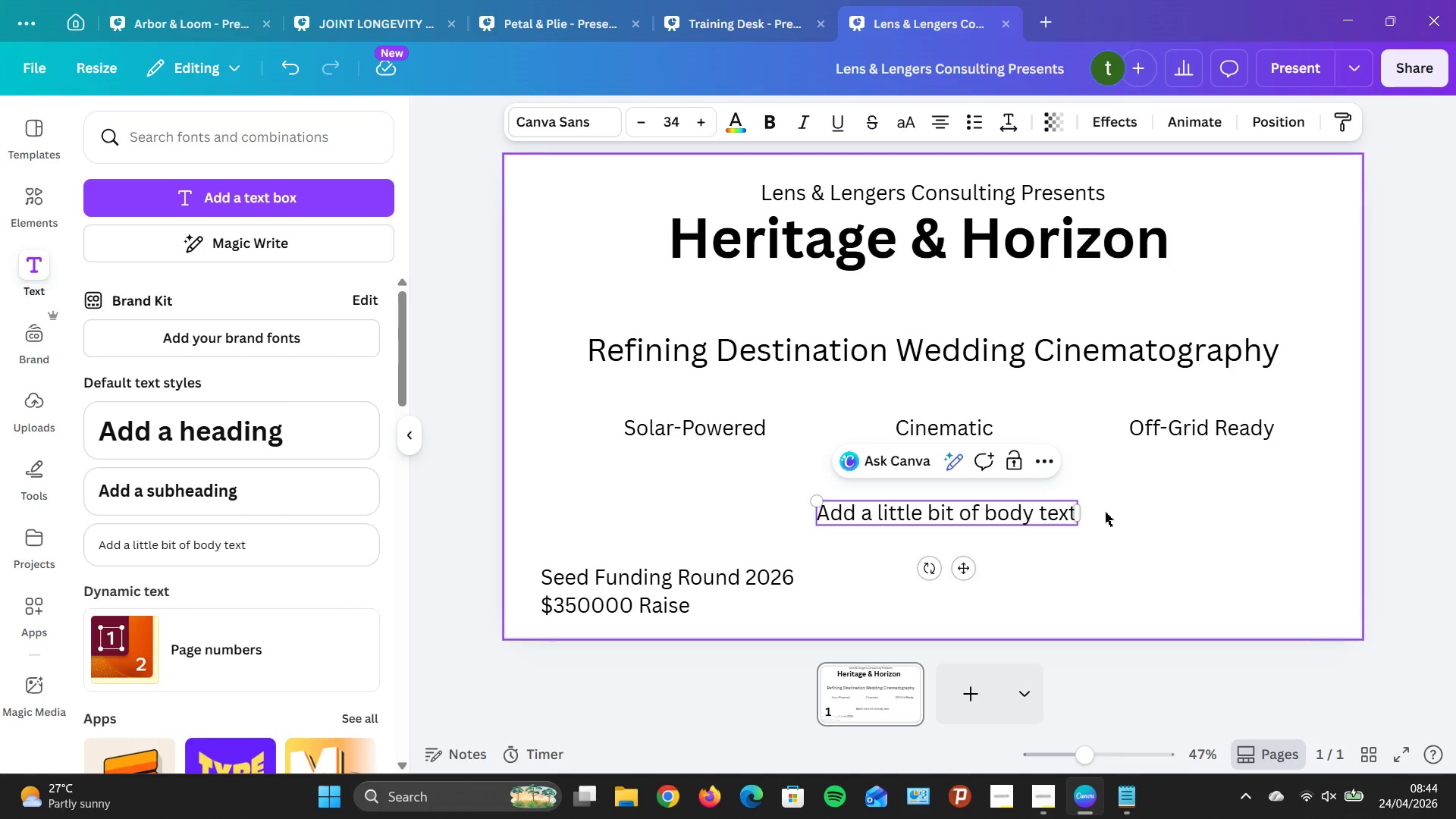 
hold_key(key=Backspace, duration=1.06)
 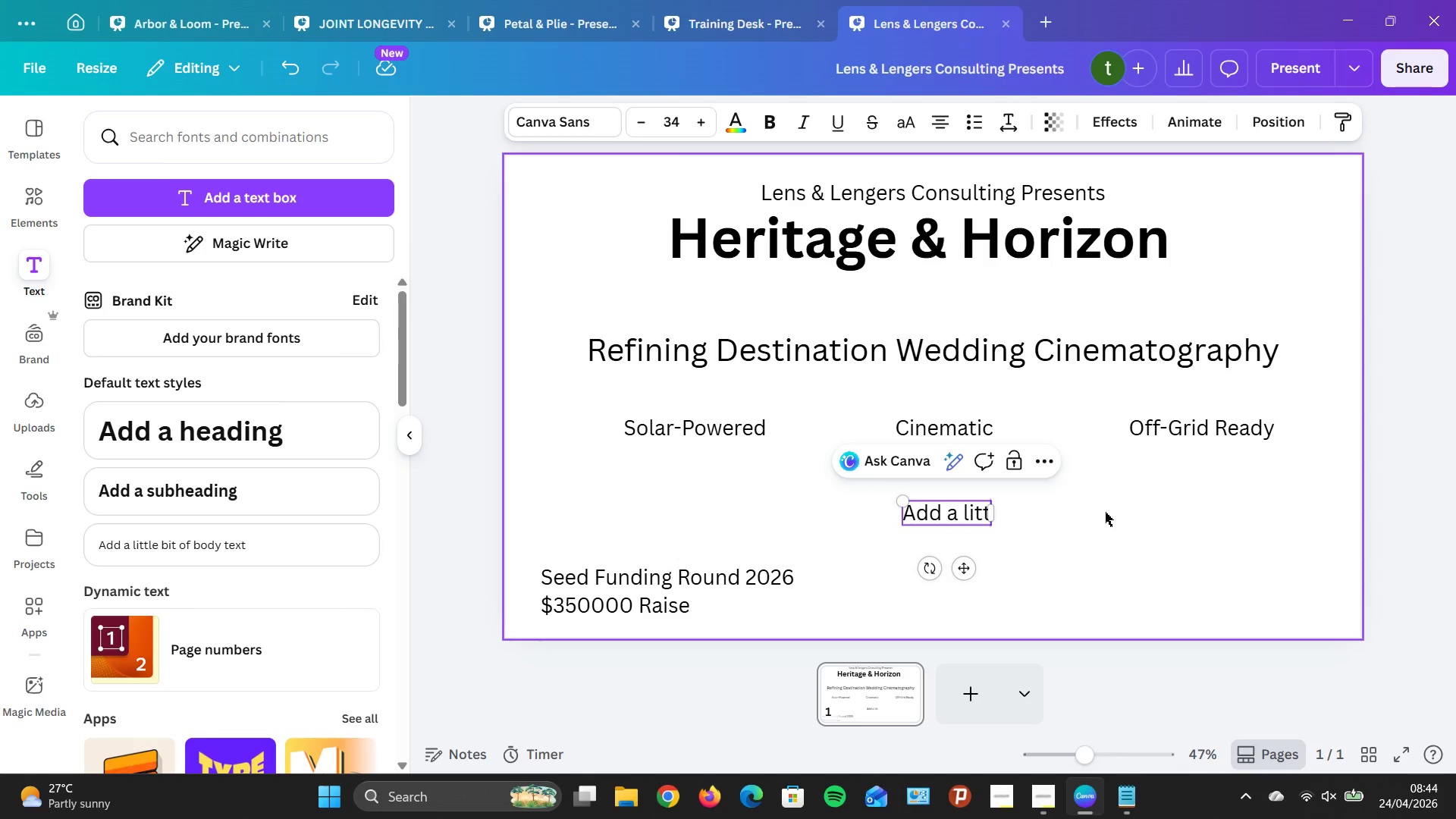 
key(Backspace)
 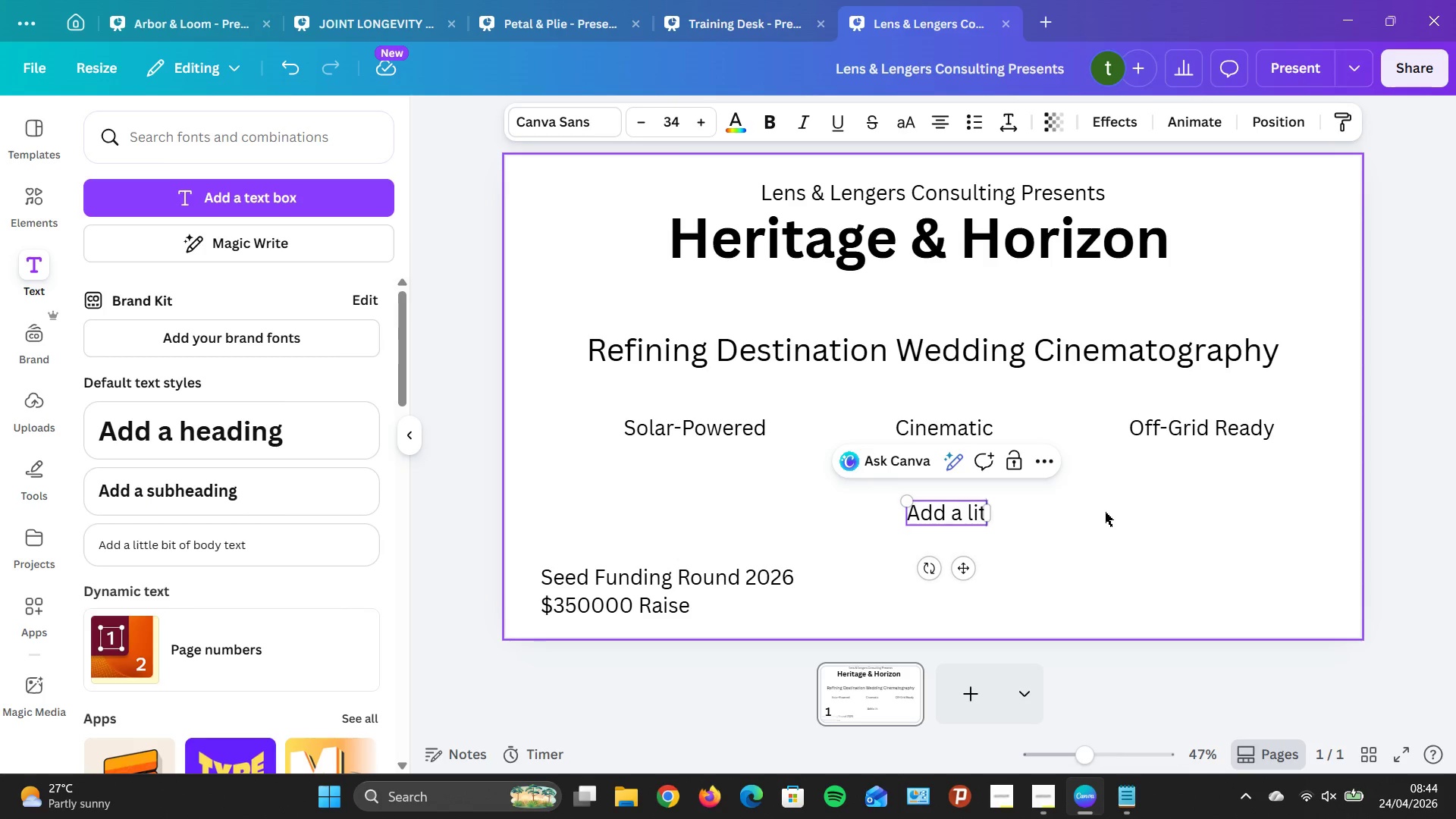 
key(Backspace)
 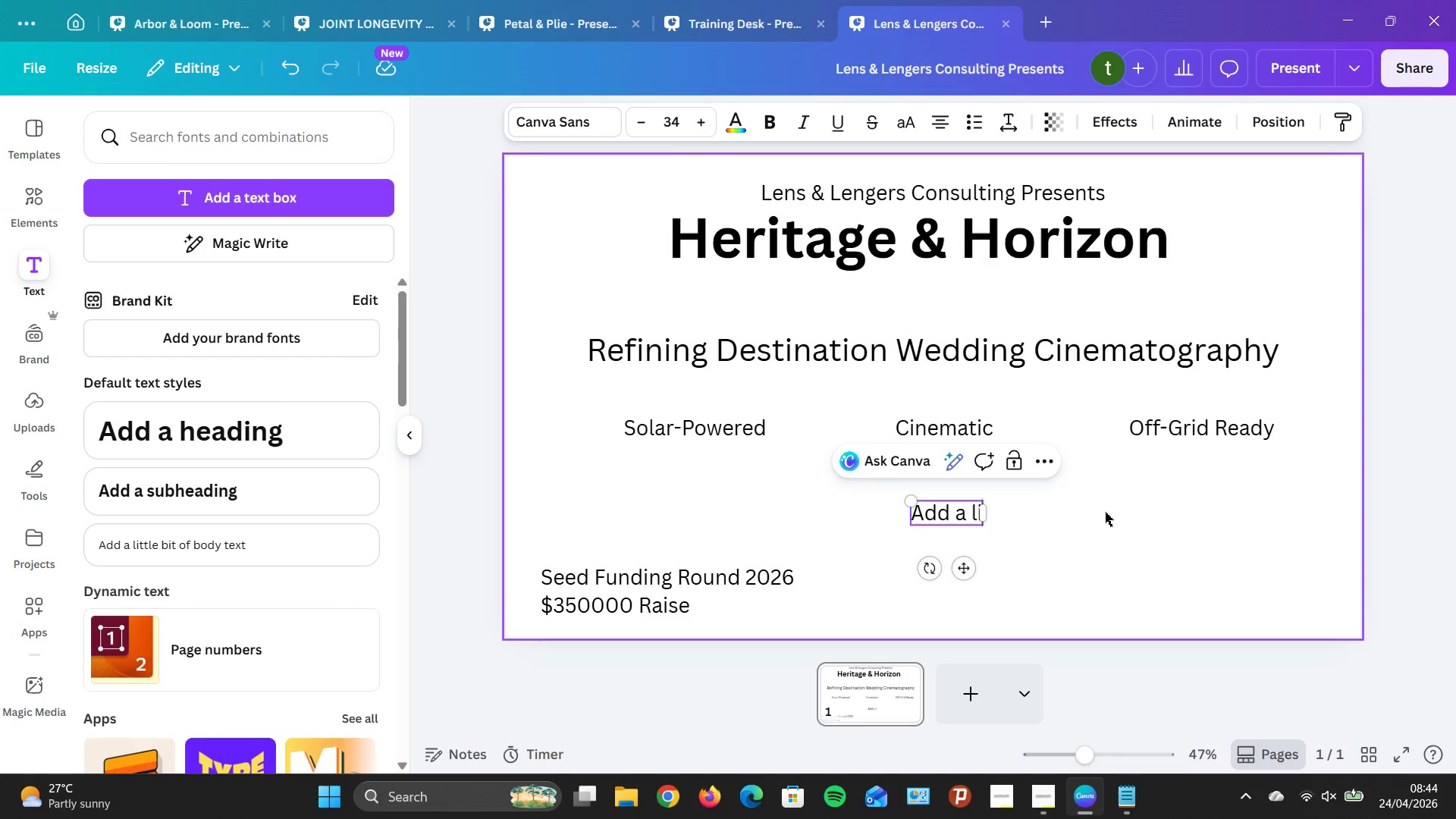 
key(Backspace)
 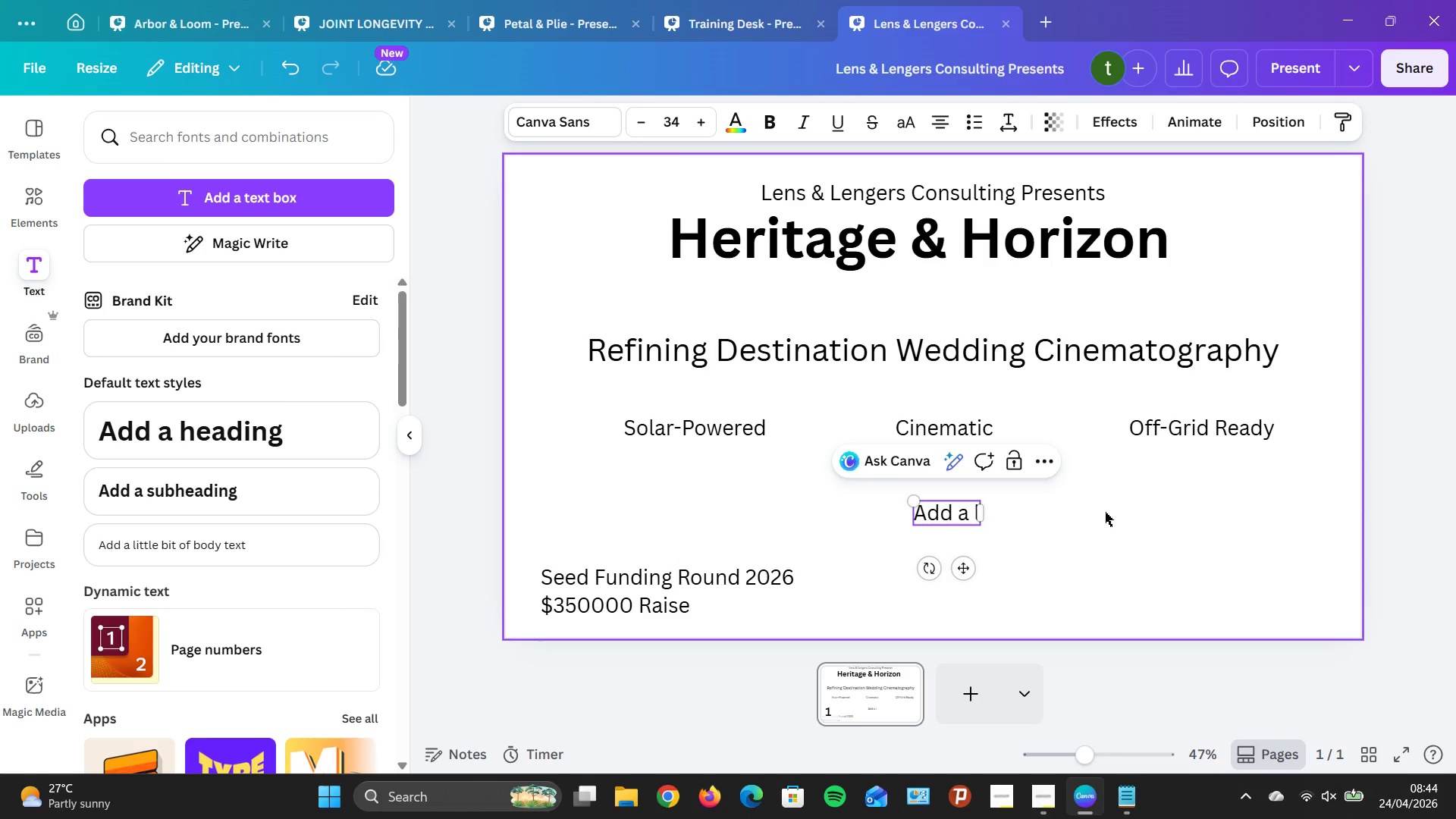 
key(Backspace)
 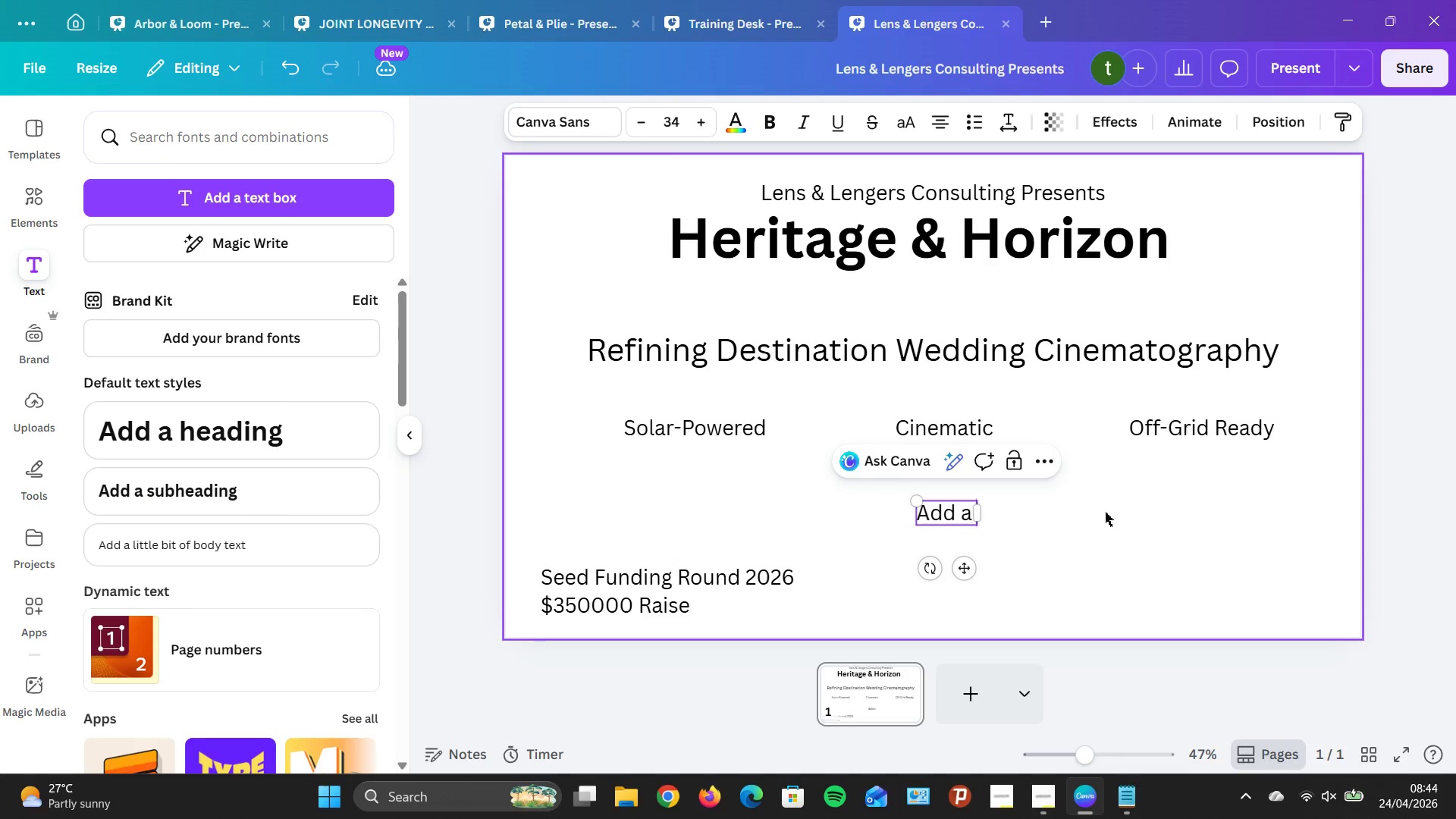 
key(Backspace)
 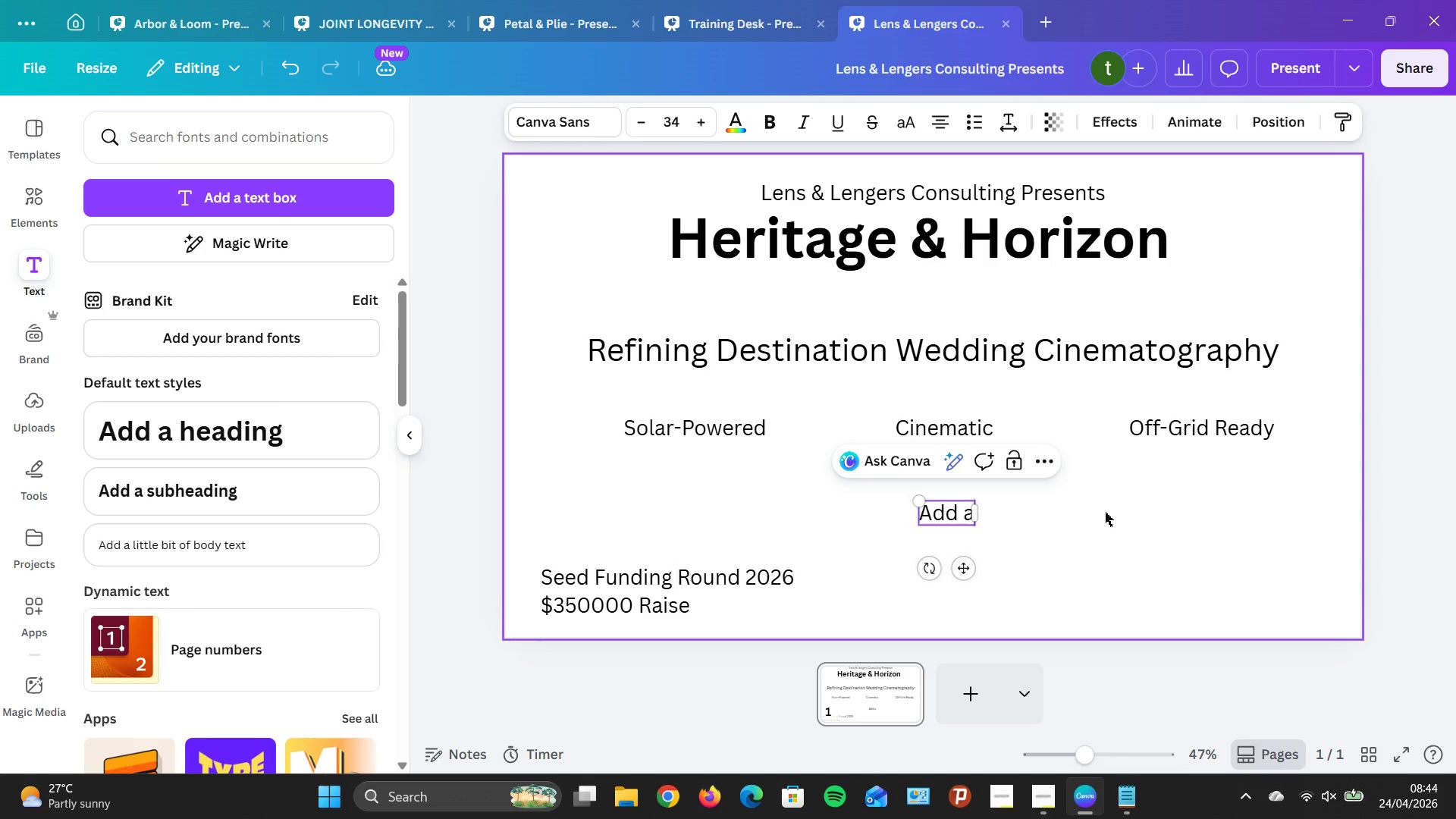 
key(Backspace)
 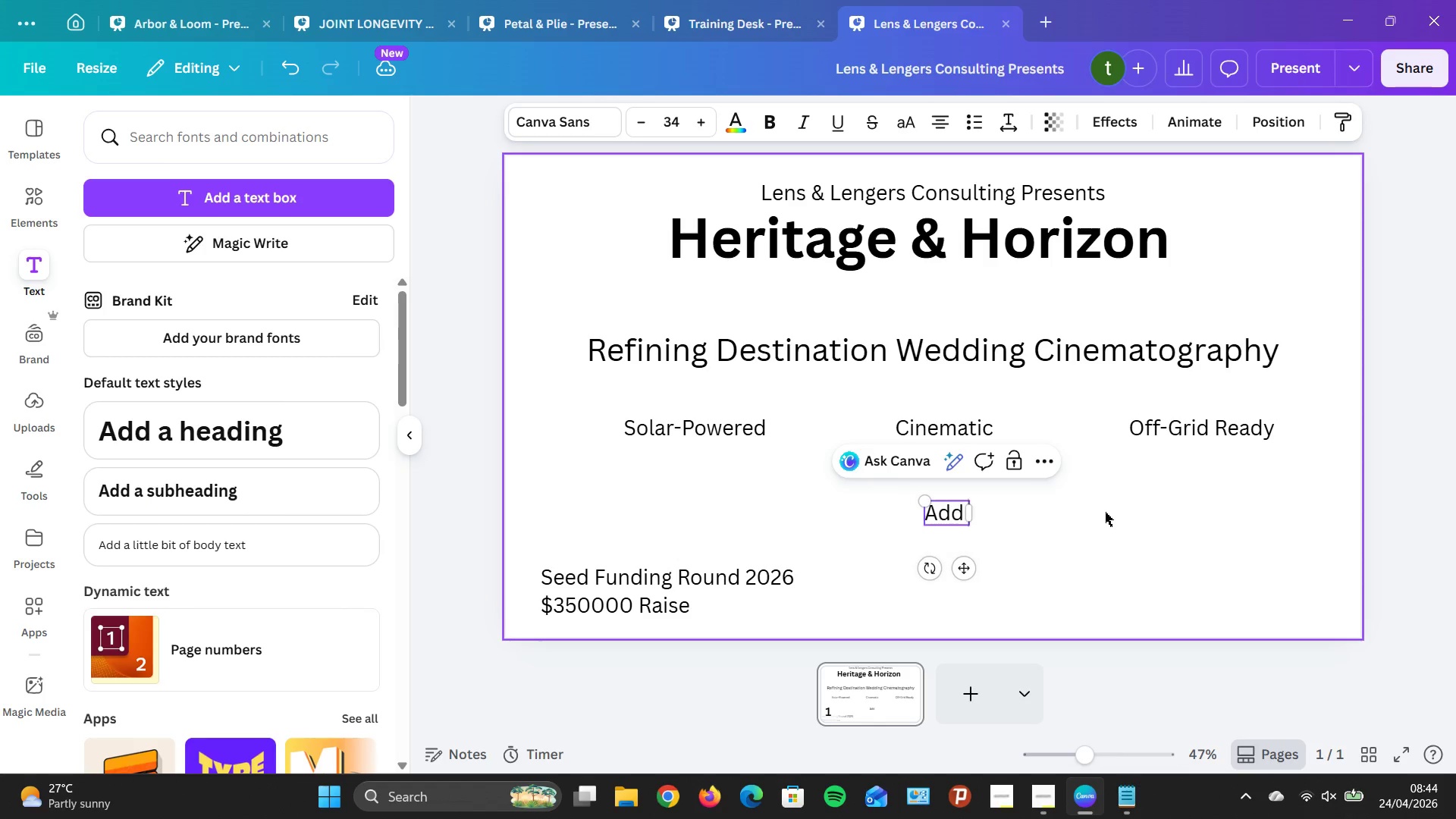 
key(Backspace)
 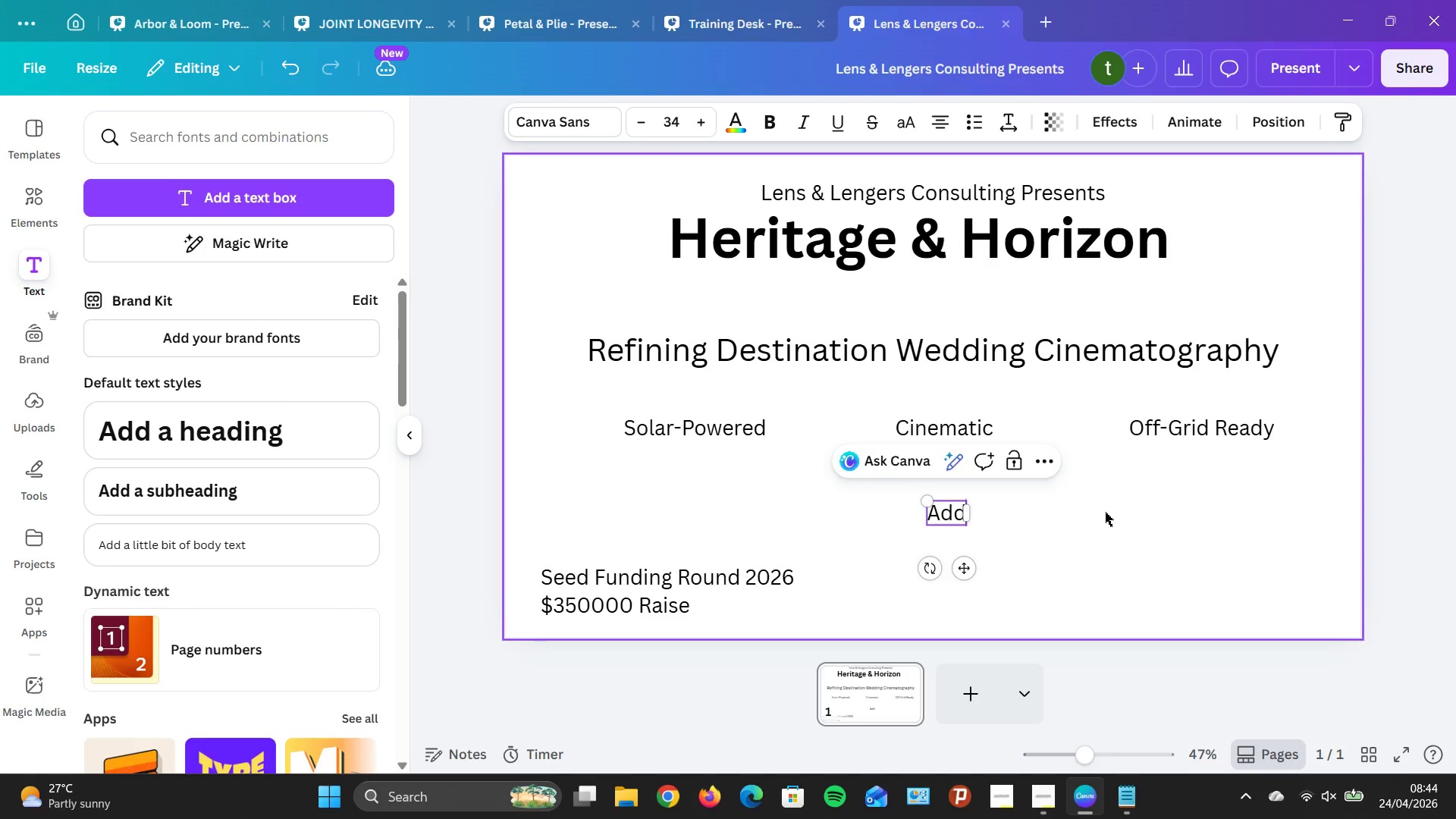 
key(Backspace)
 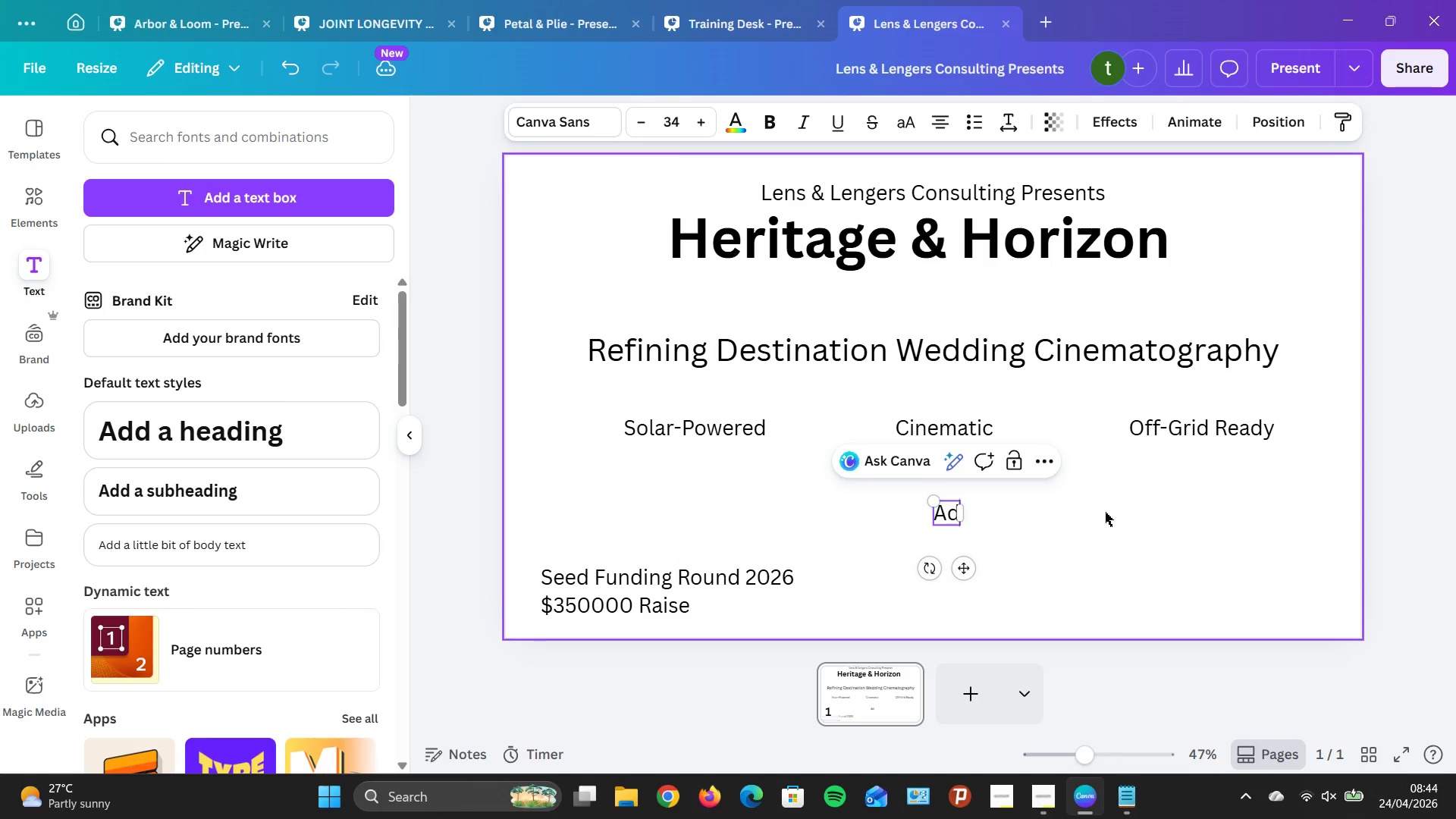 
key(Backspace)
 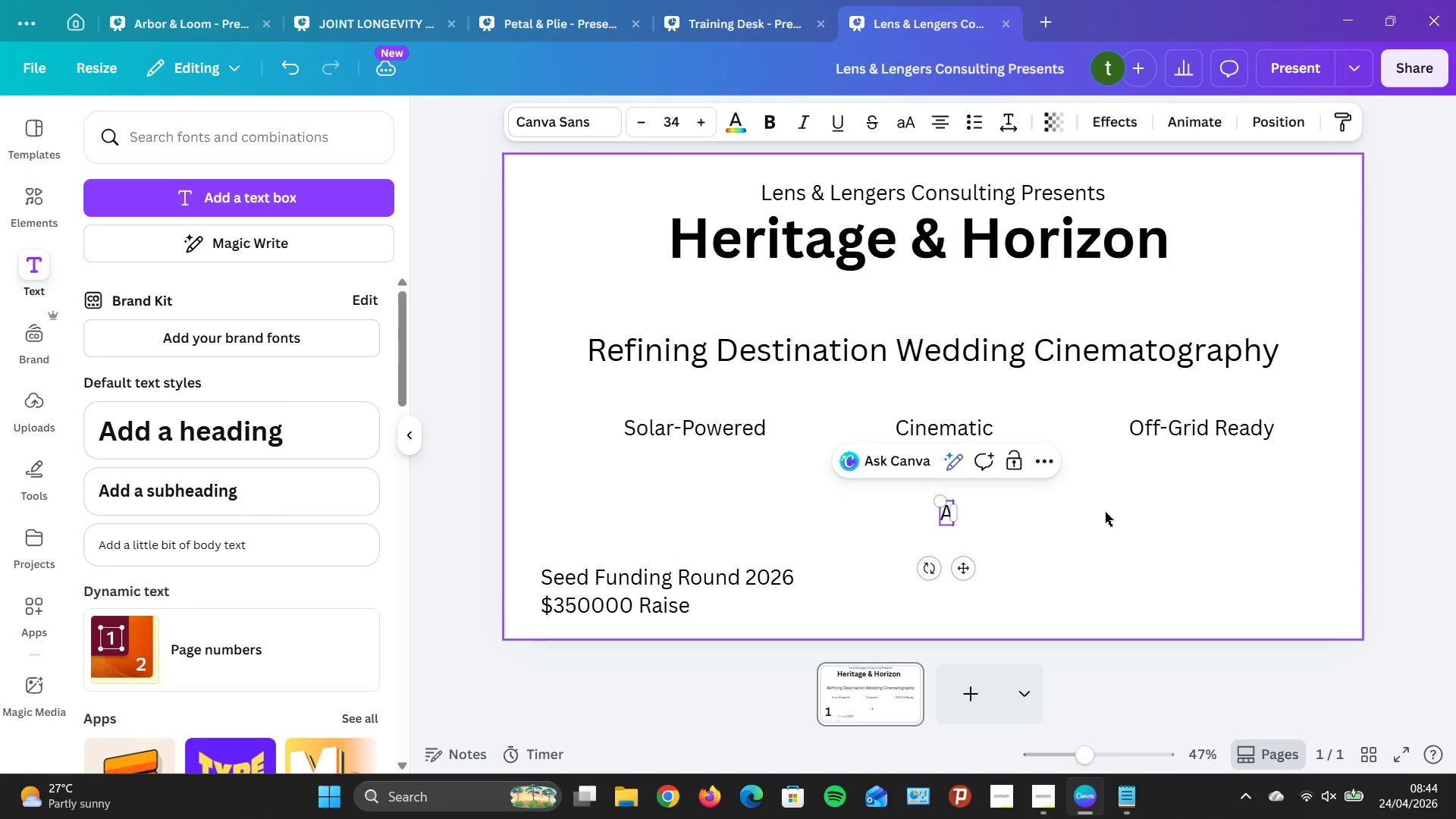 
key(Backspace)
 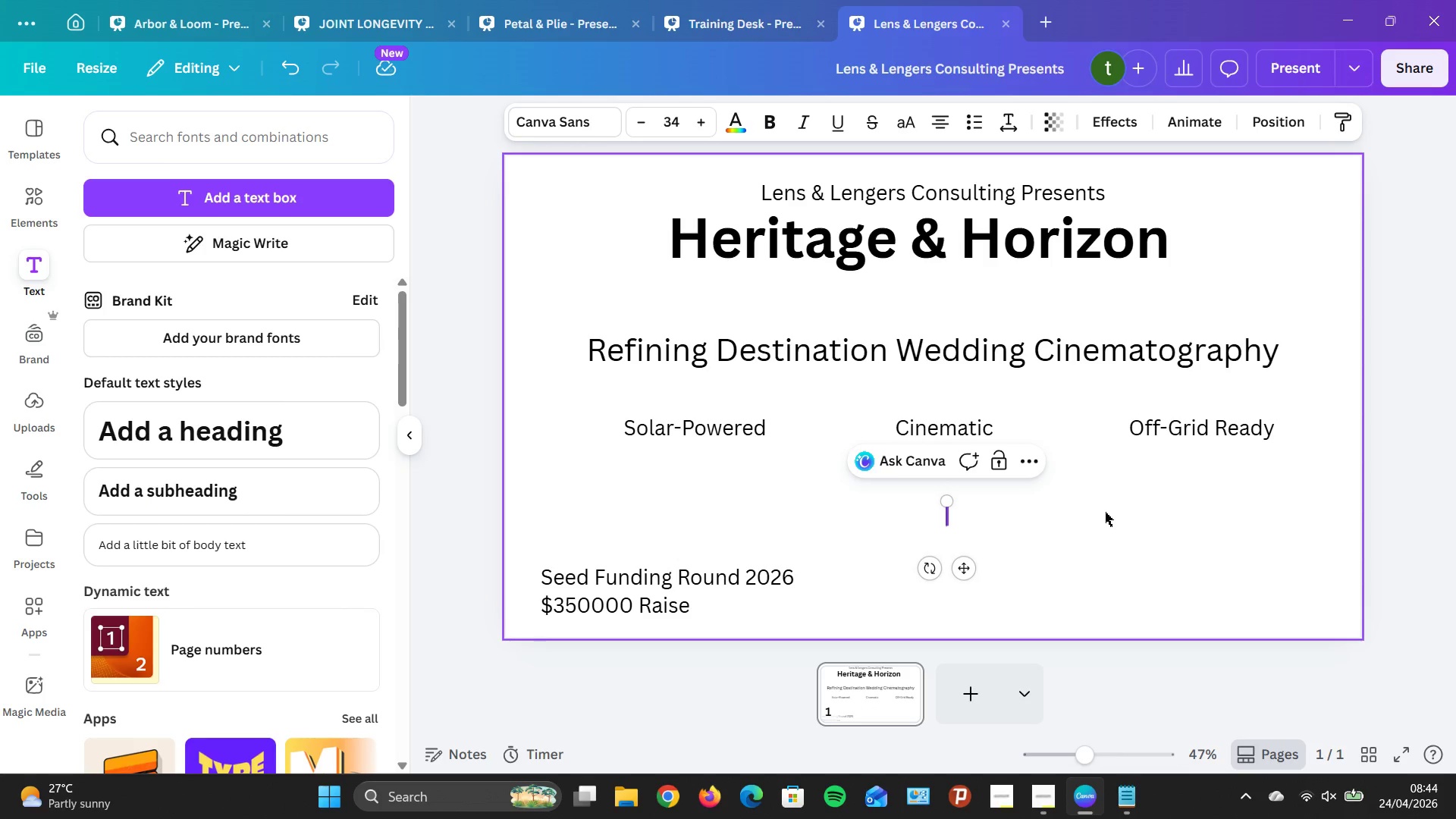 
key(CapsLock)
 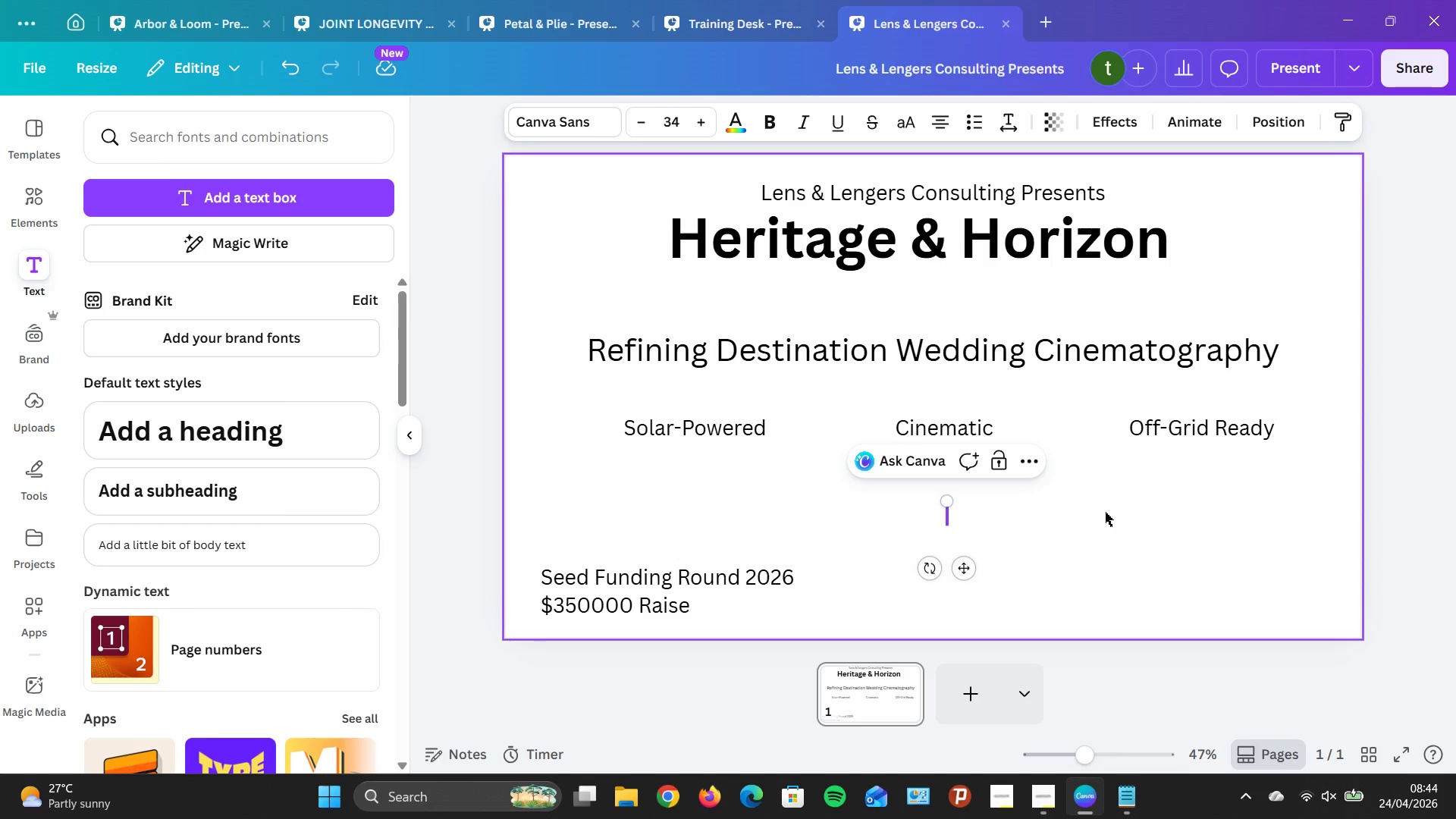 
key(CapsLock)
 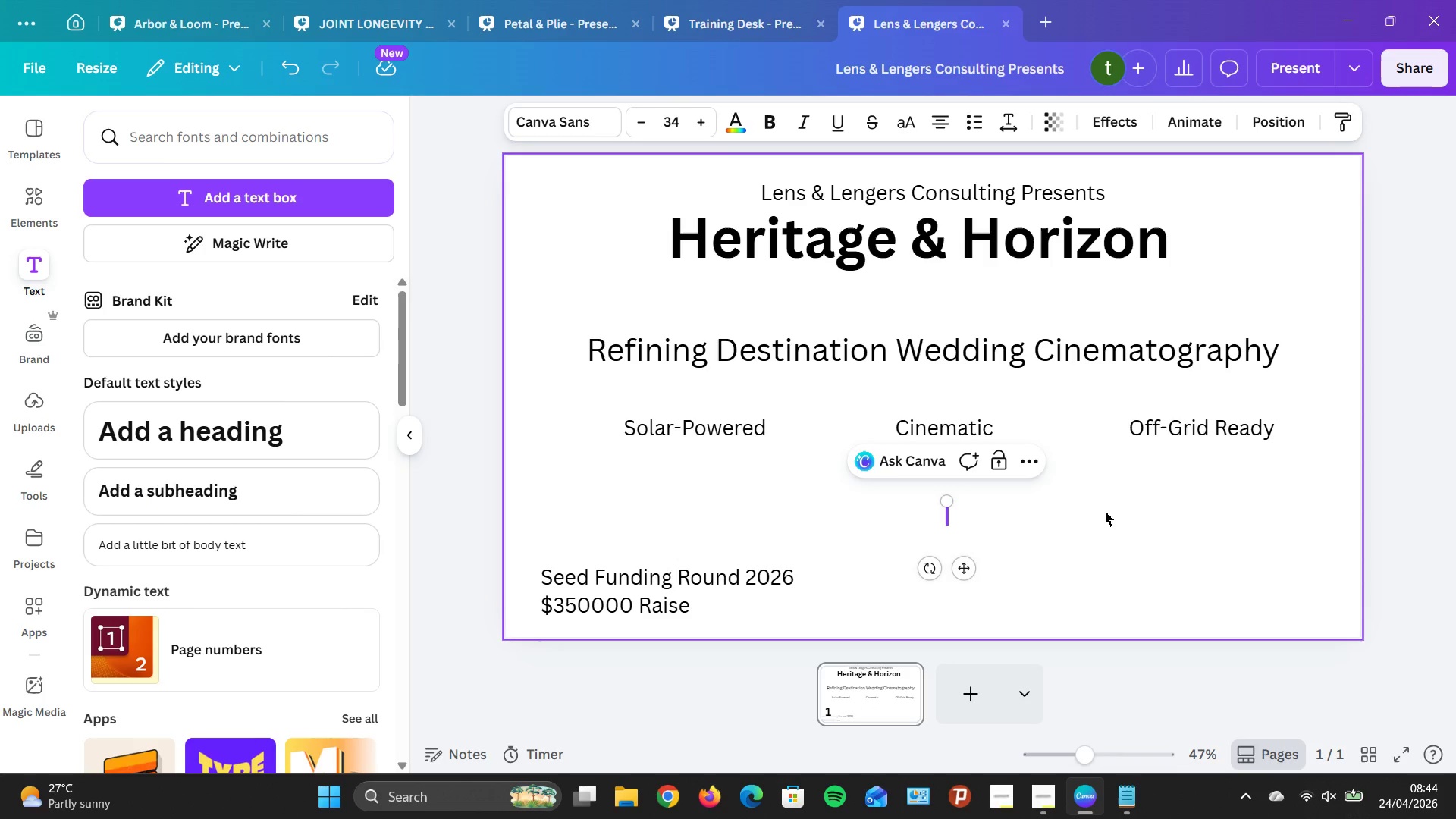 
wait(6.01)
 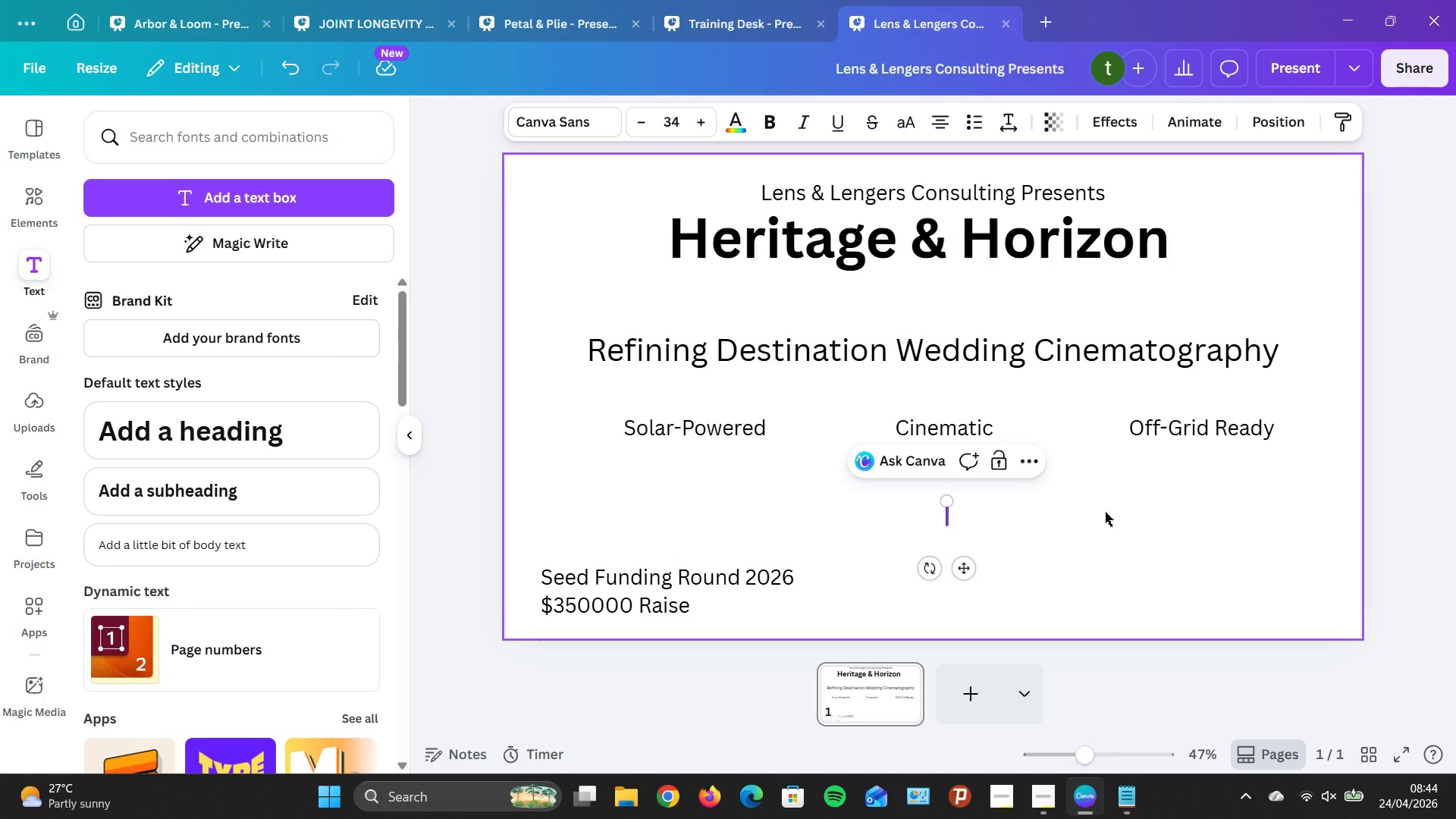 
type(Prepar)
 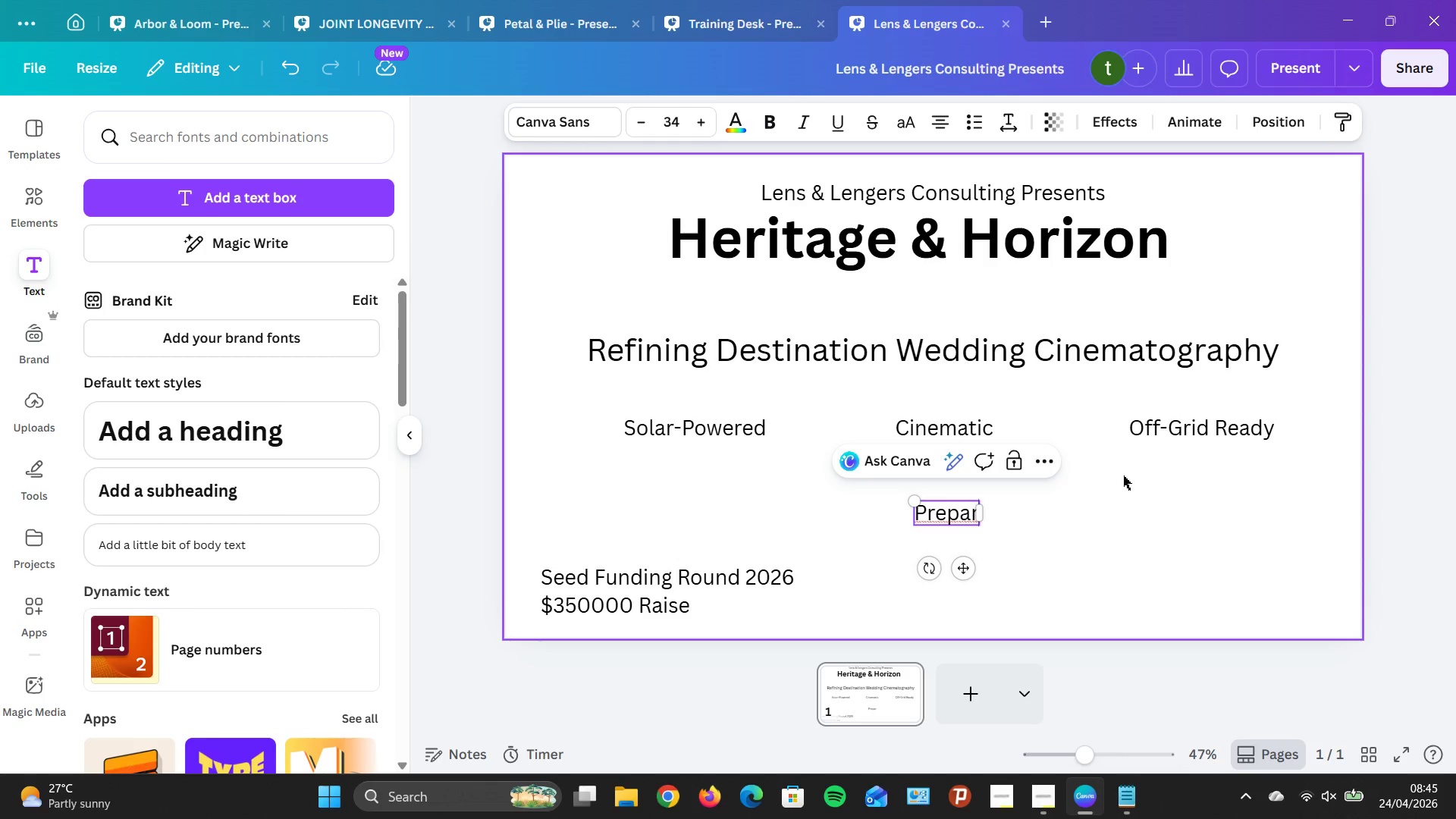 
type(ed by)
 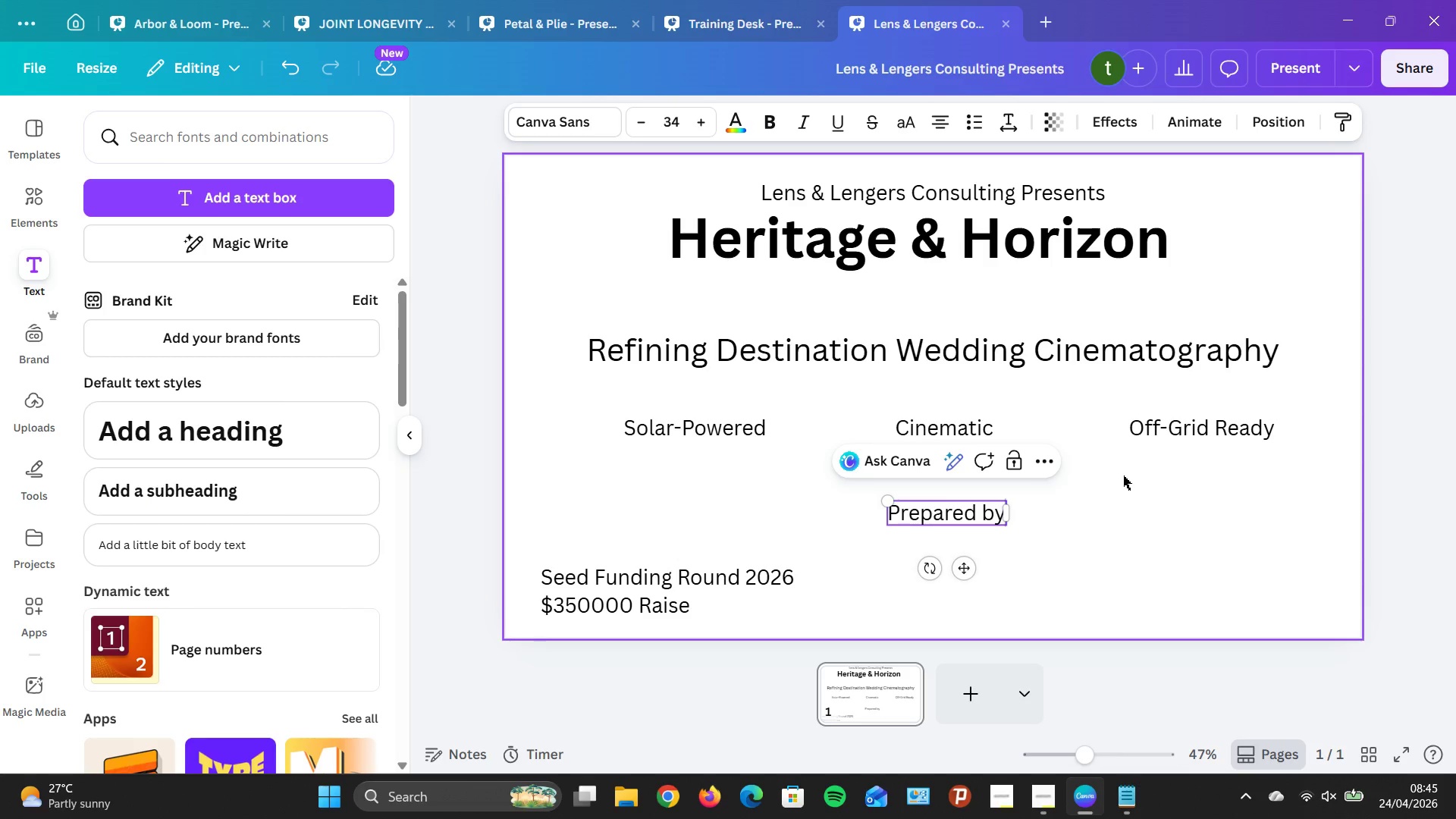 
key(Enter)
 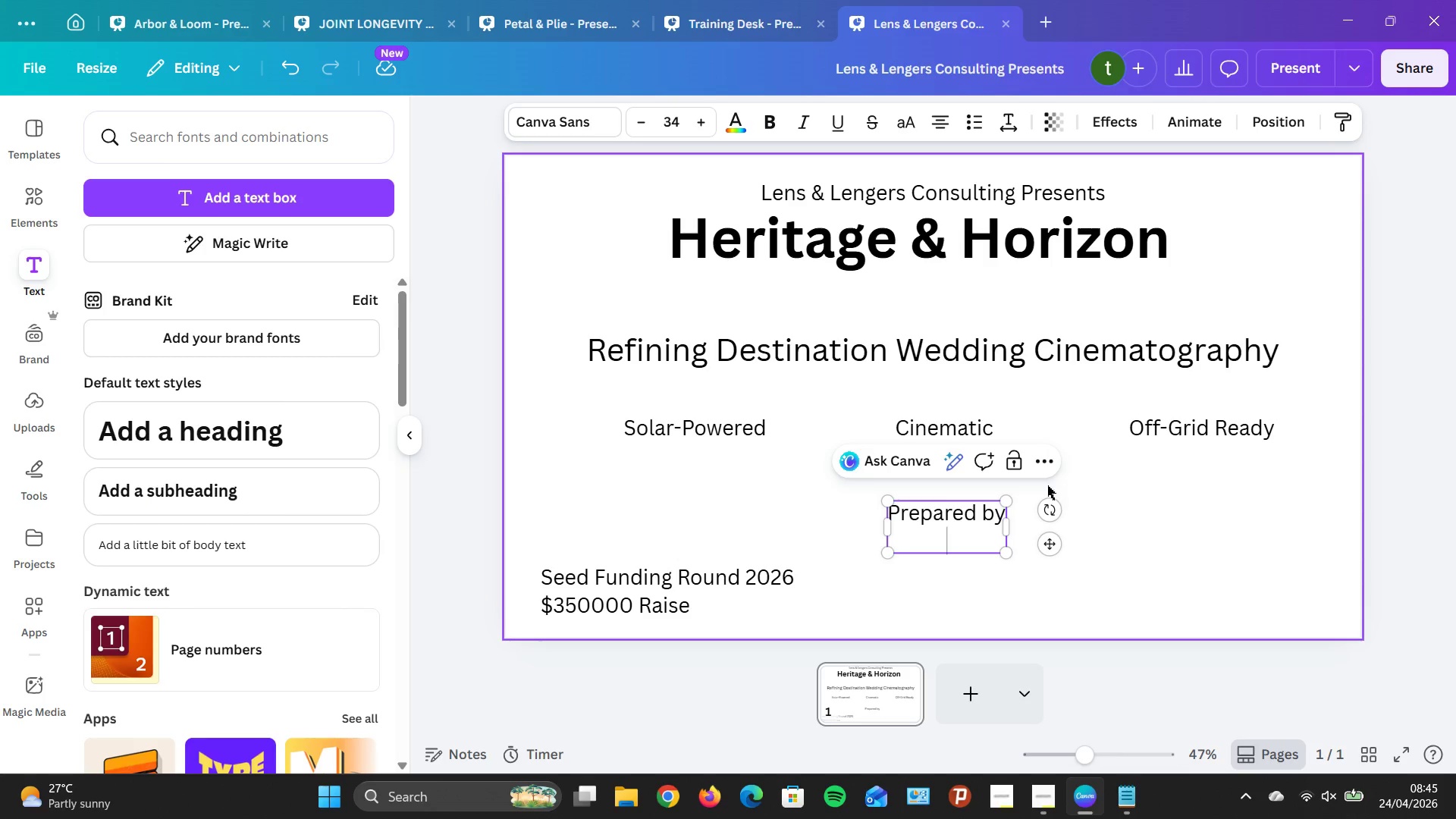 
left_click([974, 513])
 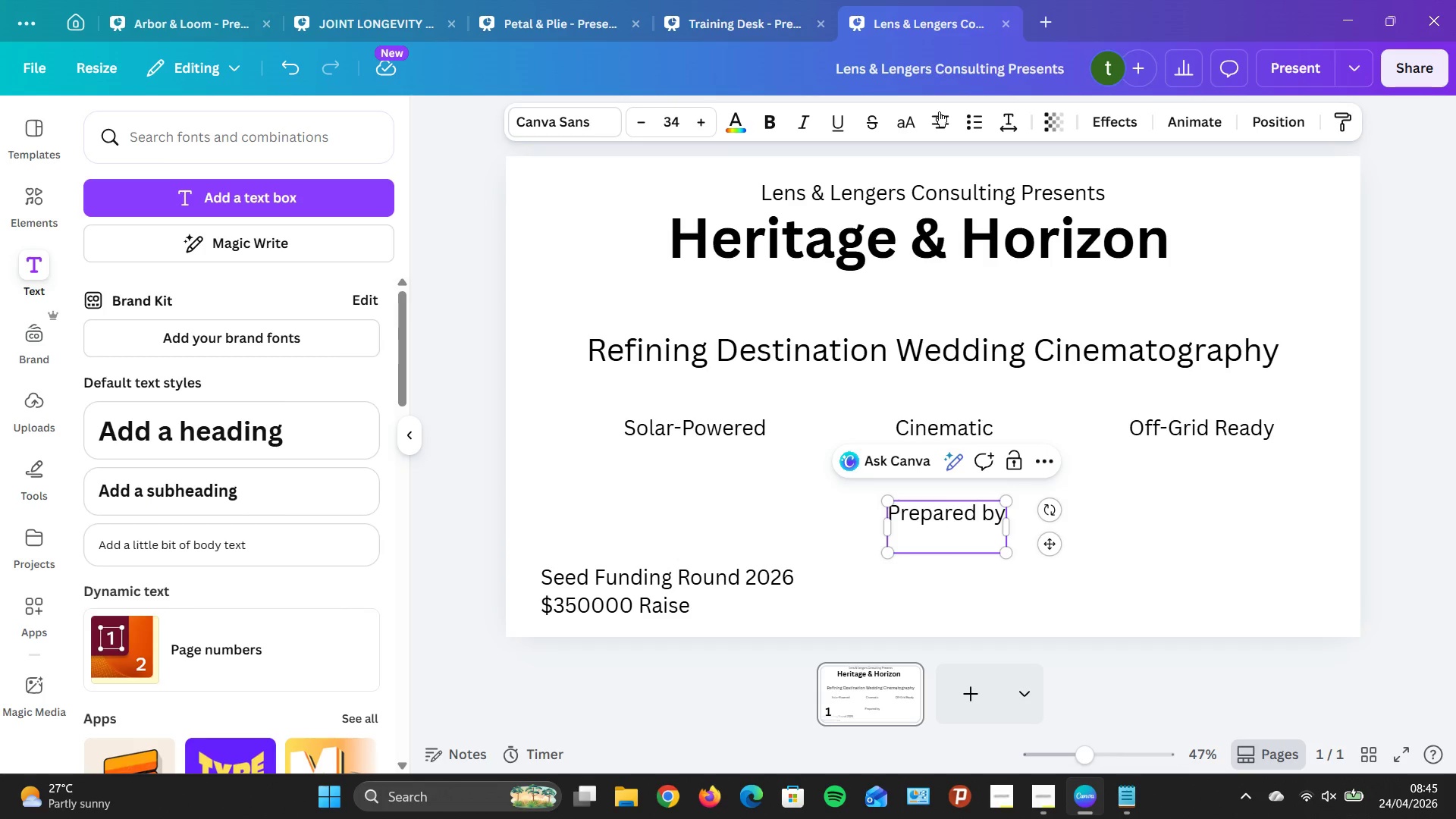 
left_click([942, 118])
 